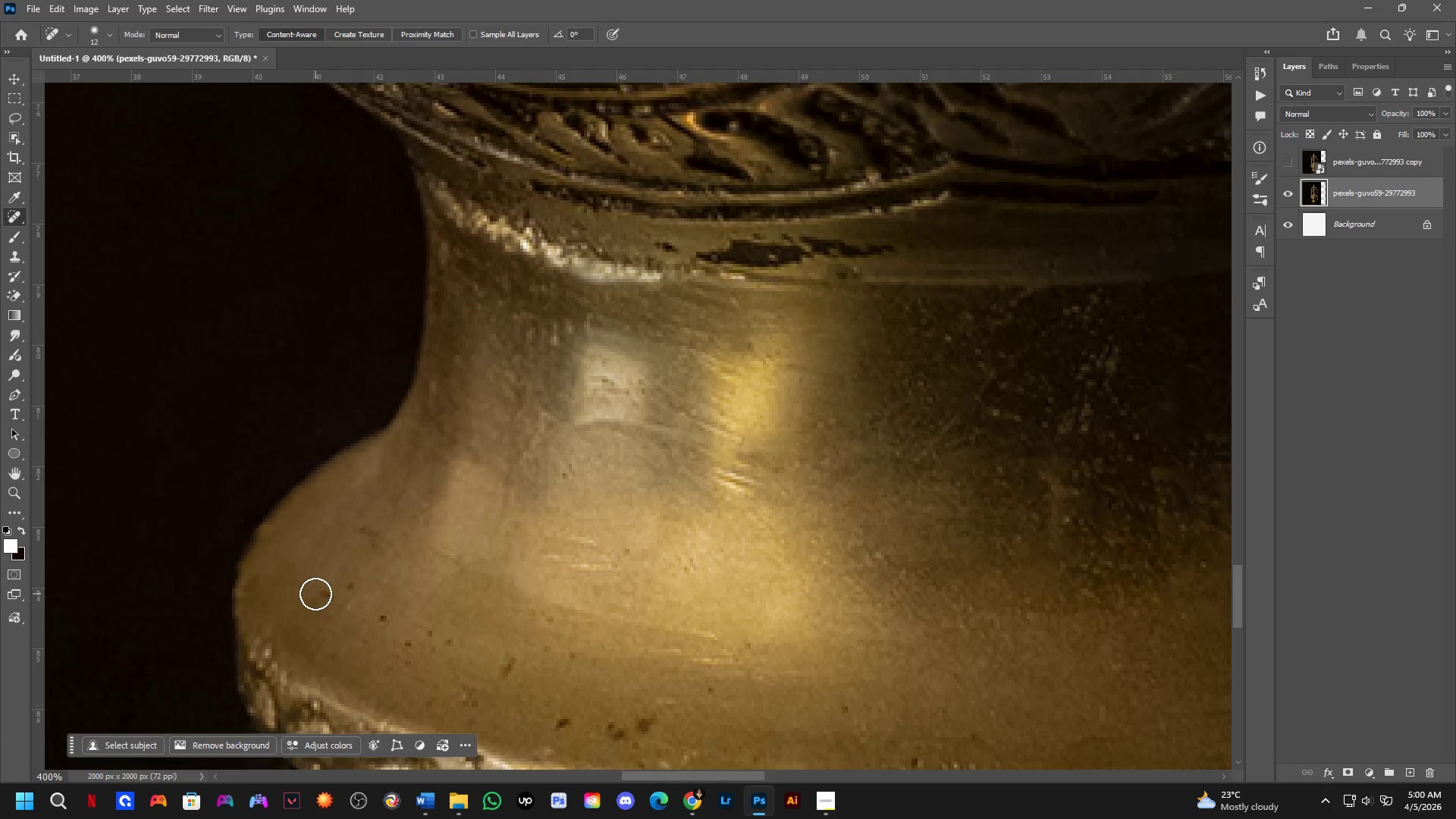 
left_click_drag(start_coordinate=[320, 592], to_coordinate=[348, 600])
 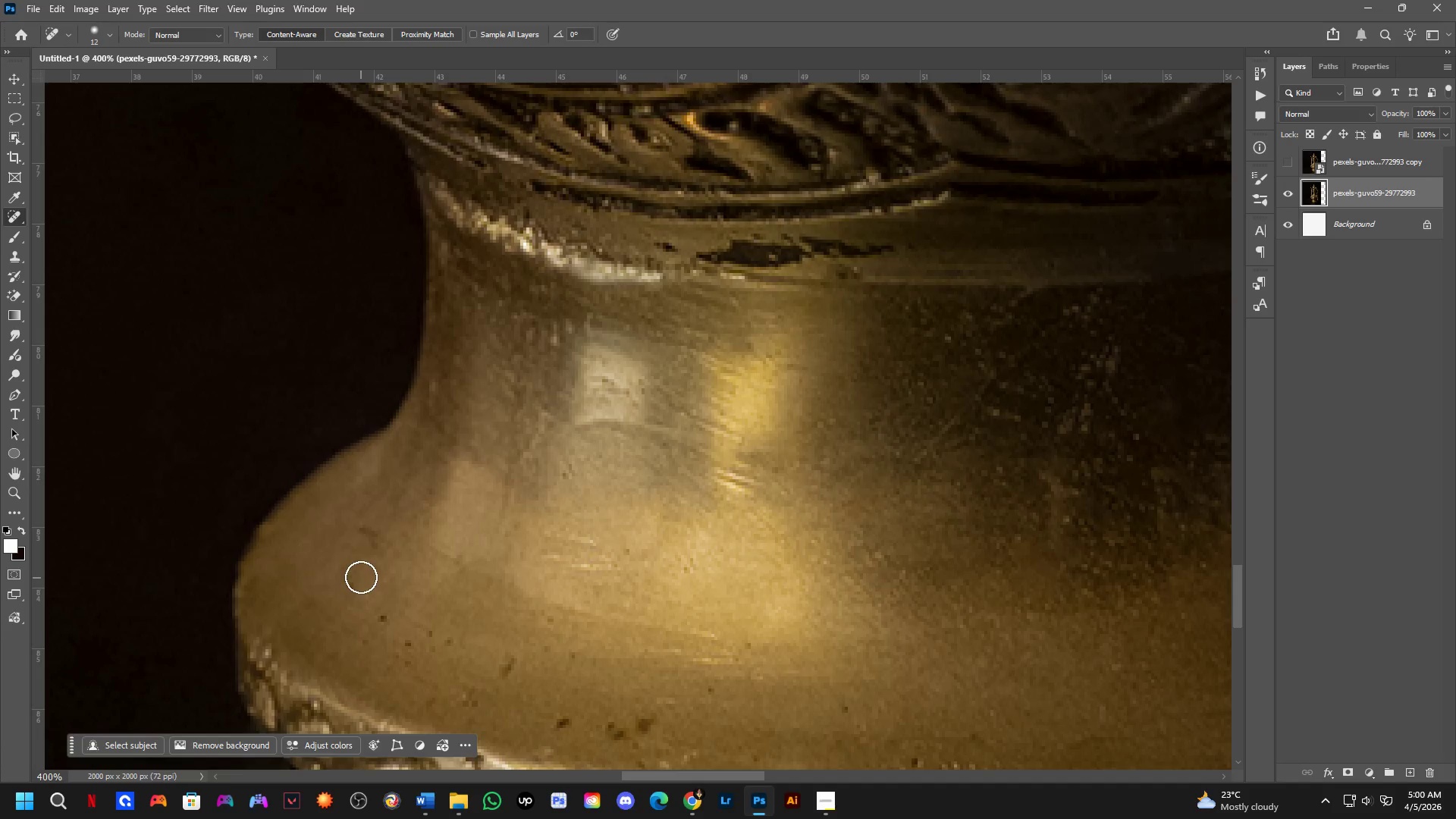 
left_click_drag(start_coordinate=[361, 577], to_coordinate=[314, 604])
 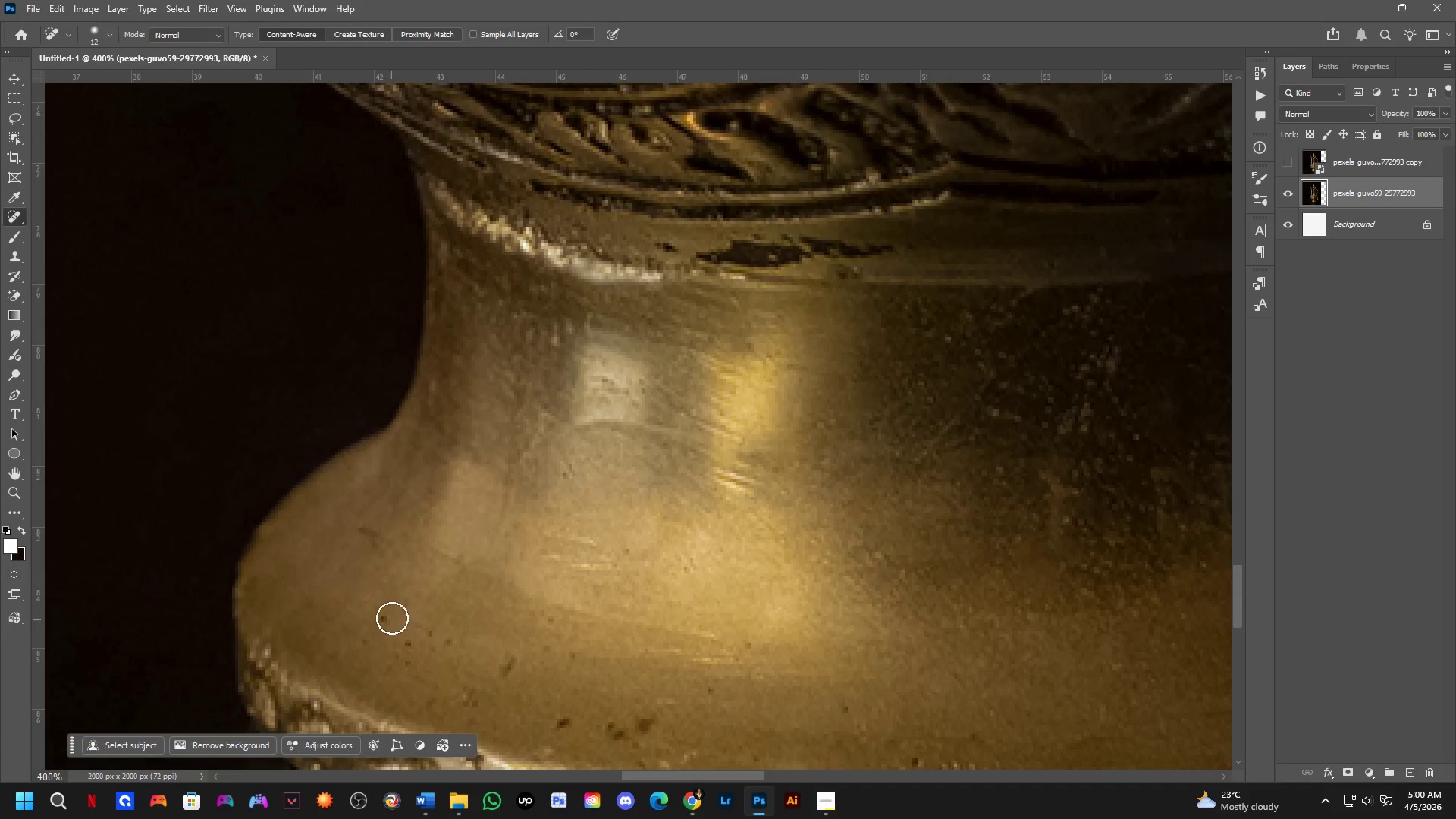 
left_click_drag(start_coordinate=[391, 613], to_coordinate=[362, 623])
 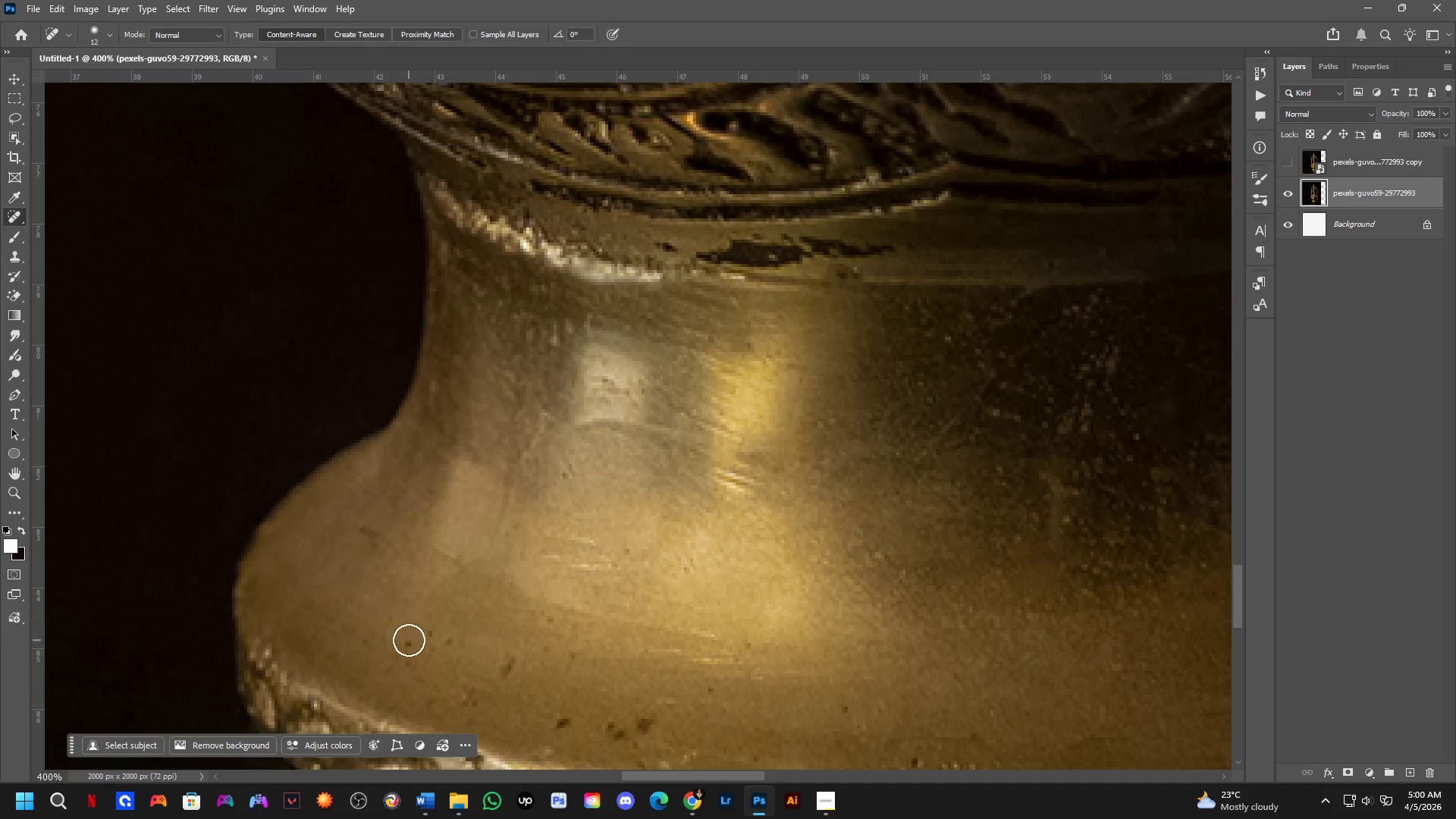 
left_click_drag(start_coordinate=[410, 639], to_coordinate=[401, 664])
 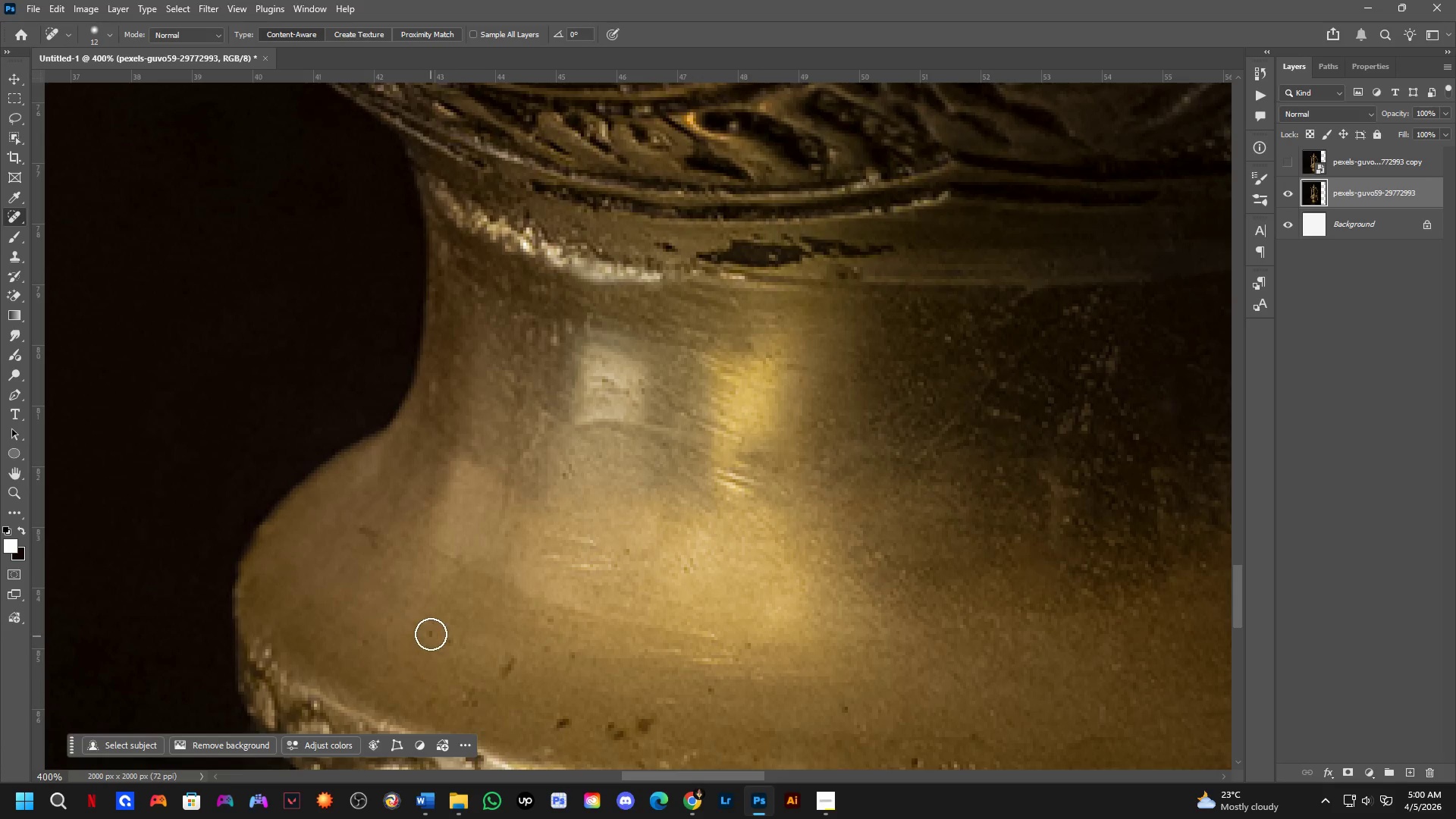 
triple_click([431, 629])
 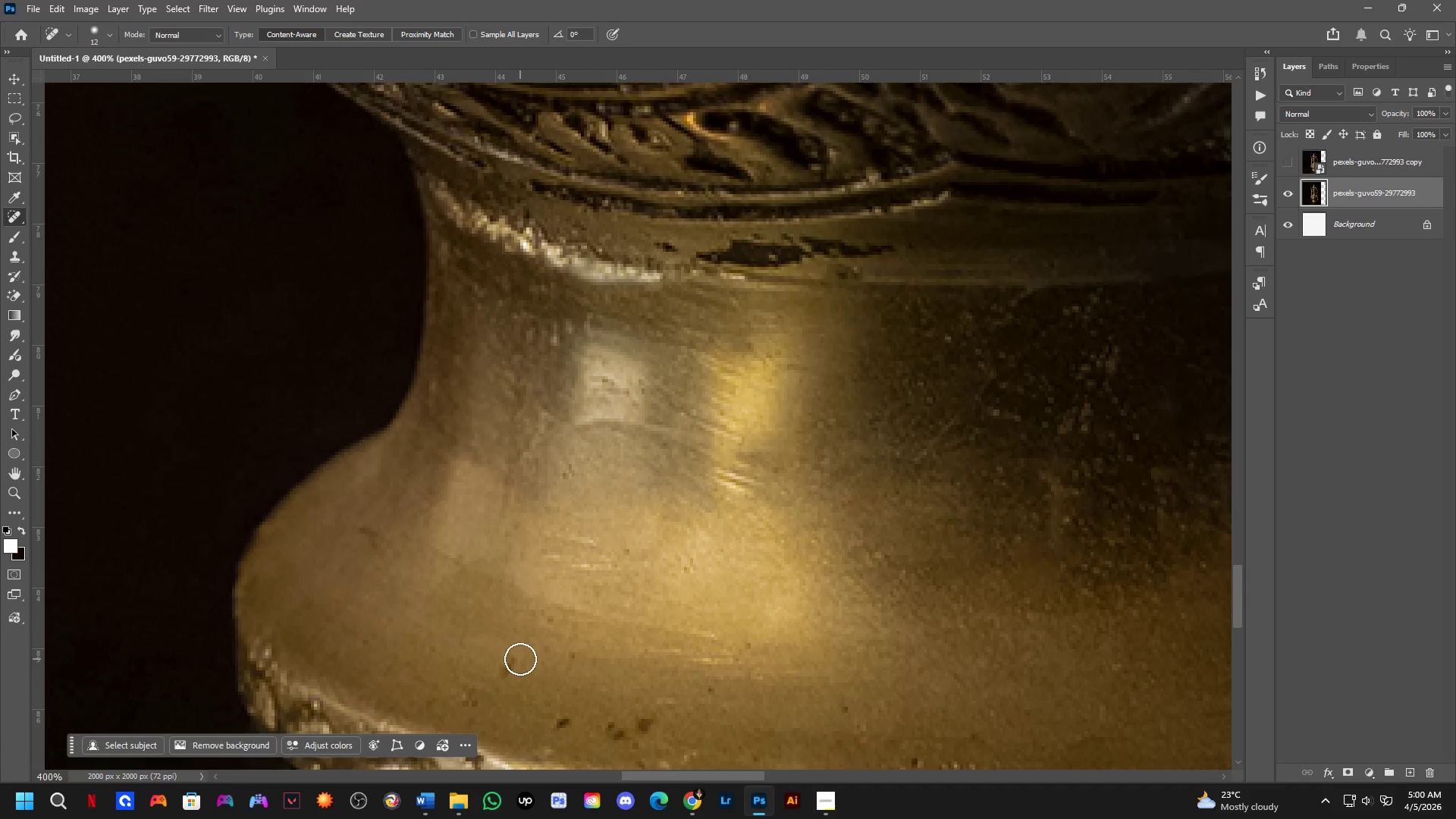 
left_click_drag(start_coordinate=[520, 658], to_coordinate=[500, 692])
 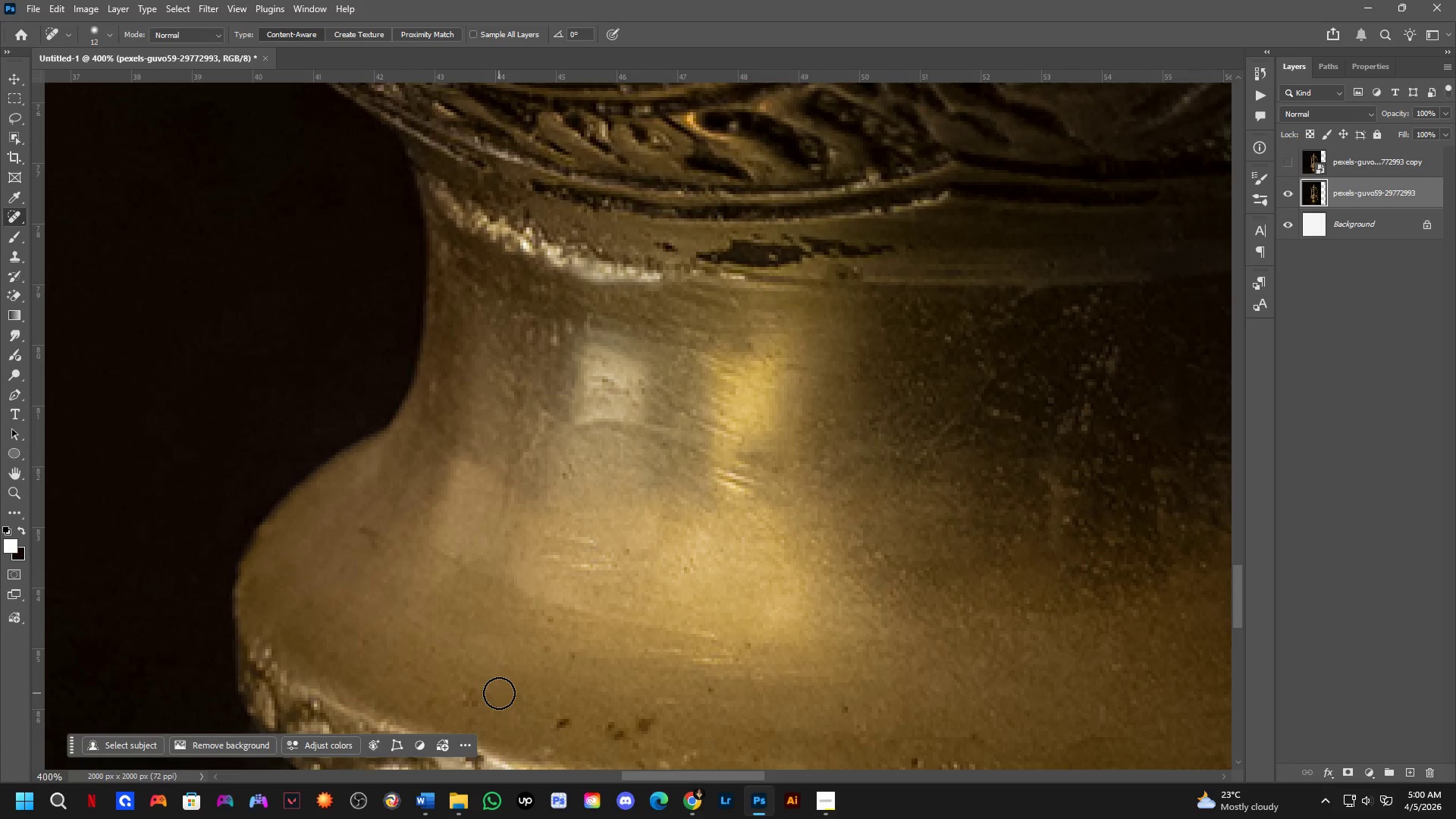 
hold_key(key=Space, duration=0.56)
 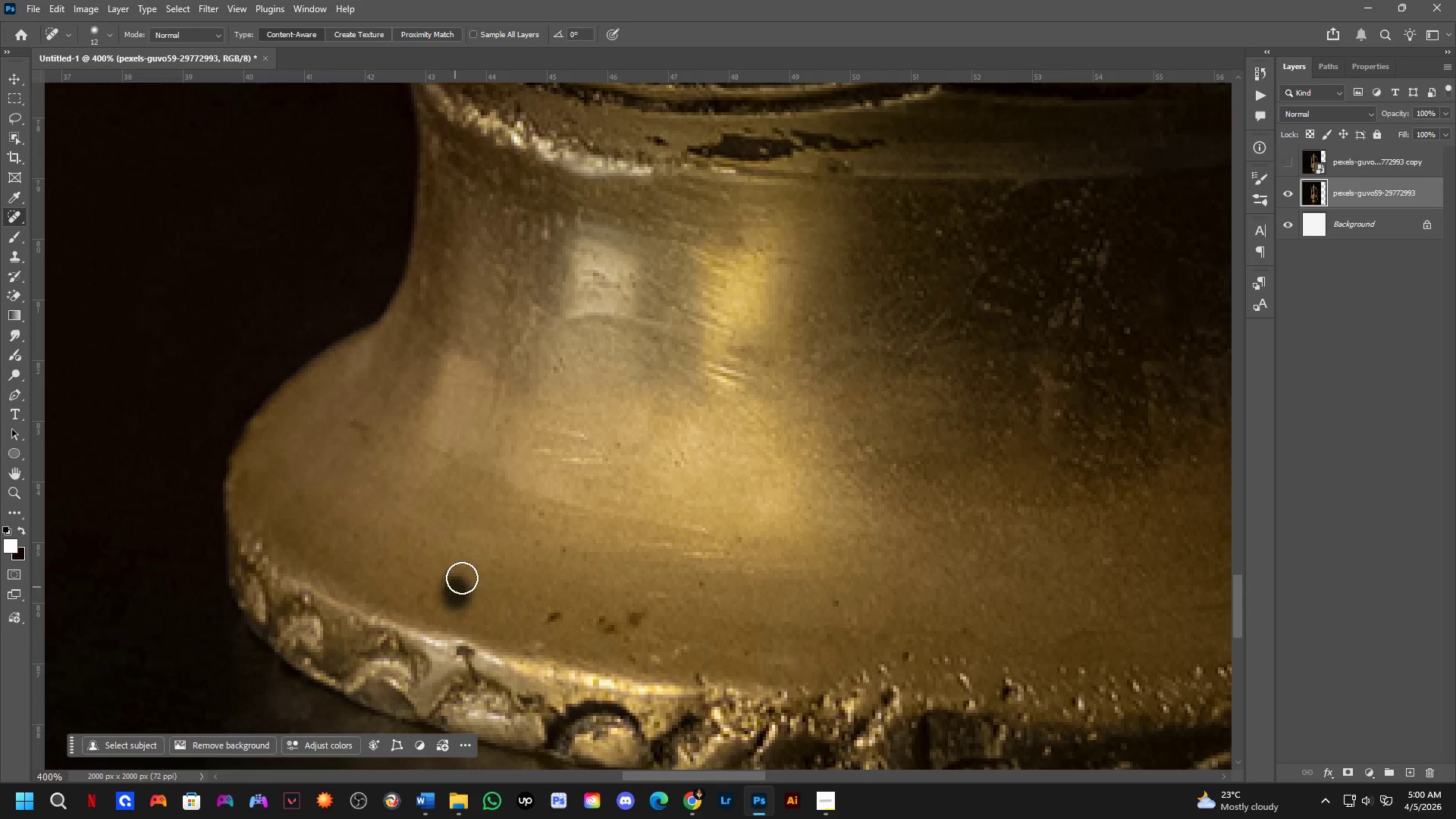 
left_click_drag(start_coordinate=[497, 674], to_coordinate=[488, 568])
 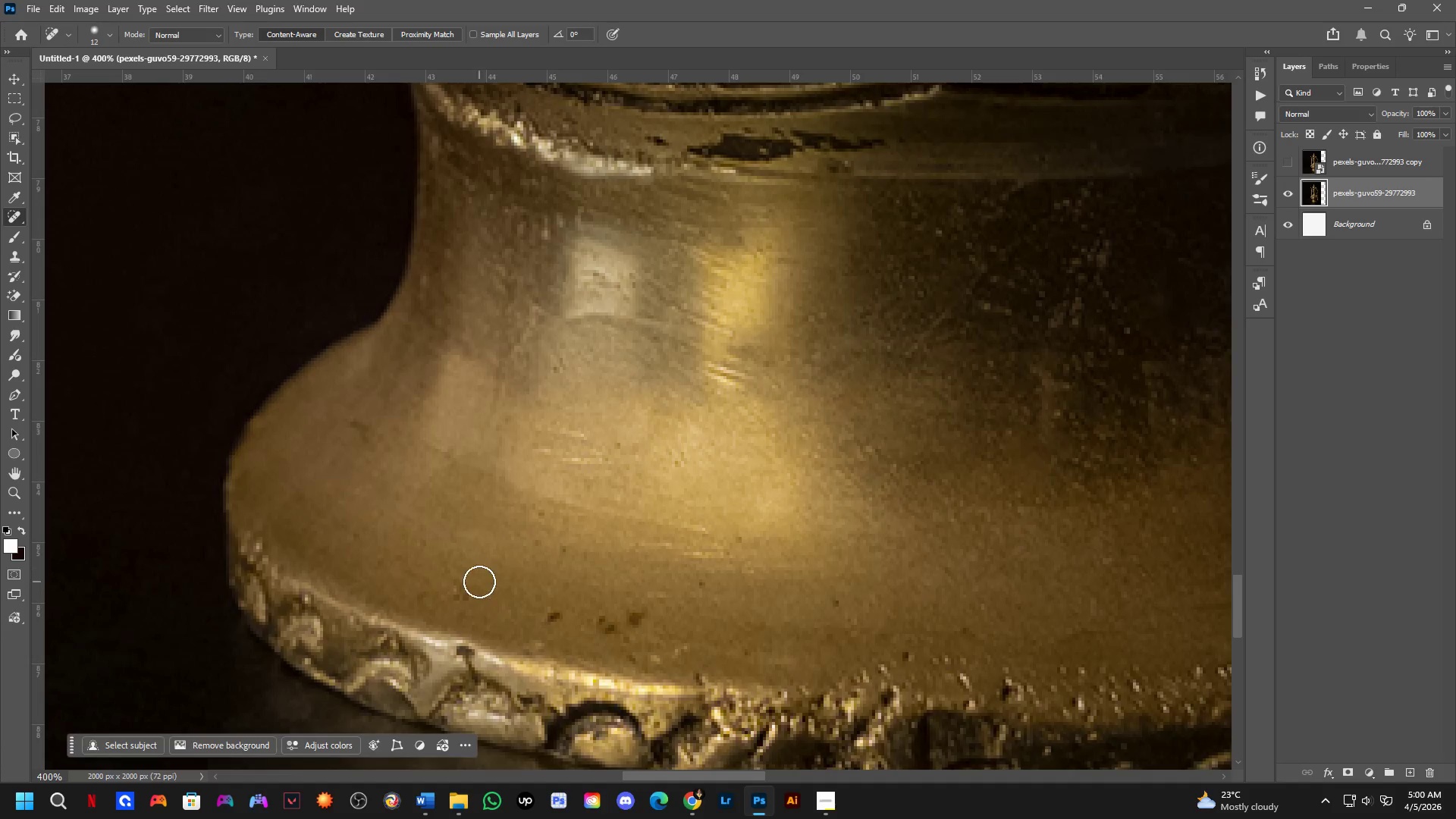 
left_click_drag(start_coordinate=[468, 586], to_coordinate=[460, 597])
 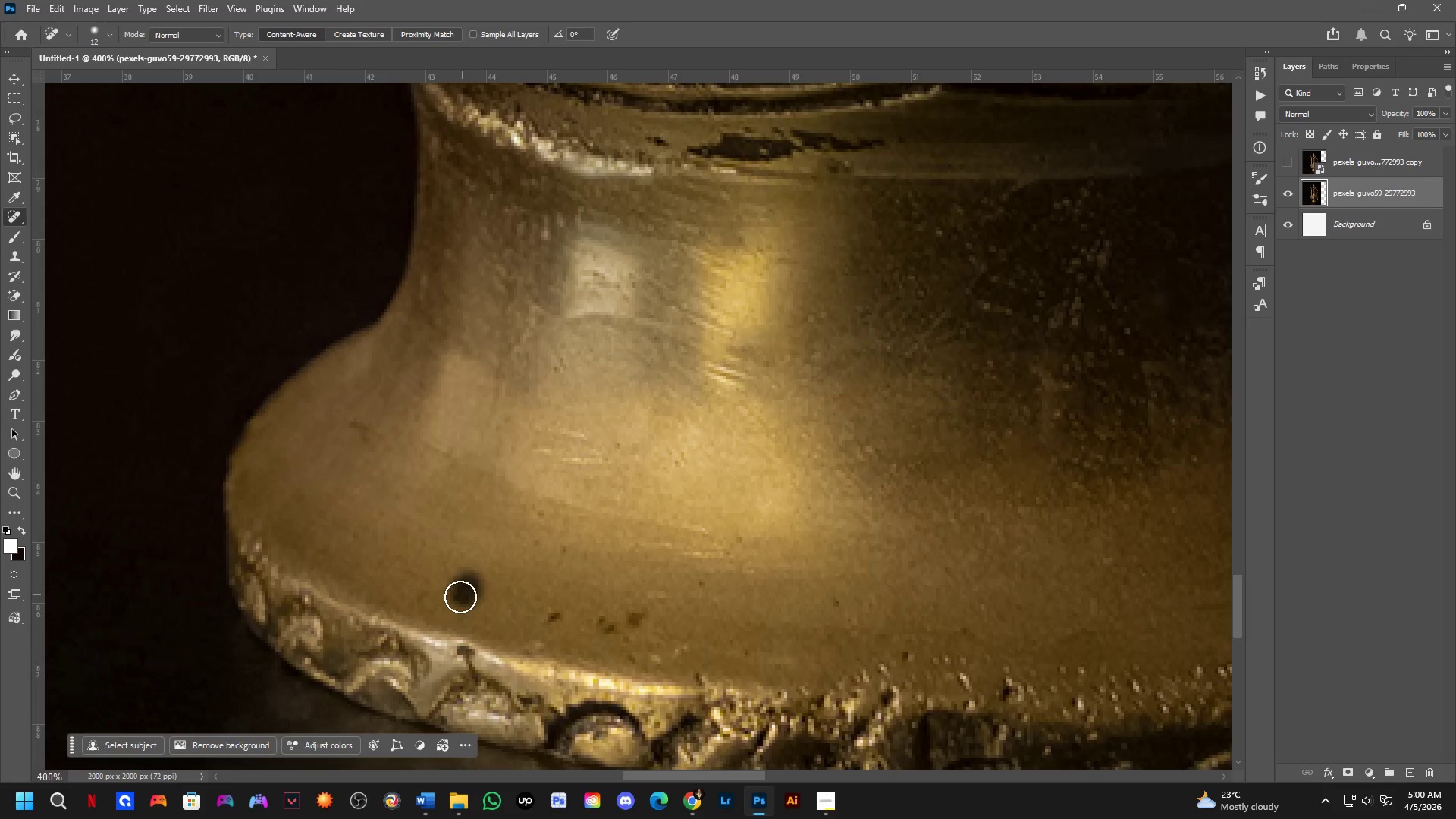 
left_click_drag(start_coordinate=[456, 597], to_coordinate=[456, 583])
 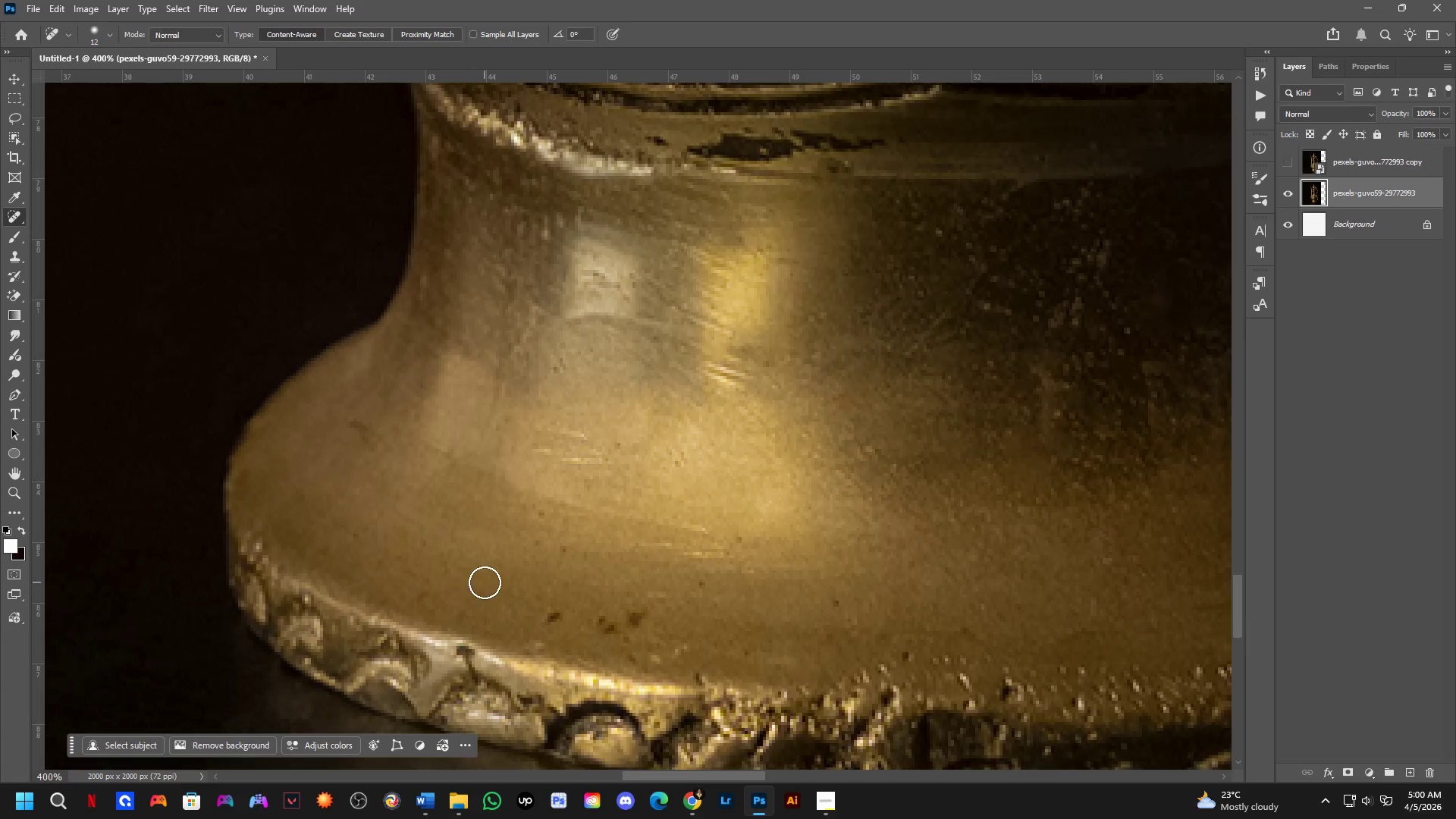 
hold_key(key=Space, duration=0.55)
 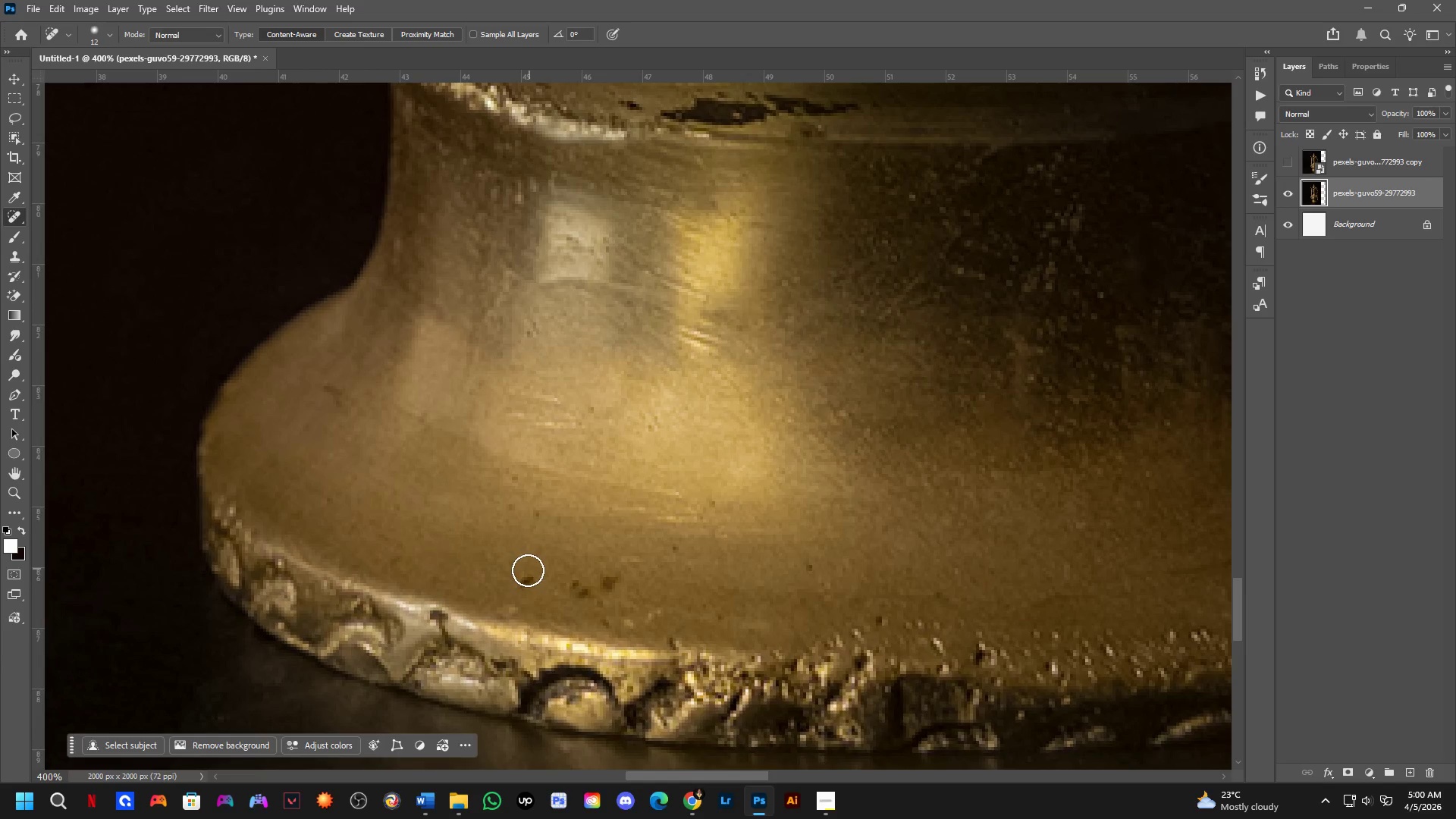 
left_click_drag(start_coordinate=[558, 587], to_coordinate=[550, 550])
 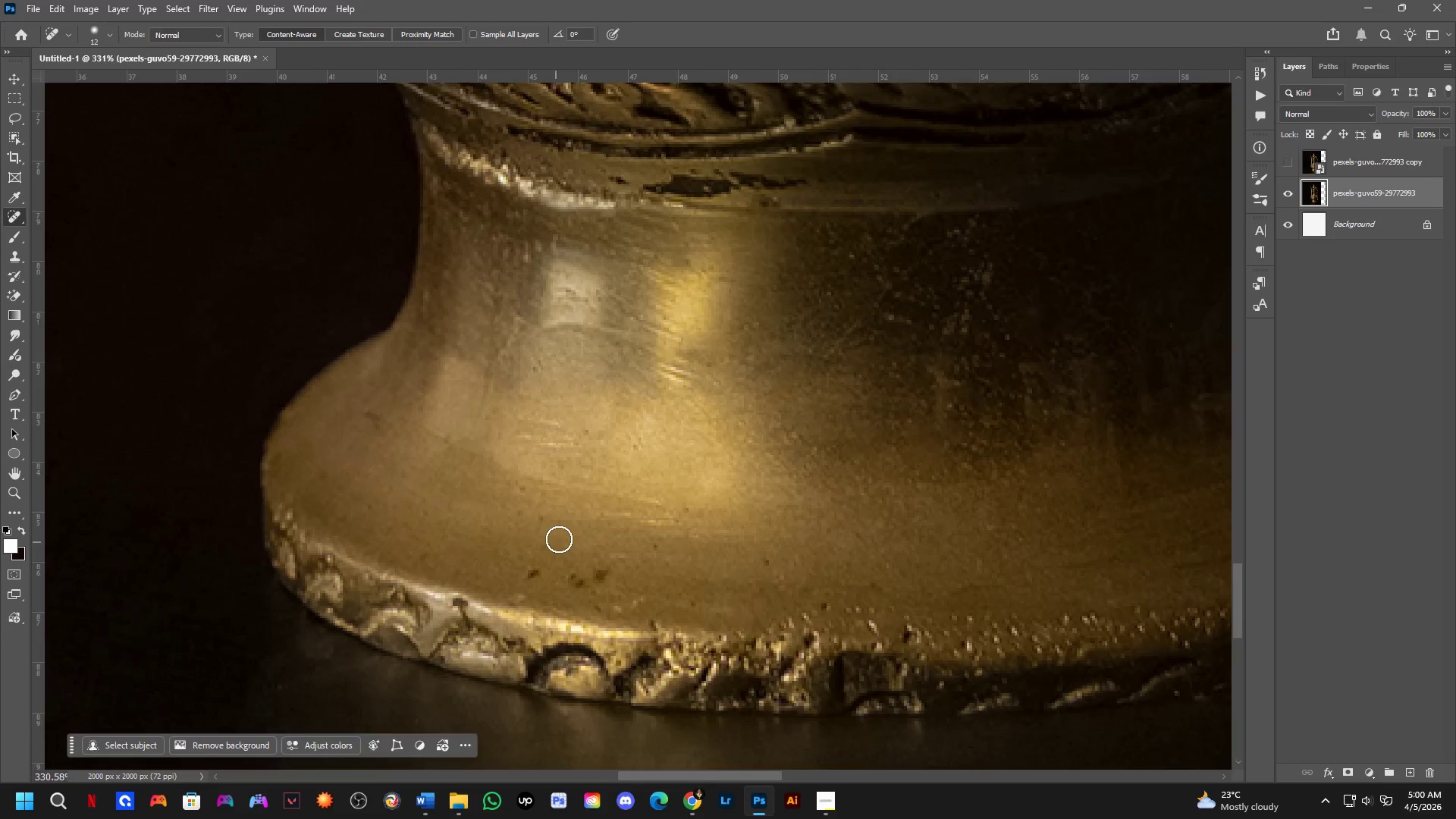 
scroll: coordinate [485, 582], scroll_direction: down, amount: 2.0
 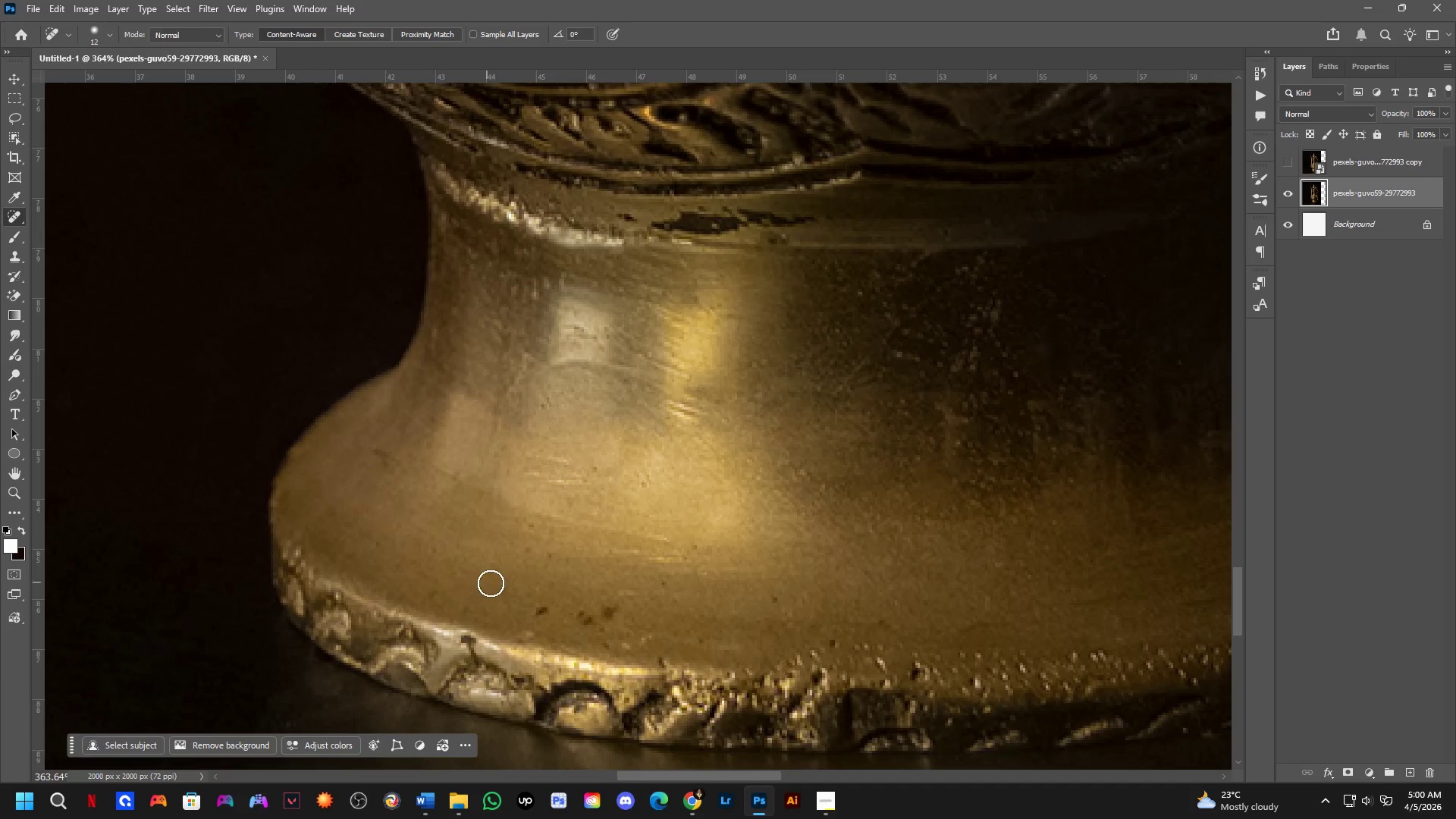 
left_click_drag(start_coordinate=[528, 570], to_coordinate=[523, 587])
 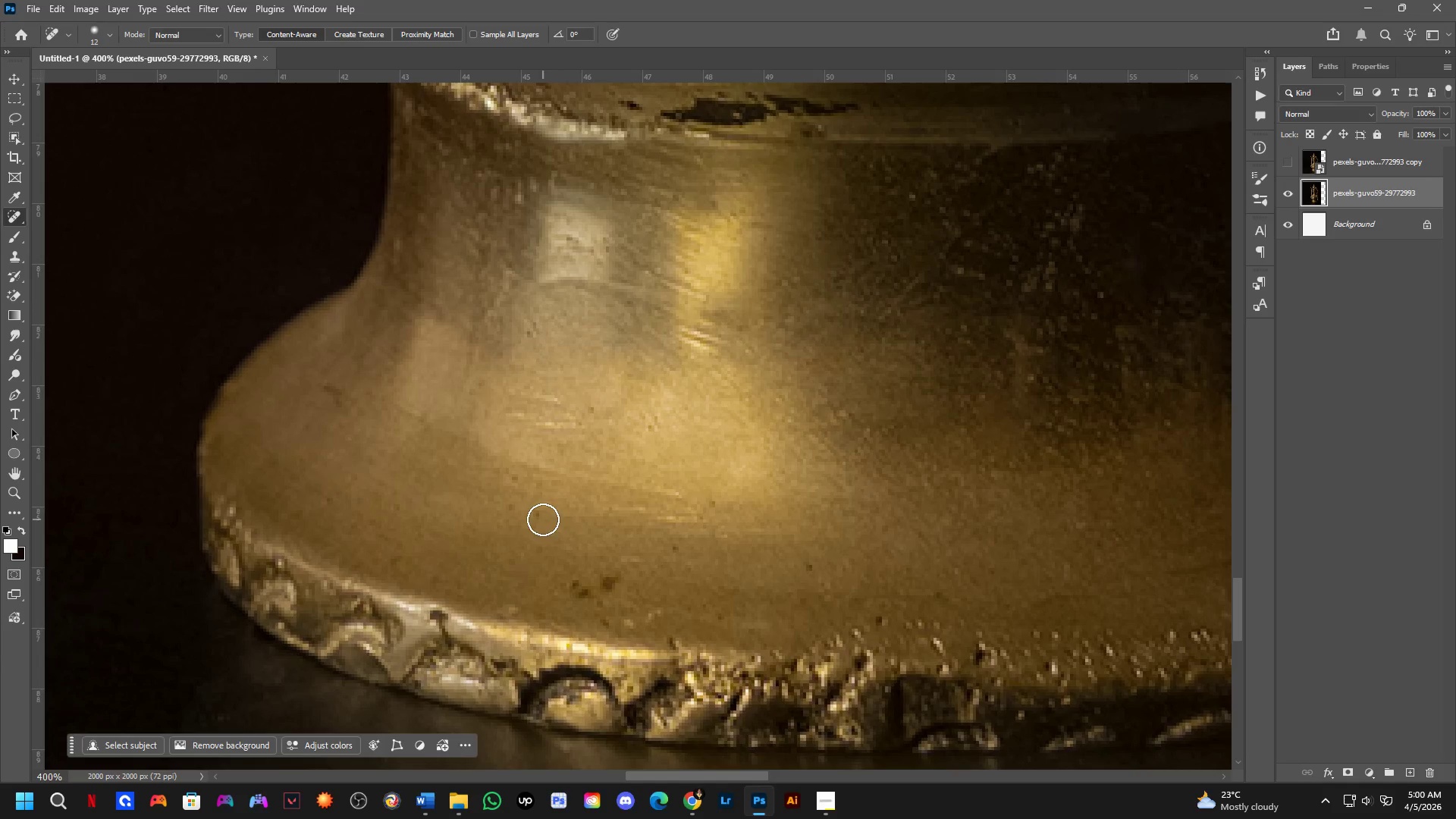 
scroll: coordinate [560, 538], scroll_direction: up, amount: 2.0
 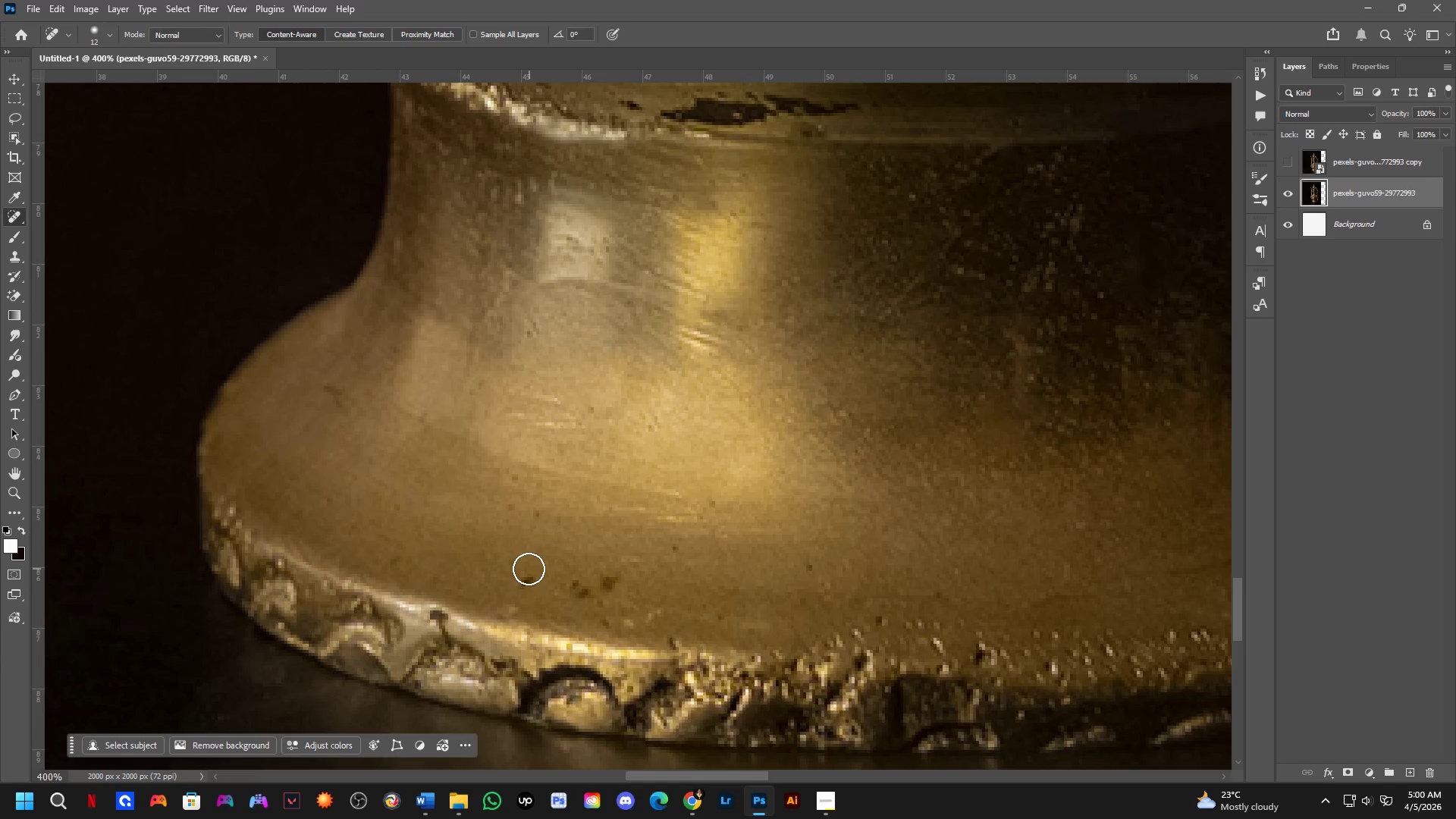 
left_click_drag(start_coordinate=[541, 510], to_coordinate=[535, 510])
 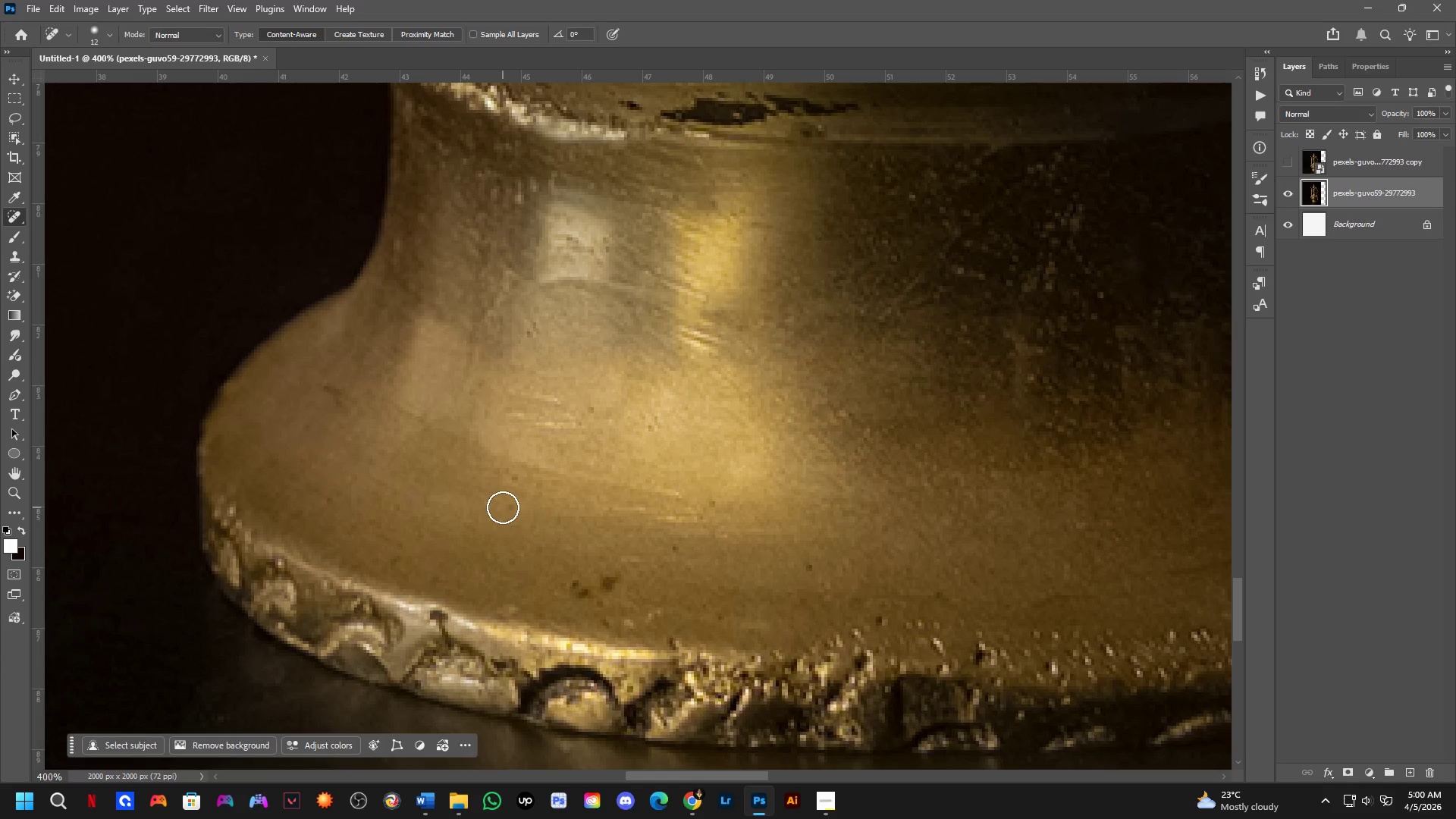 
double_click([503, 507])
 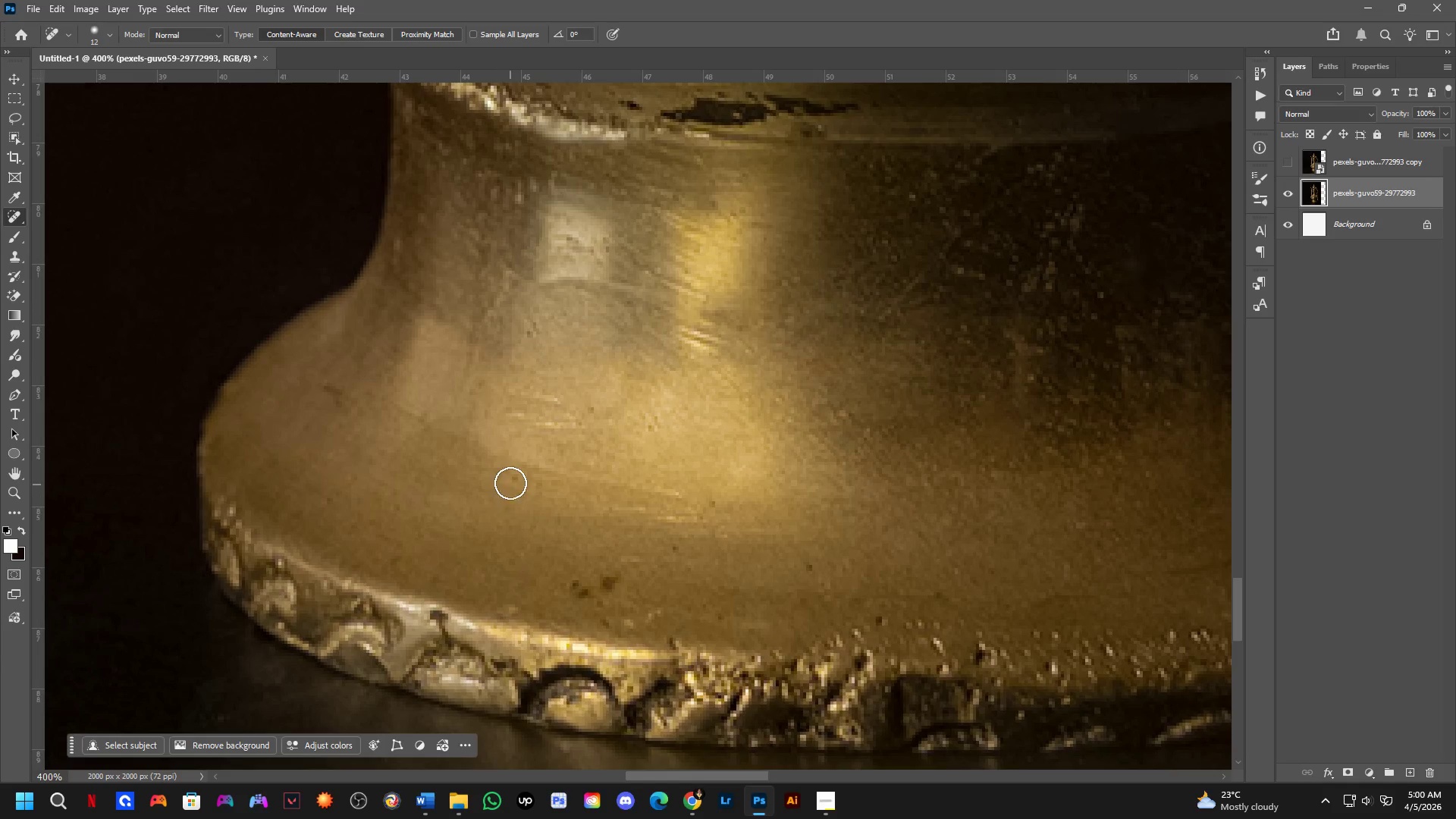 
triple_click([513, 475])
 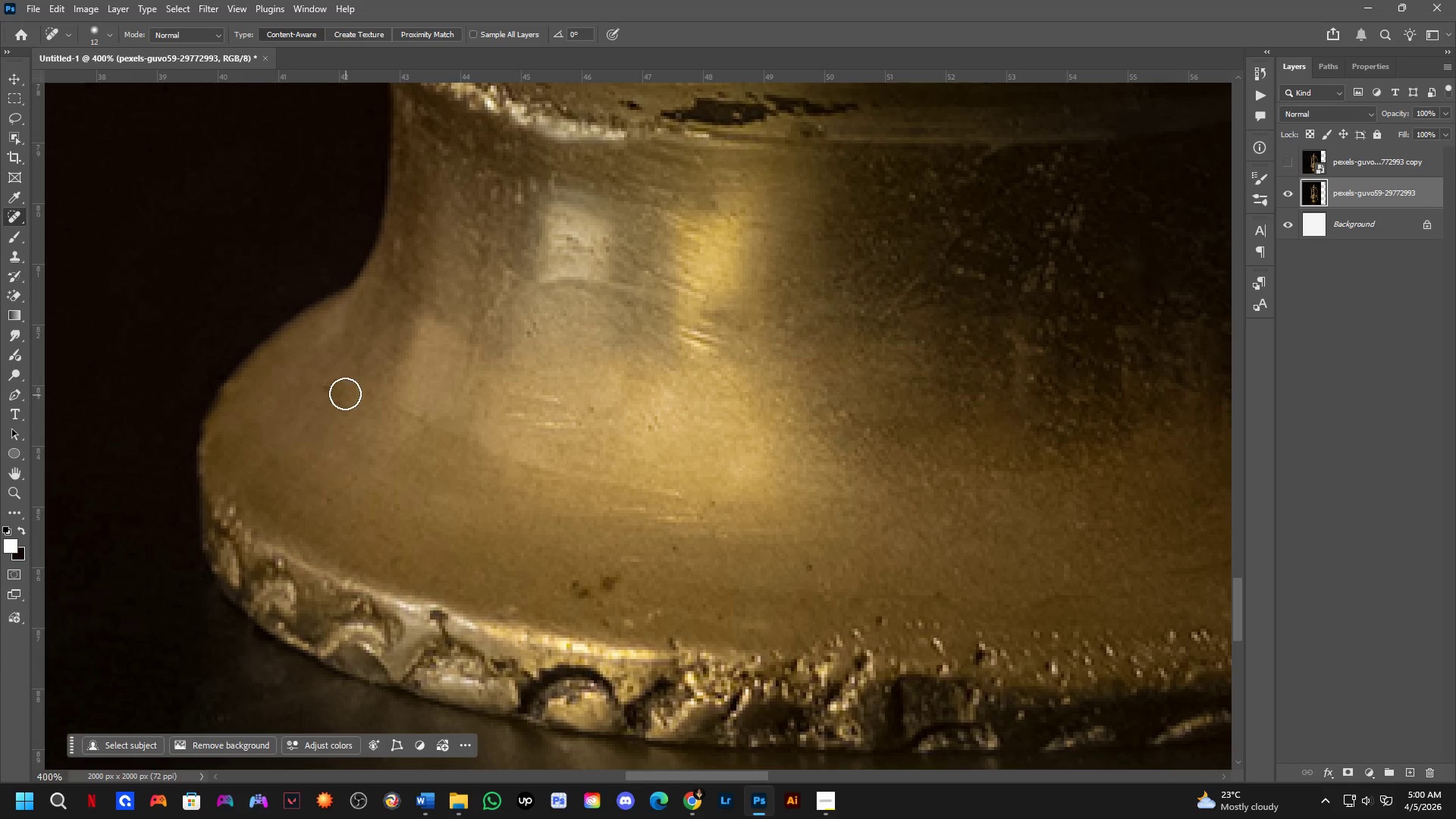 
left_click_drag(start_coordinate=[338, 390], to_coordinate=[334, 406])
 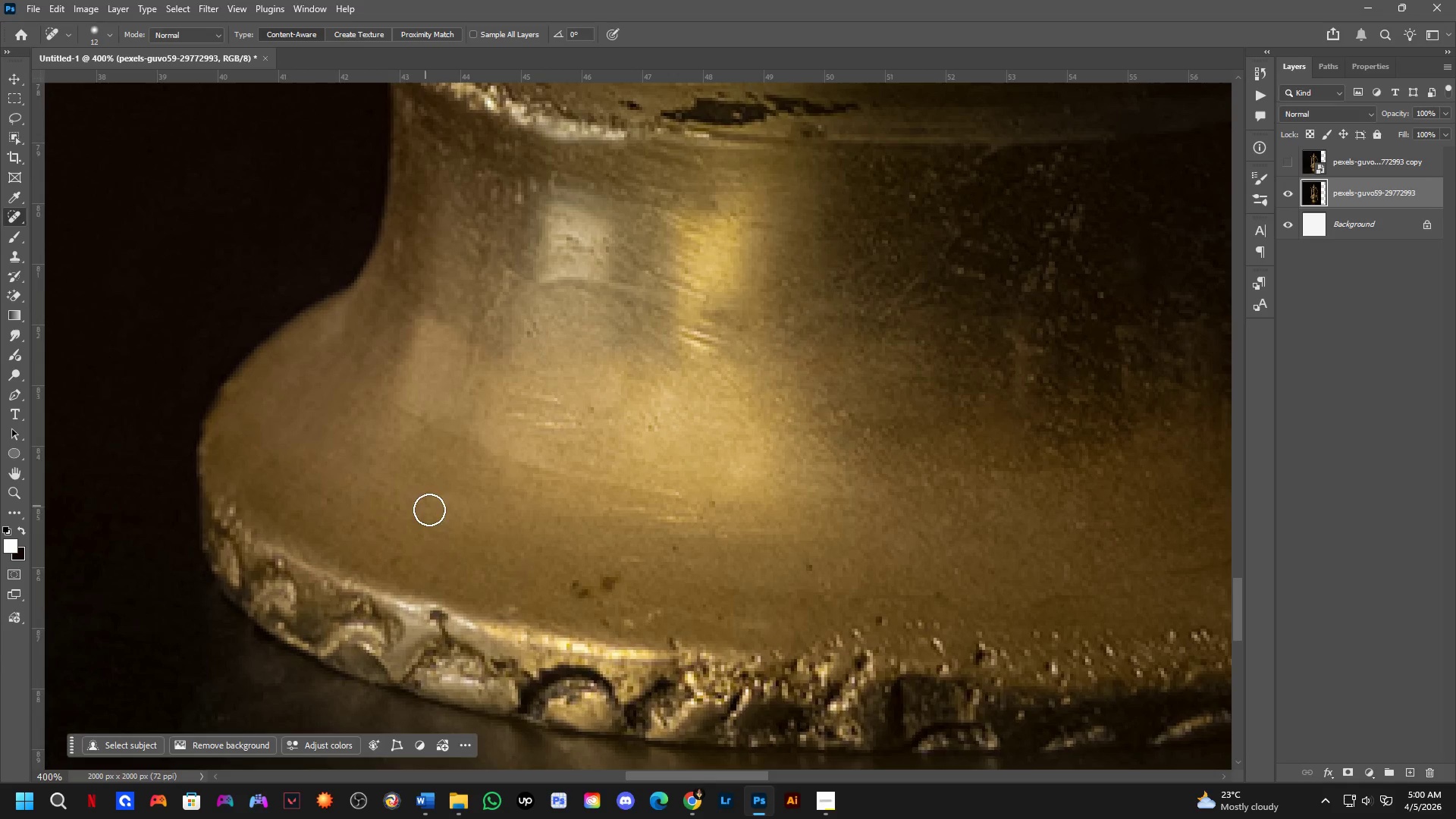 
key(Shift+ShiftLeft)
 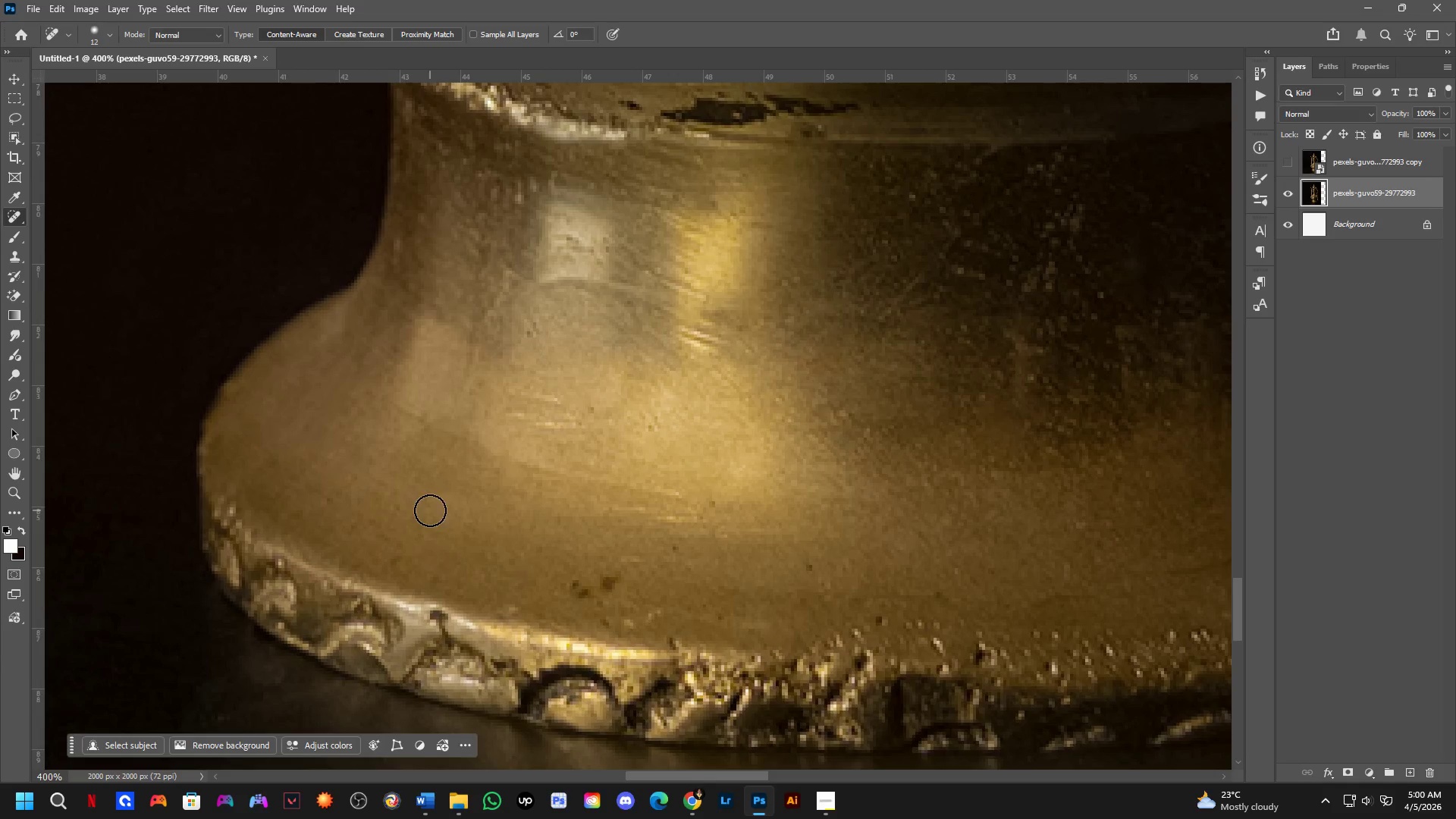 
hold_key(key=Space, duration=0.52)
 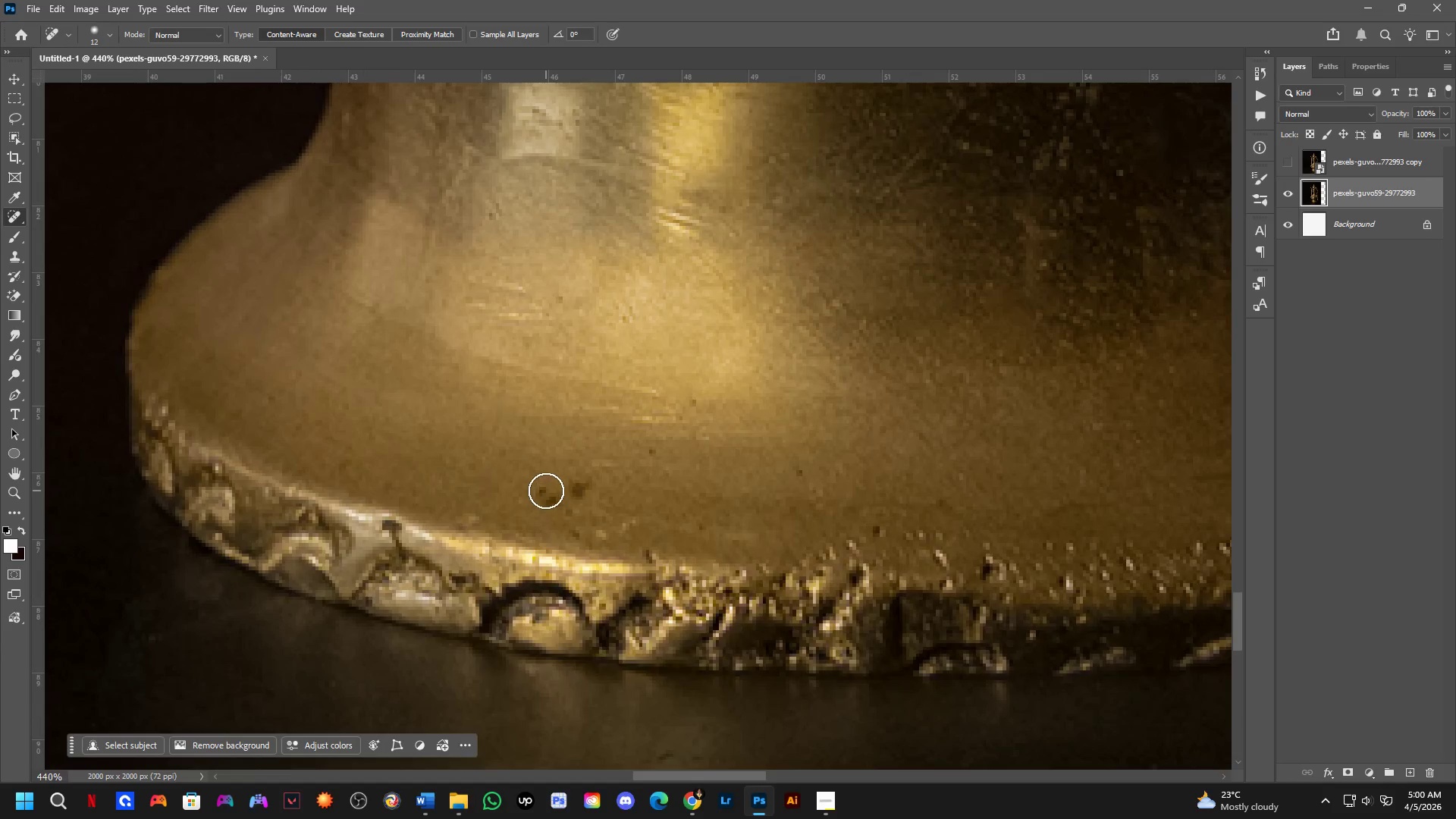 
left_click_drag(start_coordinate=[572, 529], to_coordinate=[574, 456])
 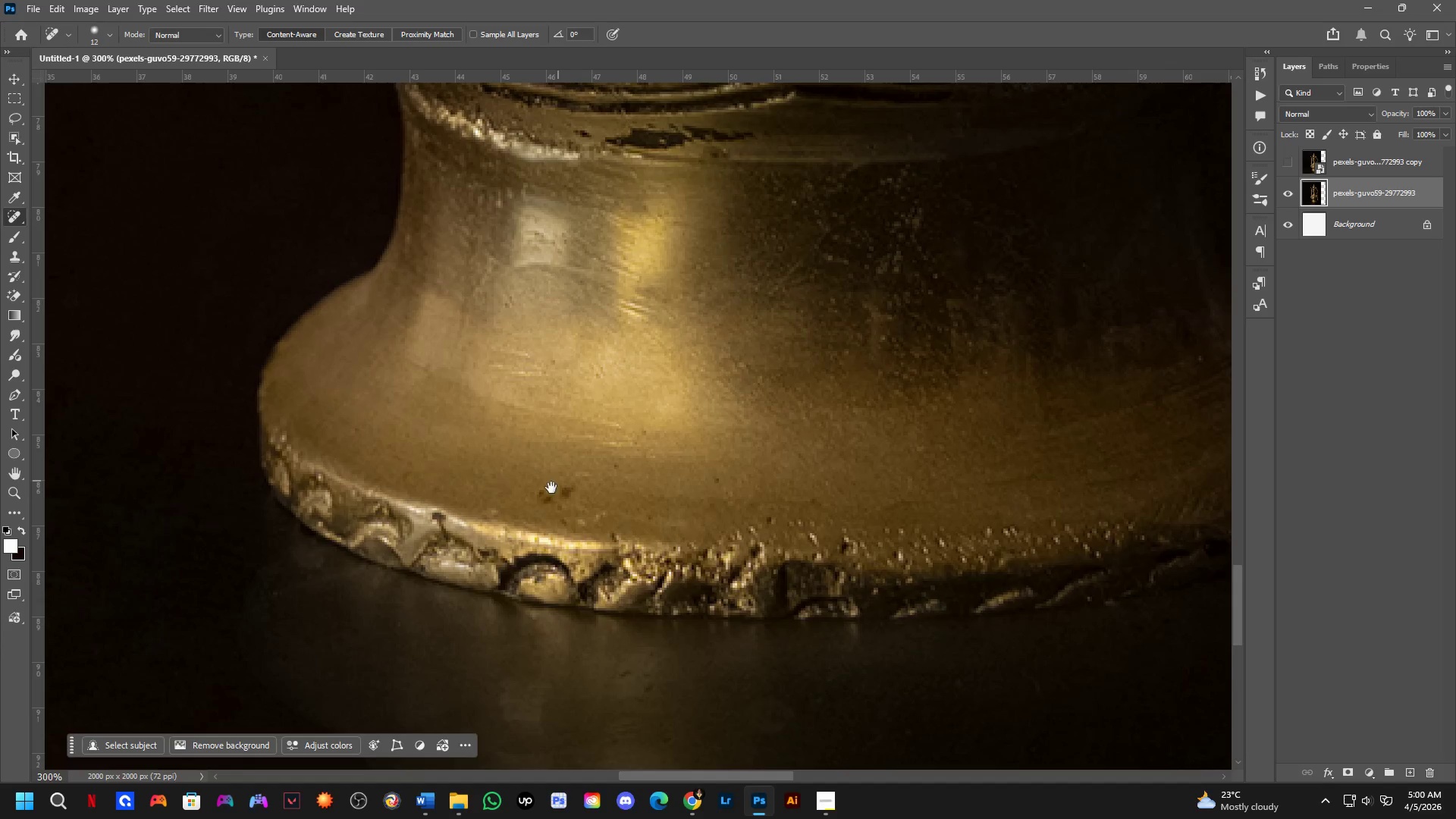 
scroll: coordinate [430, 510], scroll_direction: down, amount: 1.0
 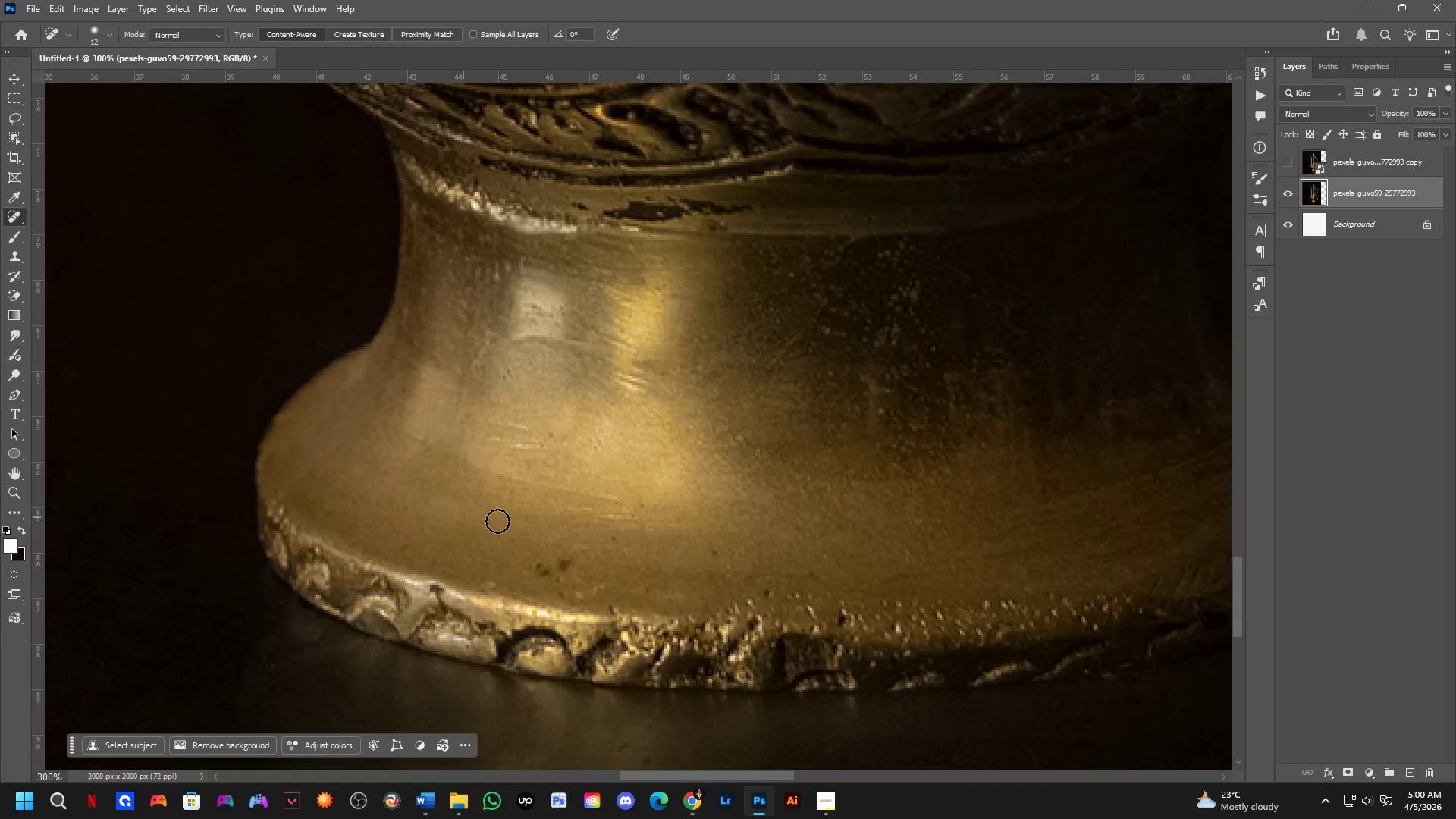 
key(Shift+ShiftLeft)
 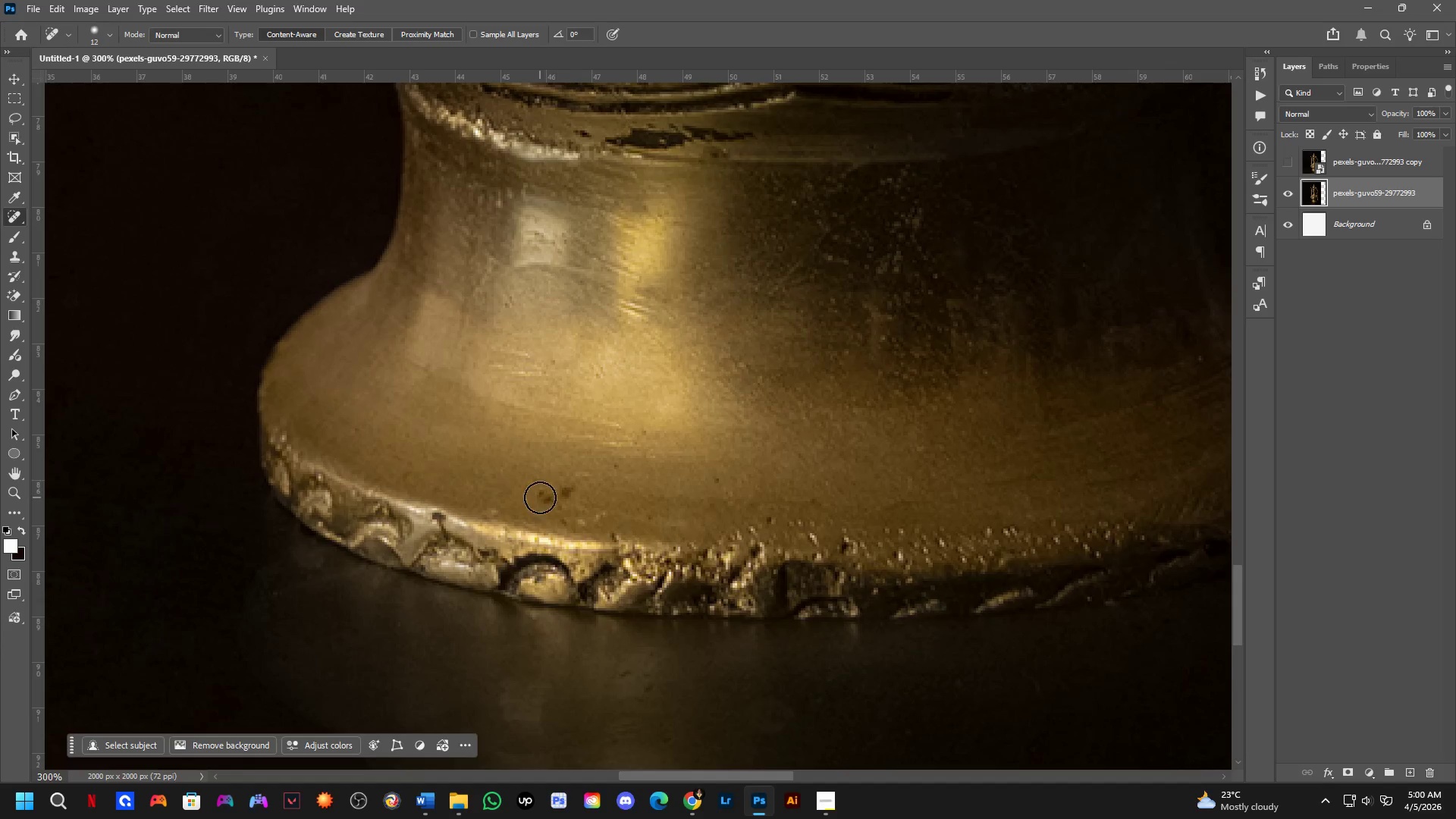 
left_click_drag(start_coordinate=[546, 491], to_coordinate=[557, 513])
 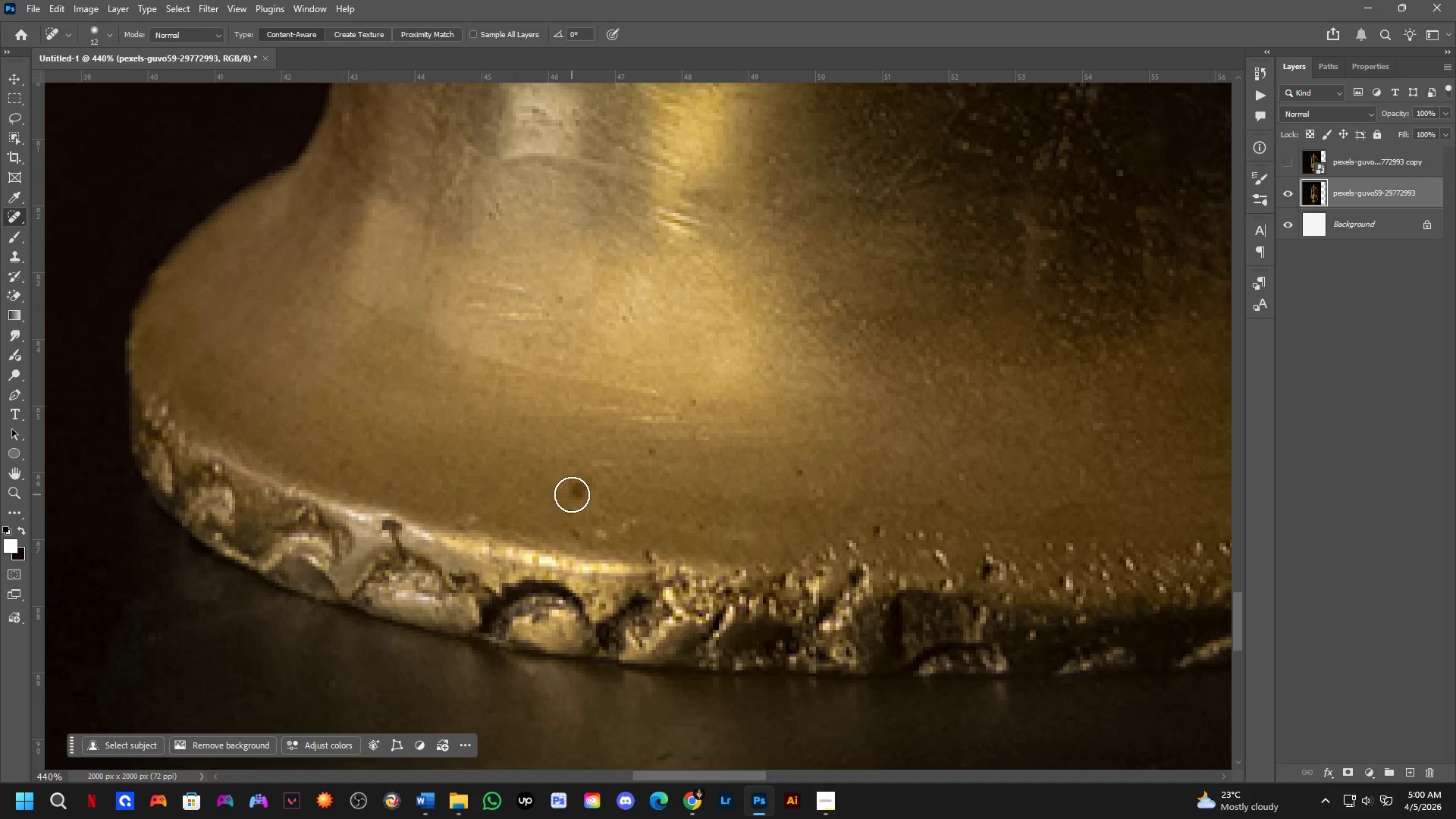 
scroll: coordinate [541, 497], scroll_direction: up, amount: 2.0
 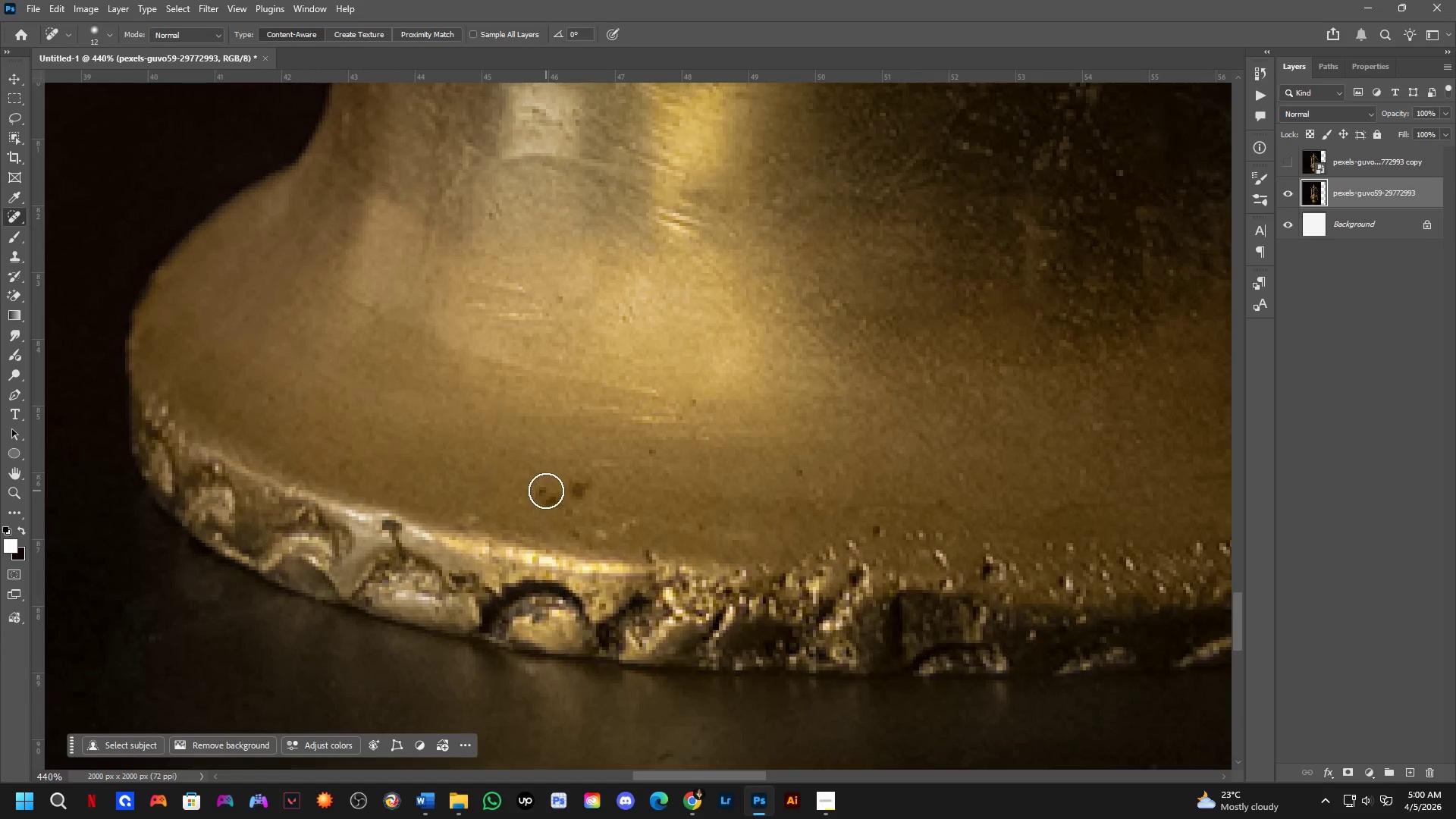 
left_click_drag(start_coordinate=[573, 494], to_coordinate=[582, 484])
 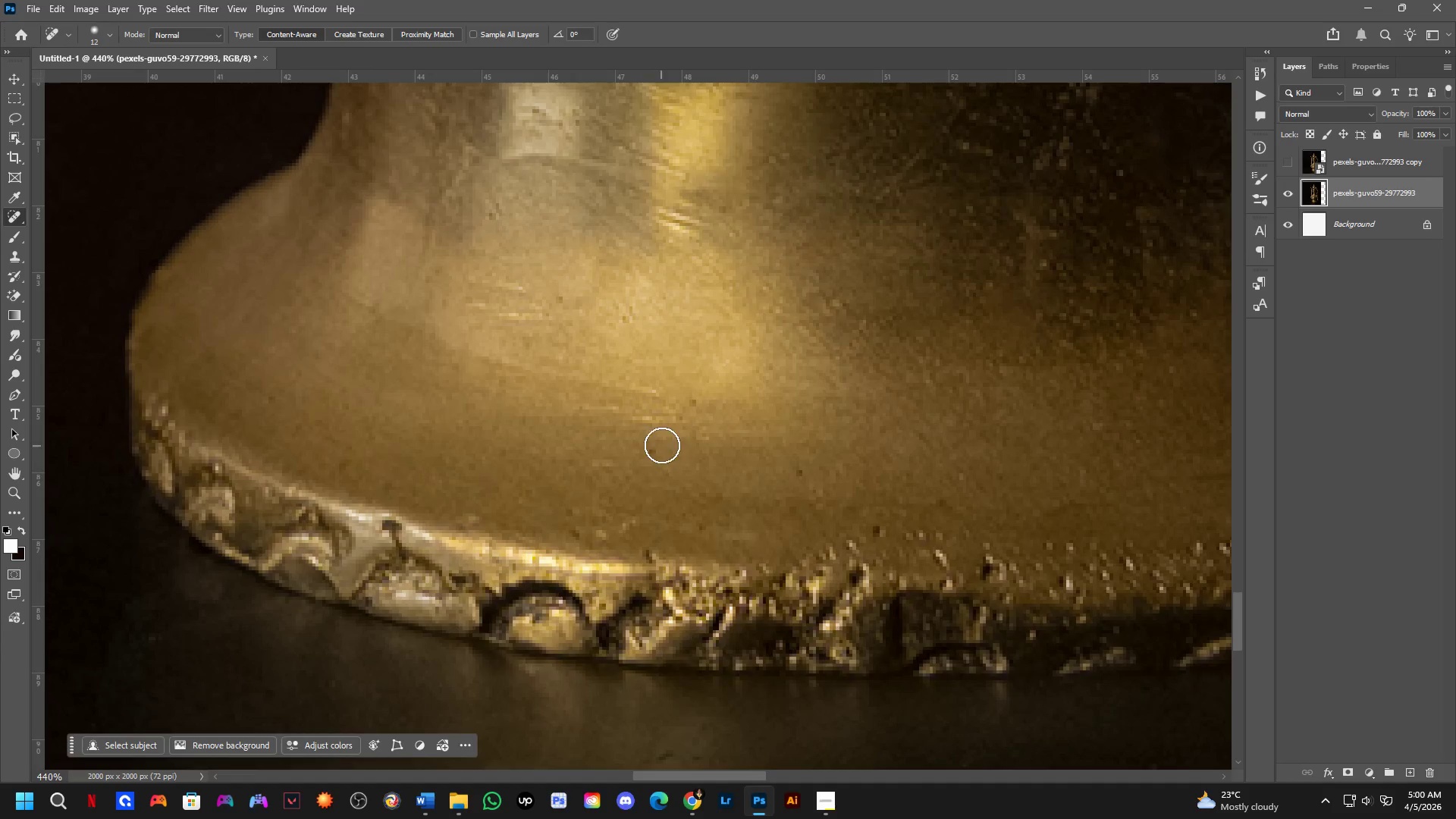 
left_click_drag(start_coordinate=[663, 444], to_coordinate=[649, 449])
 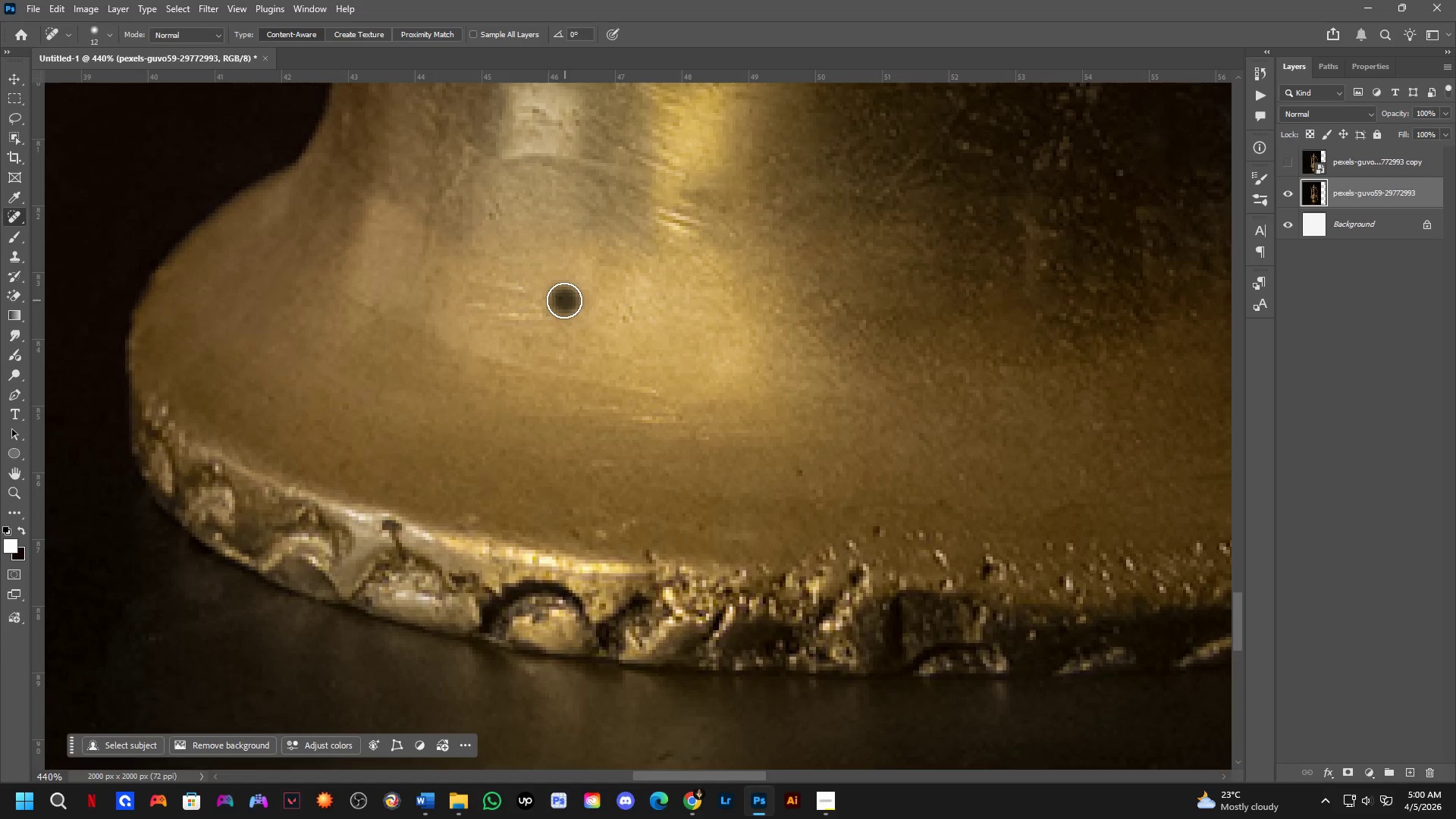 
left_click_drag(start_coordinate=[635, 315], to_coordinate=[626, 315])
 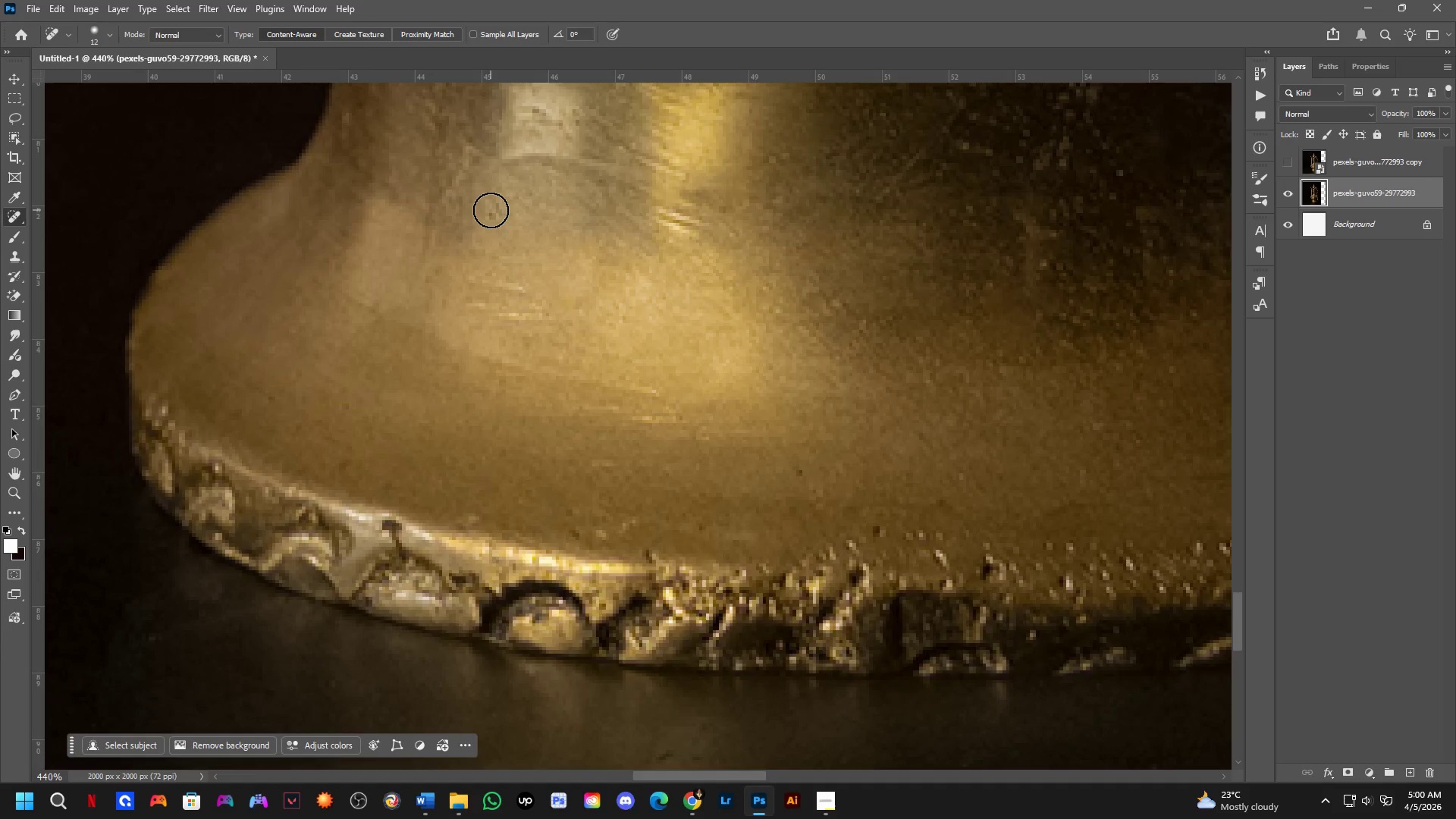 
left_click_drag(start_coordinate=[491, 210], to_coordinate=[496, 231])
 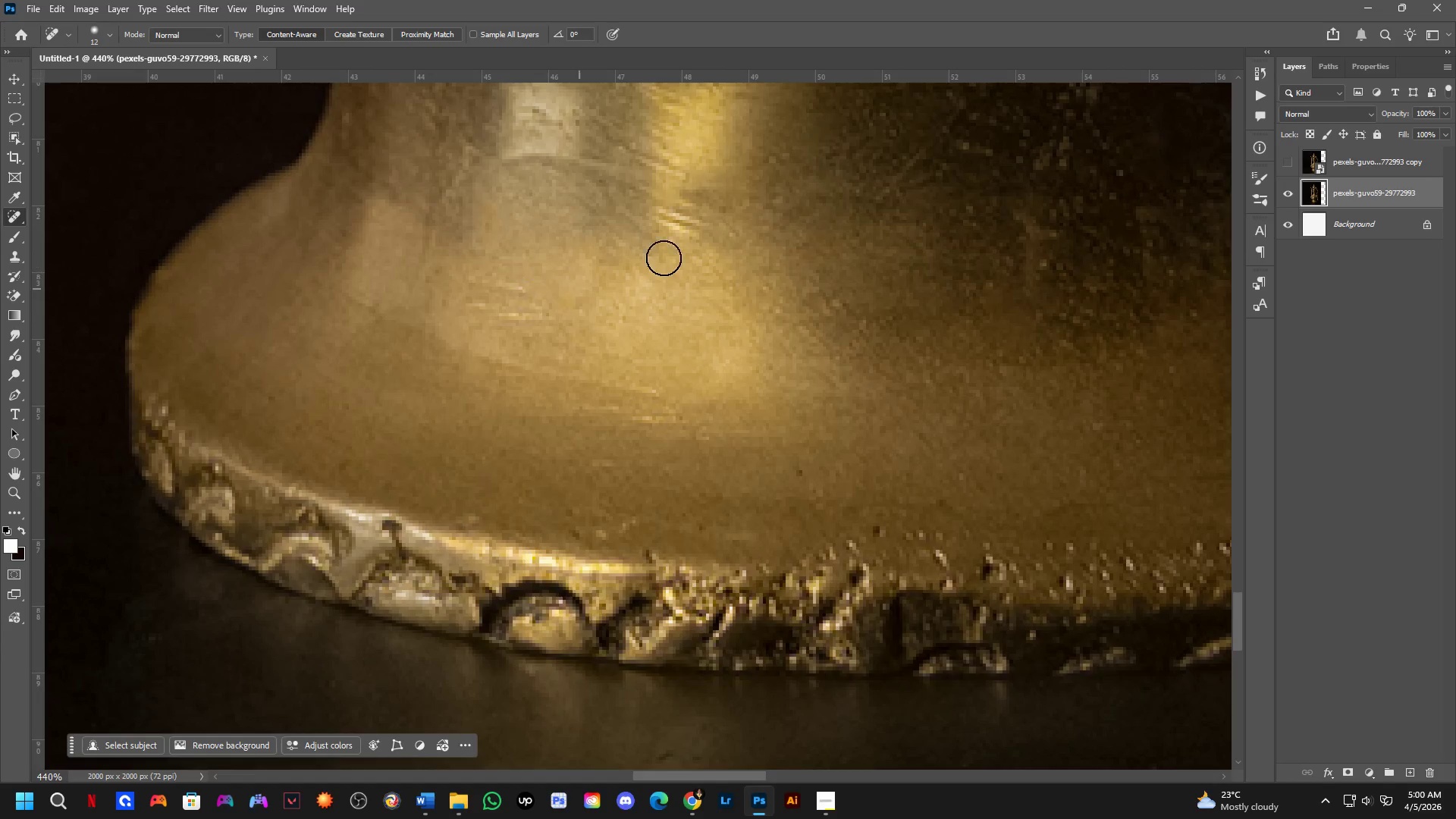 
hold_key(key=Space, duration=0.62)
 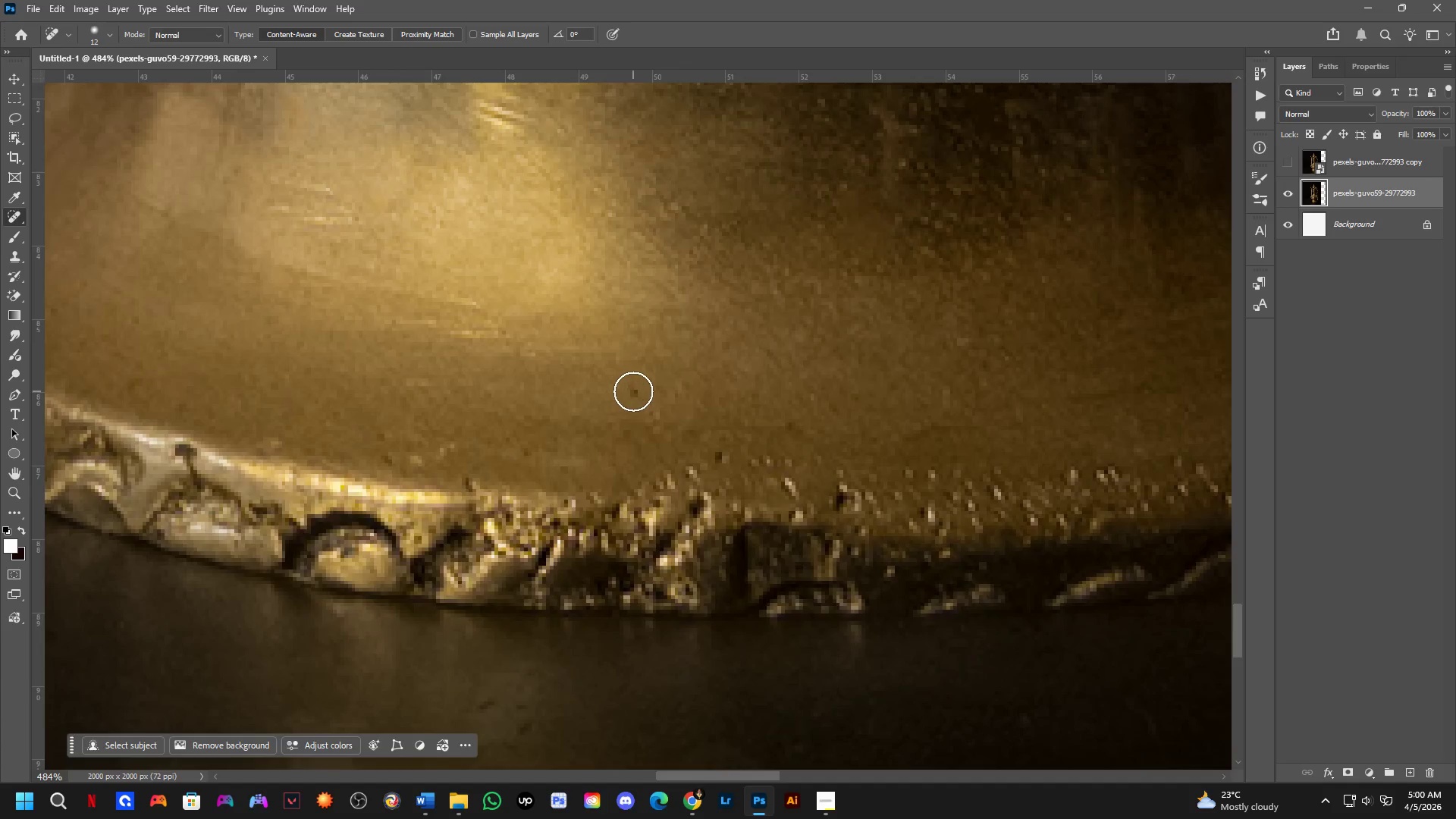 
left_click_drag(start_coordinate=[841, 325], to_coordinate=[683, 312])
 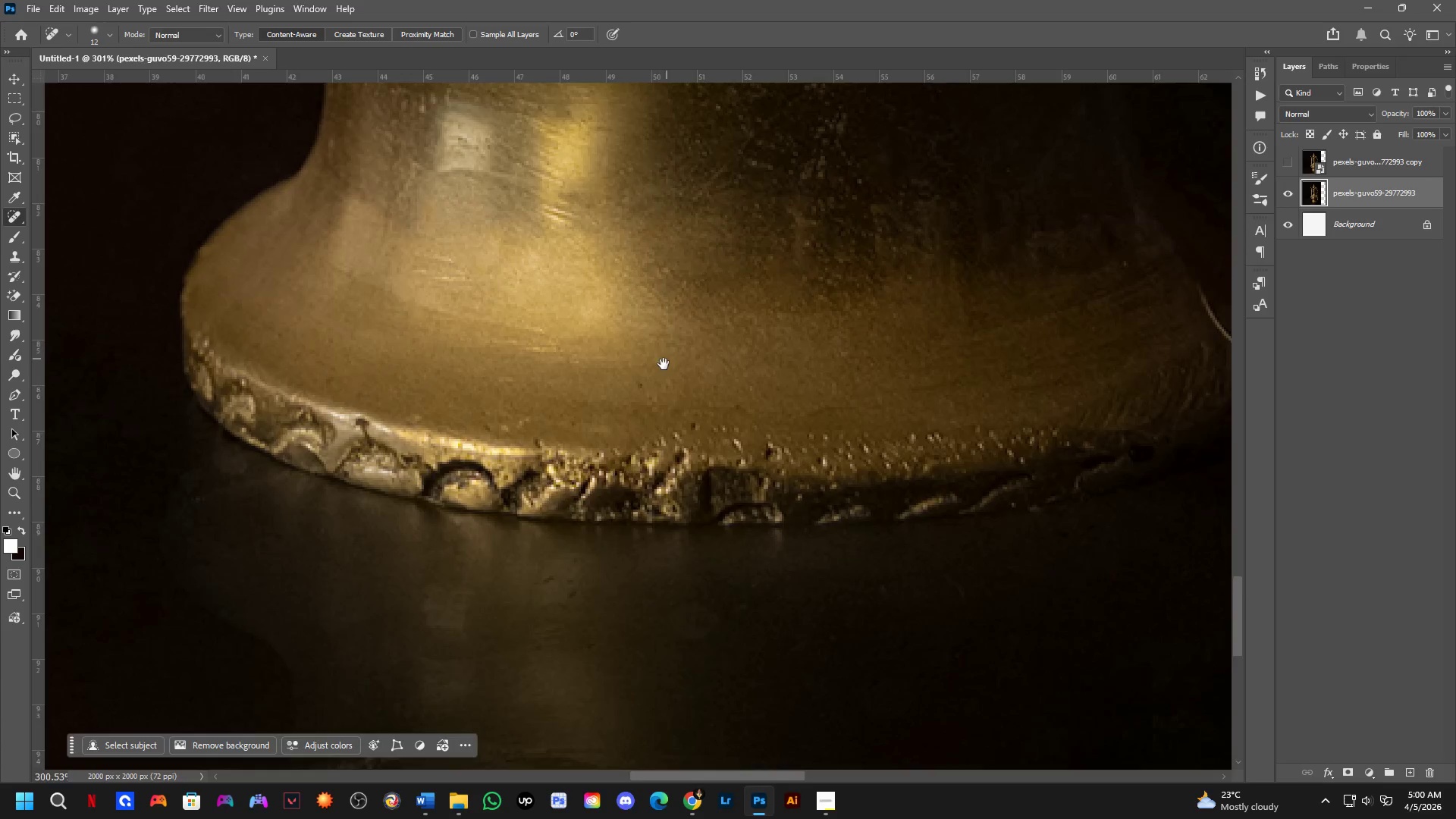 
scroll: coordinate [850, 315], scroll_direction: down, amount: 4.0
 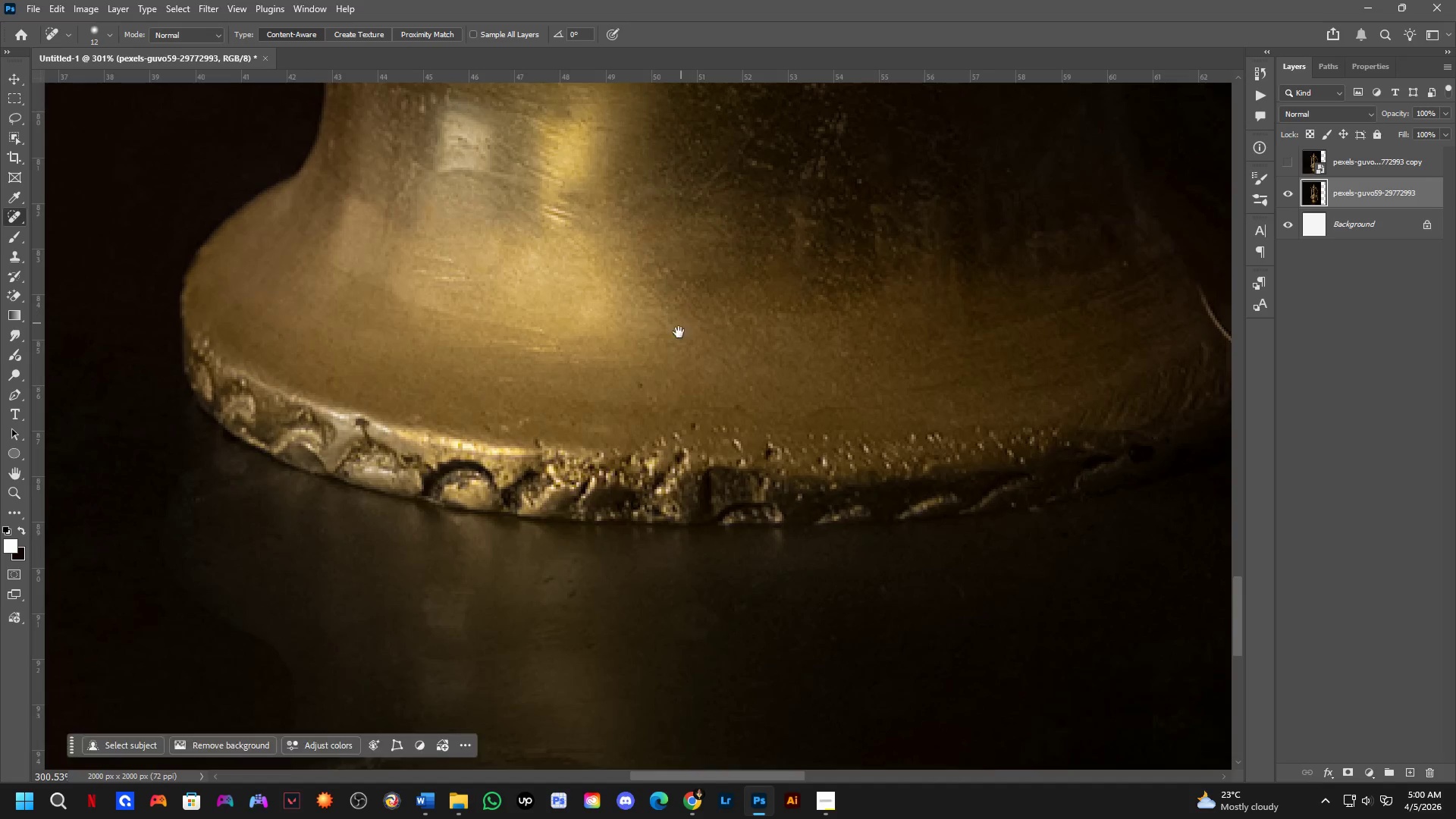 
scroll: coordinate [626, 392], scroll_direction: up, amount: 5.0
 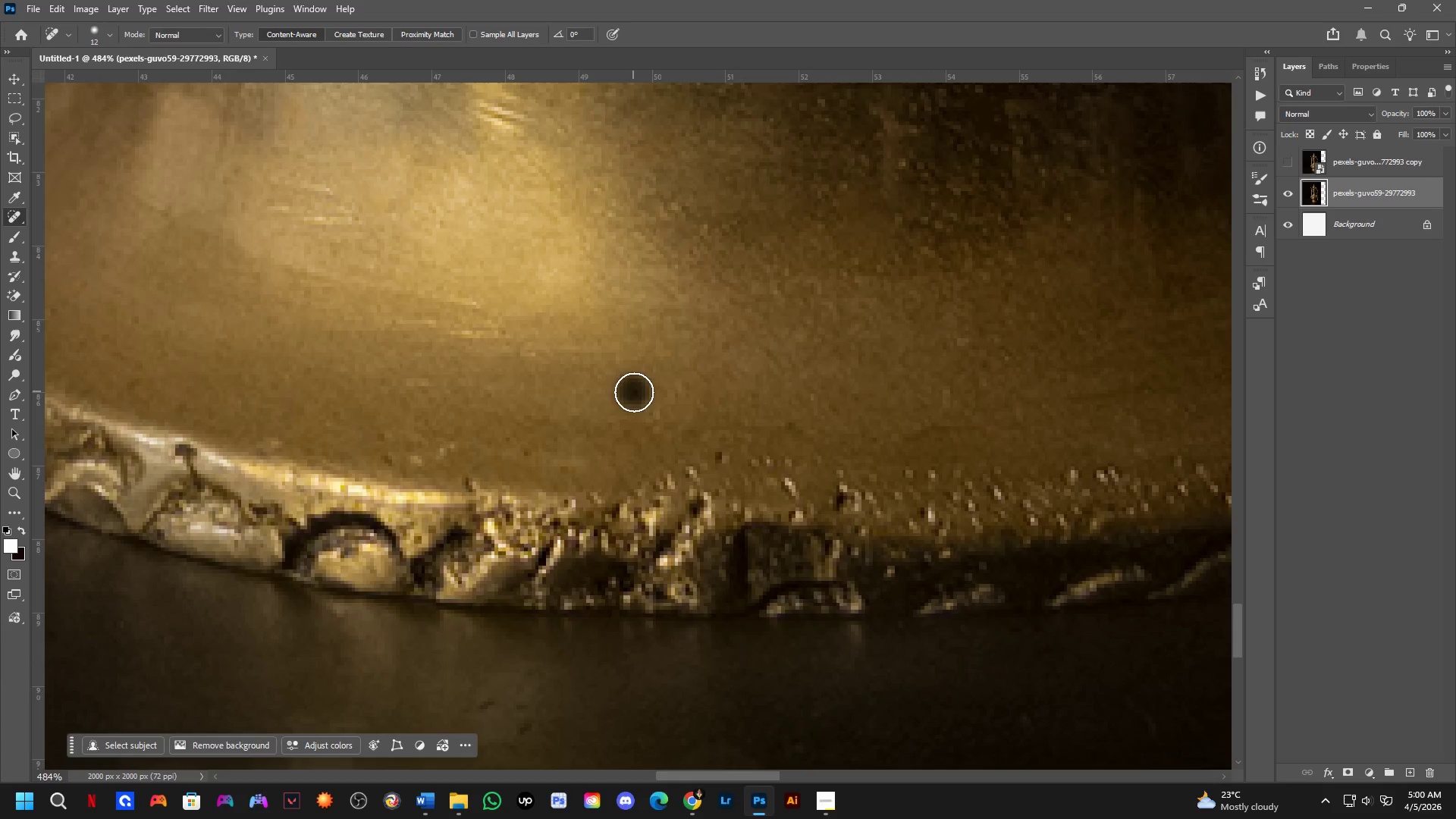 
hold_key(key=Space, duration=0.61)
 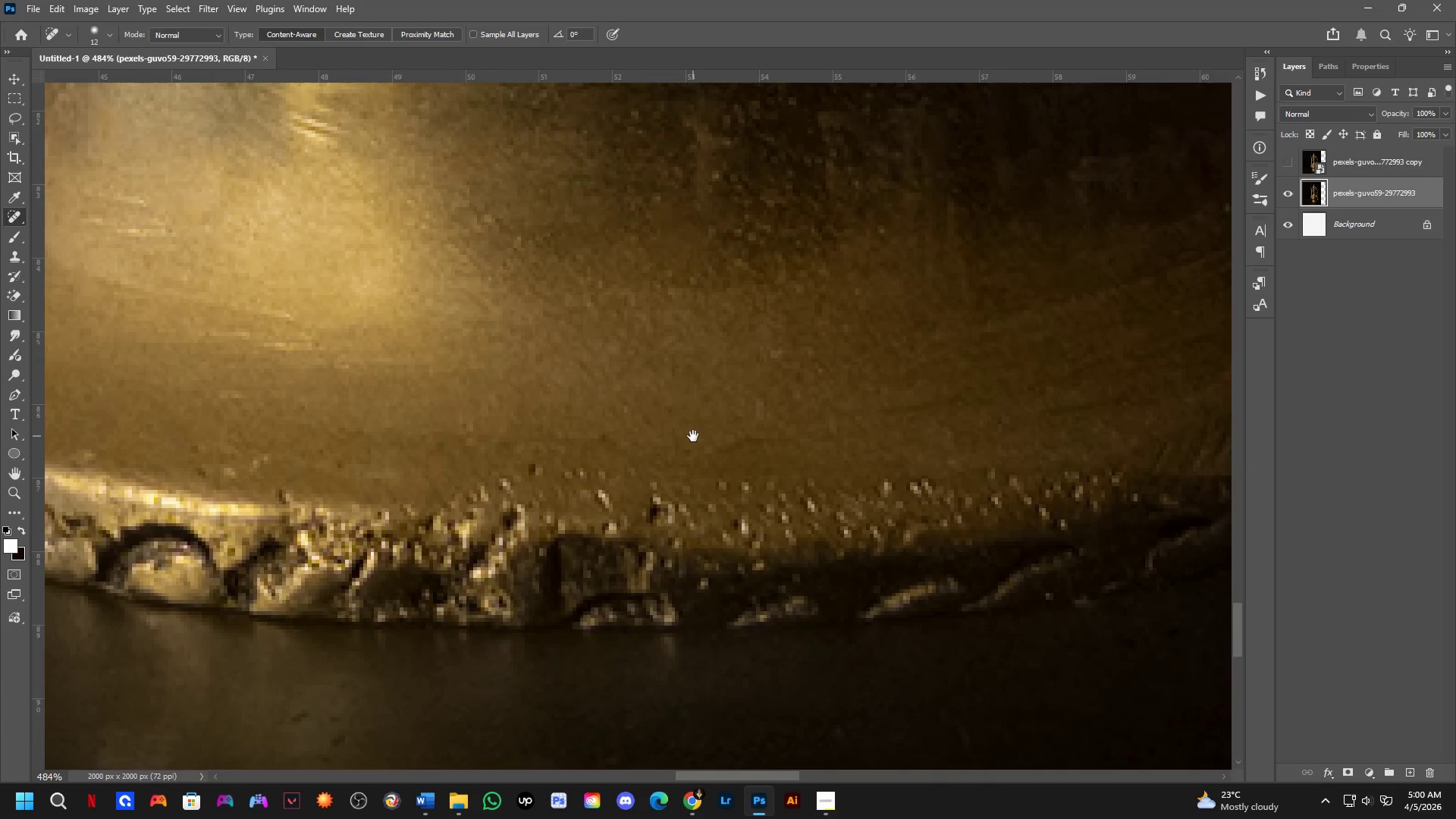 
left_click_drag(start_coordinate=[705, 379], to_coordinate=[616, 369])
 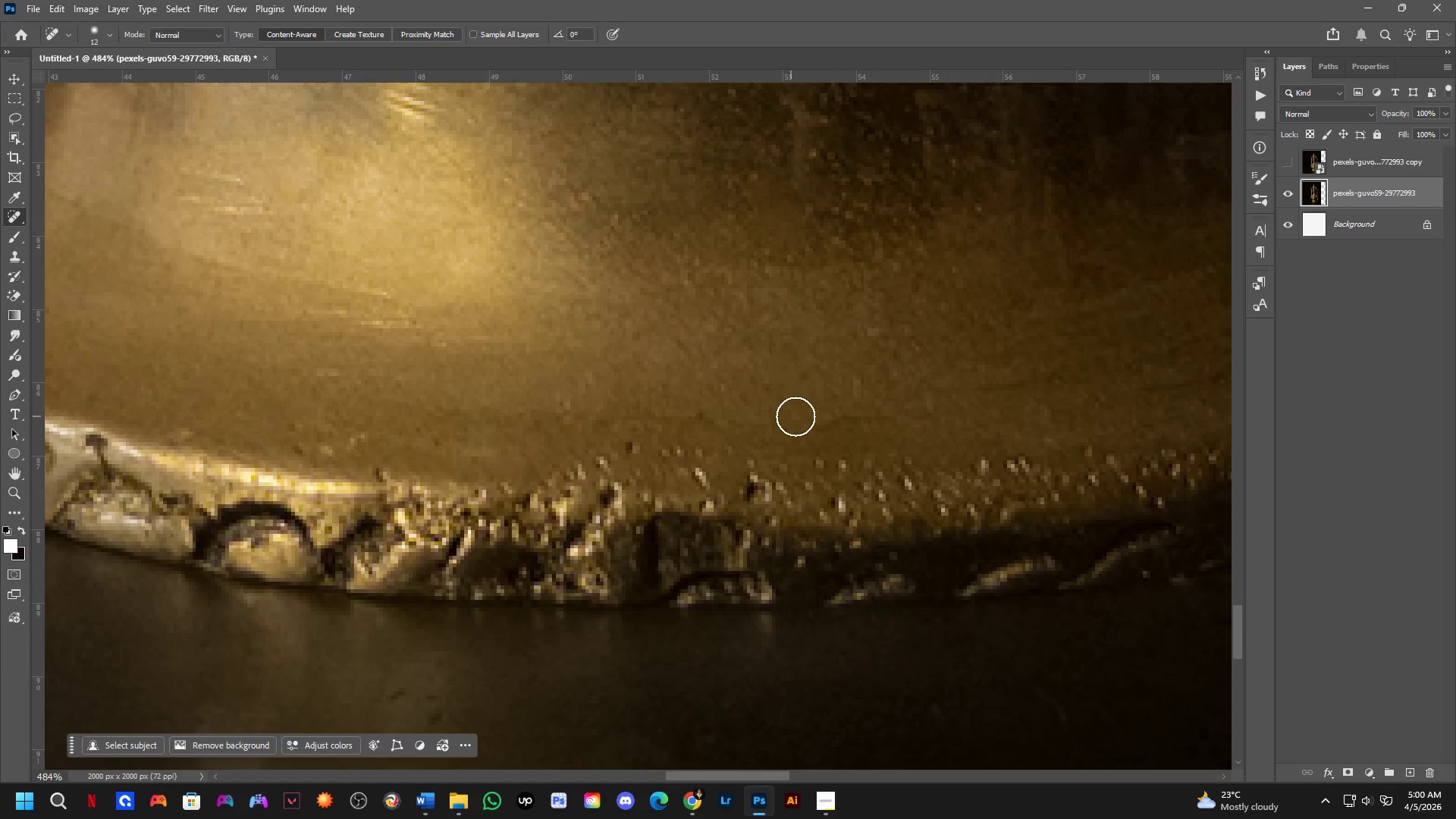 
hold_key(key=Space, duration=0.48)
 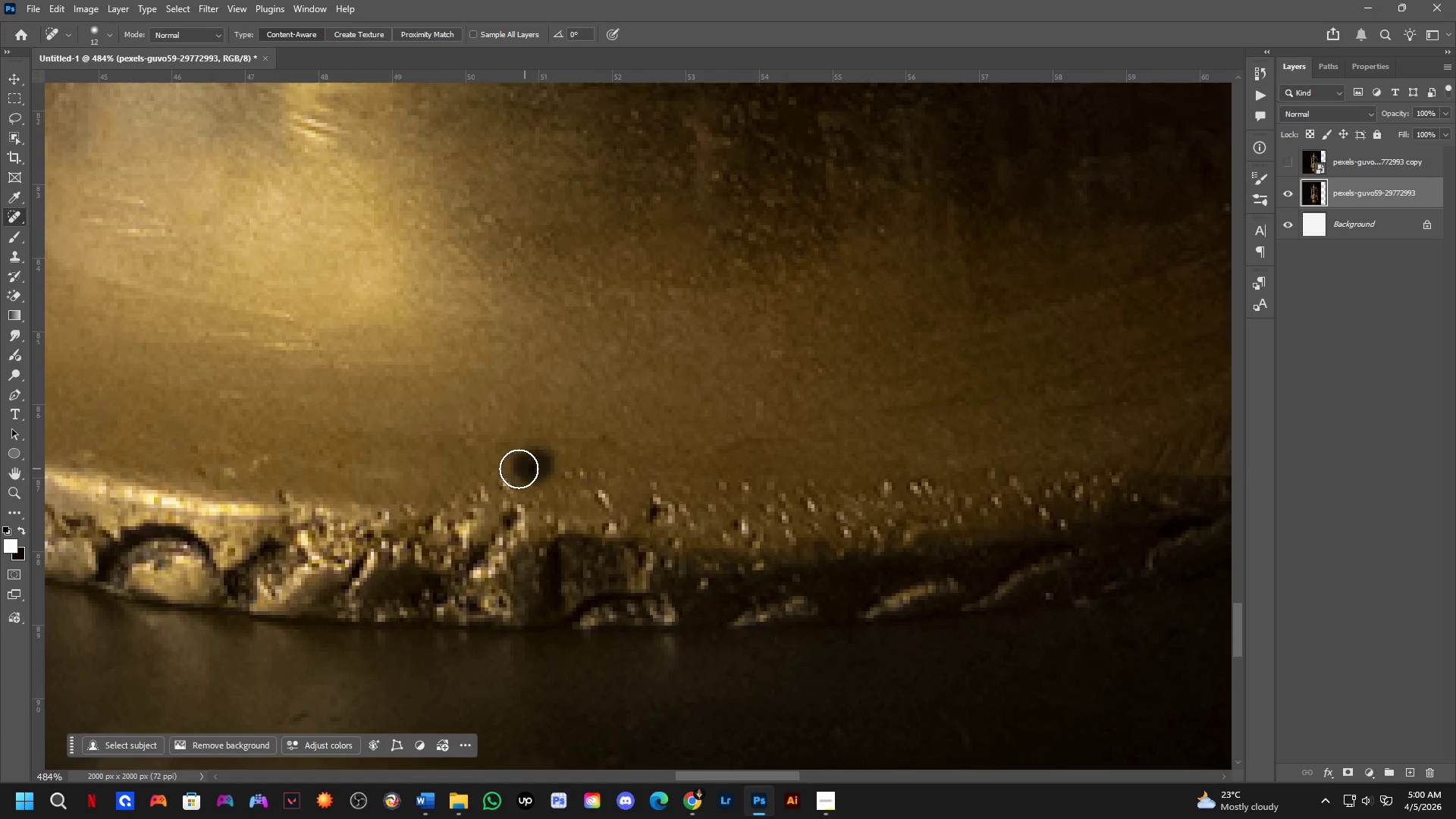 
left_click_drag(start_coordinate=[790, 414], to_coordinate=[693, 436])
 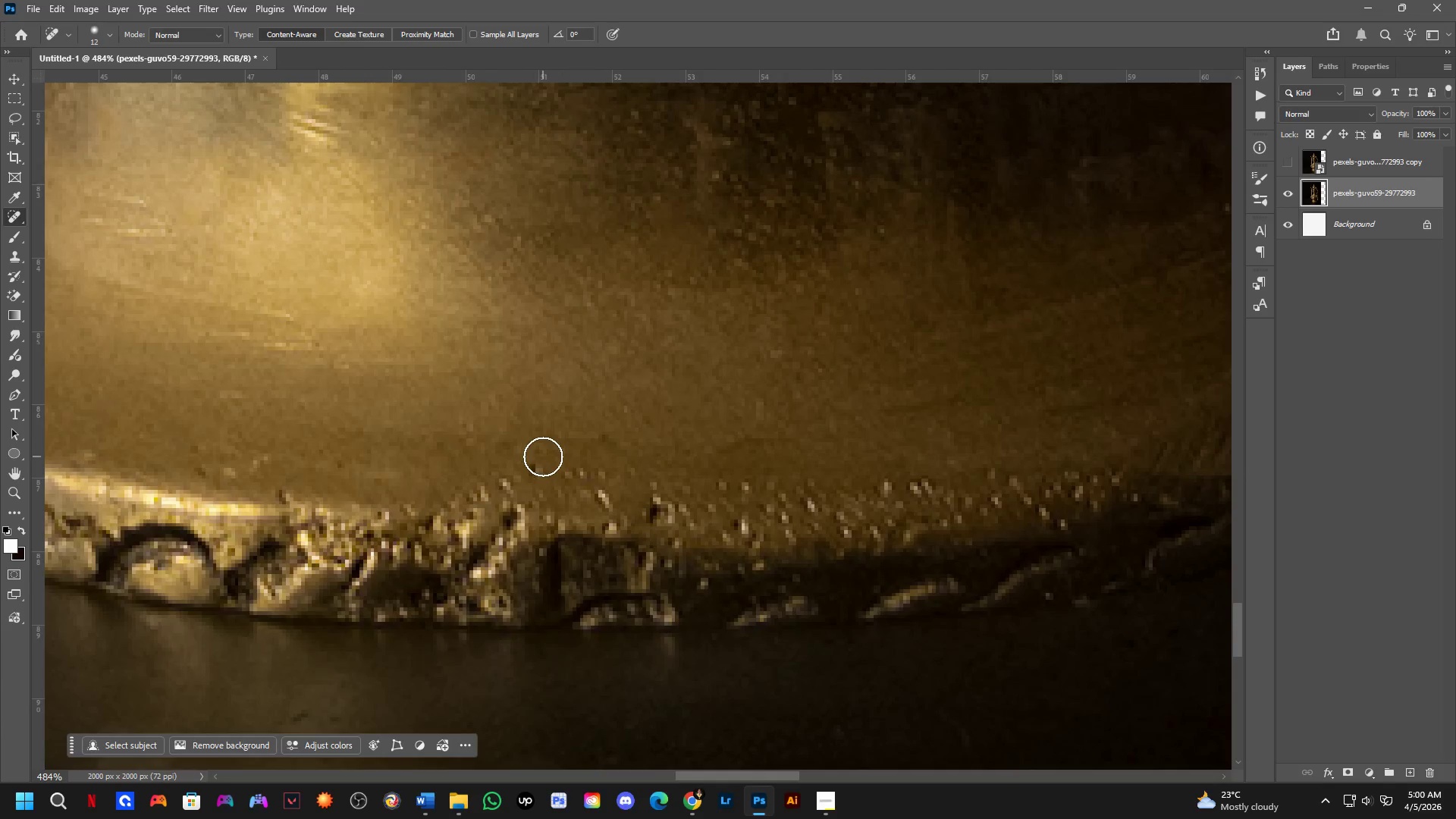 
left_click_drag(start_coordinate=[538, 464], to_coordinate=[514, 463])
 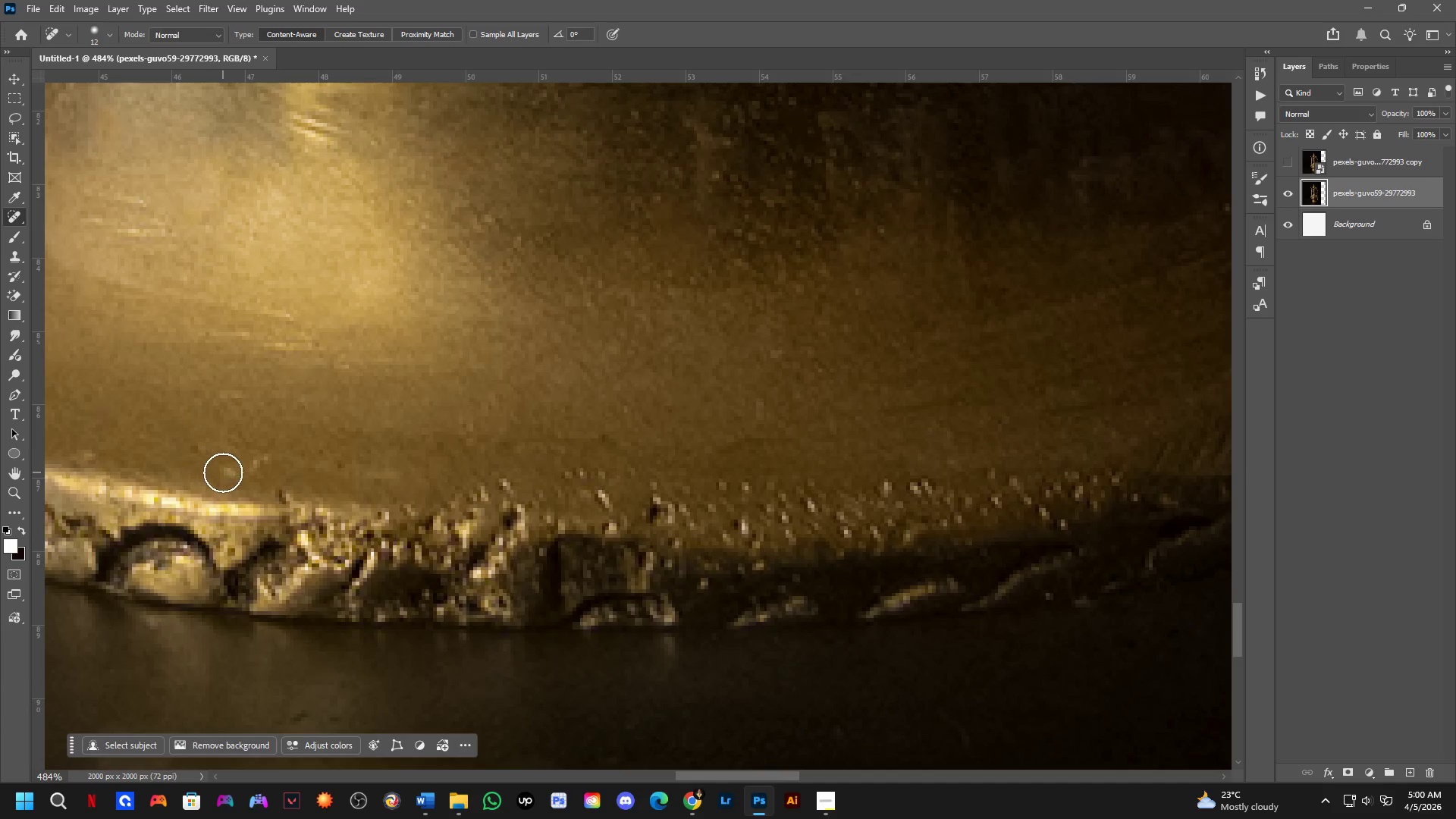 
left_click_drag(start_coordinate=[246, 467], to_coordinate=[258, 463])
 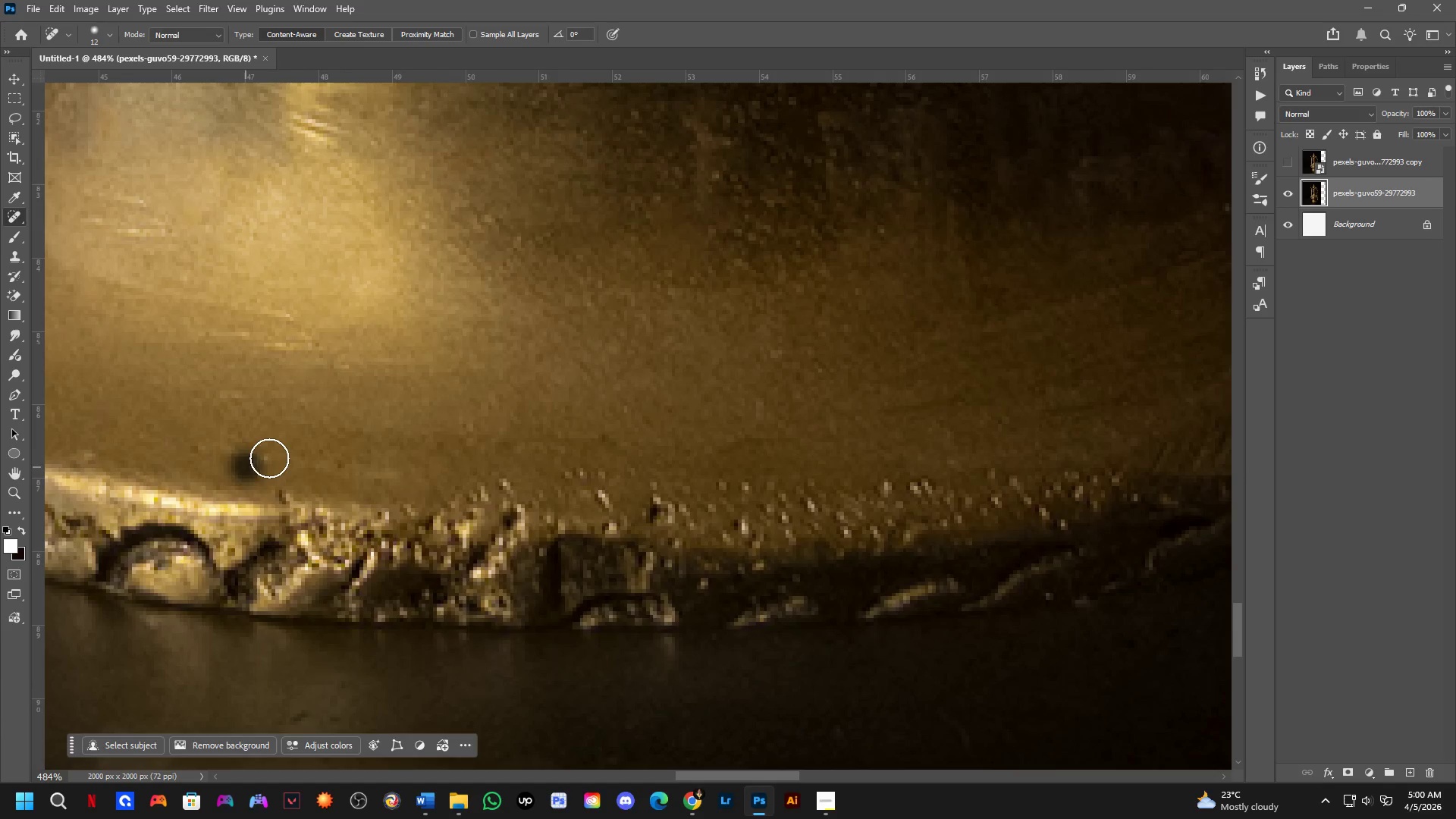 
triple_click([269, 458])
 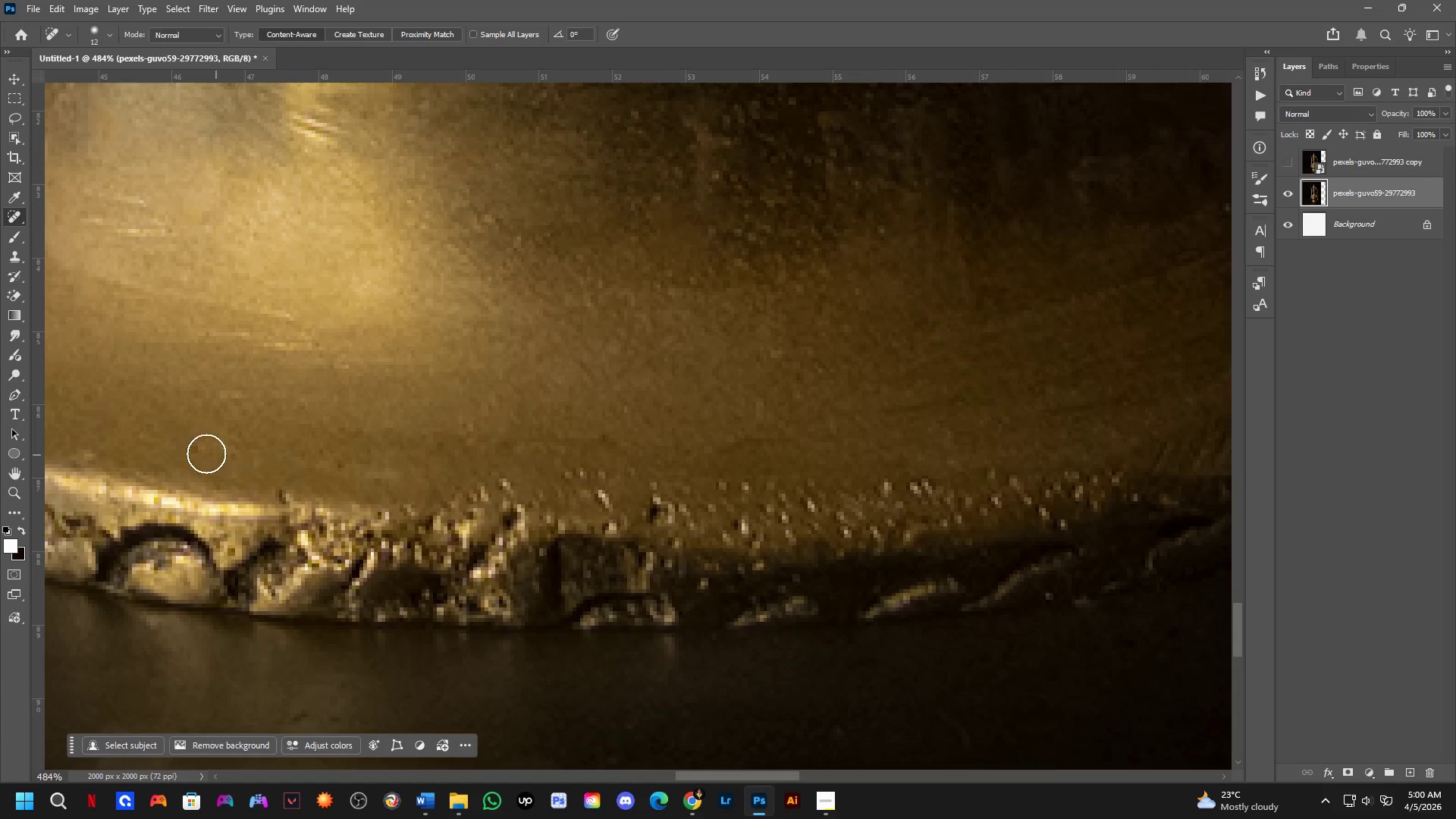 
triple_click([184, 450])
 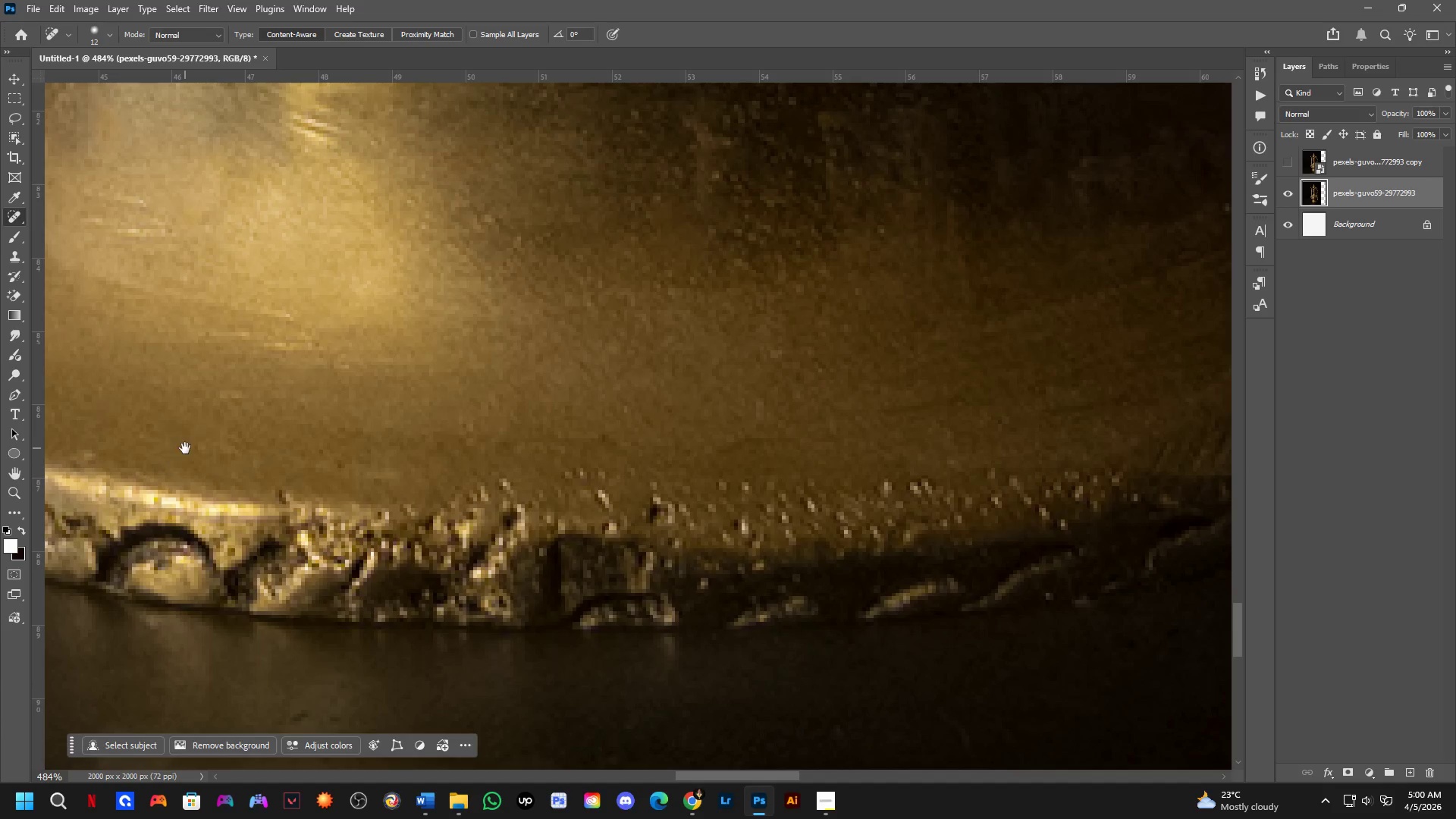 
hold_key(key=Space, duration=0.56)
 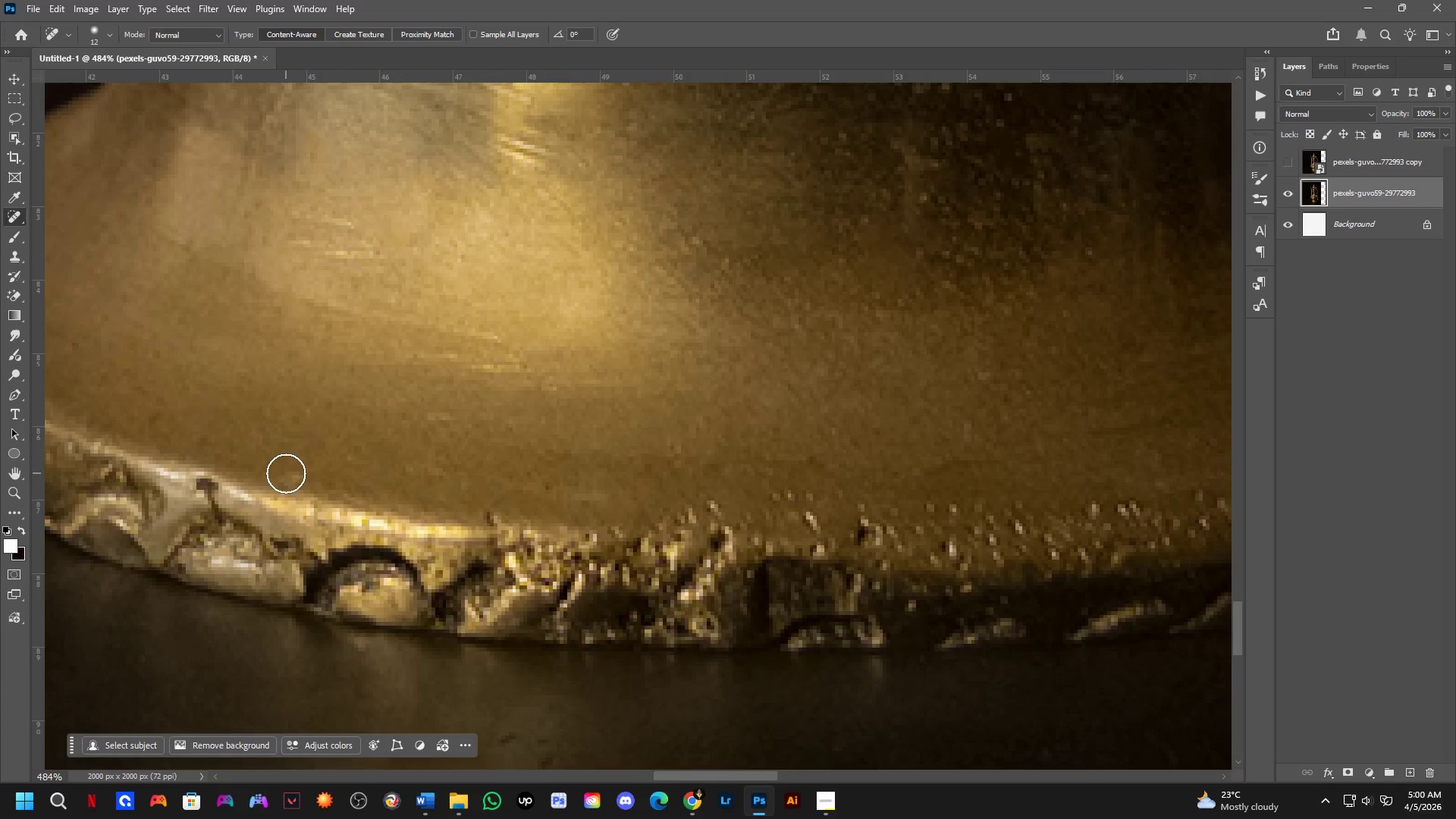 
left_click_drag(start_coordinate=[193, 456], to_coordinate=[400, 478])
 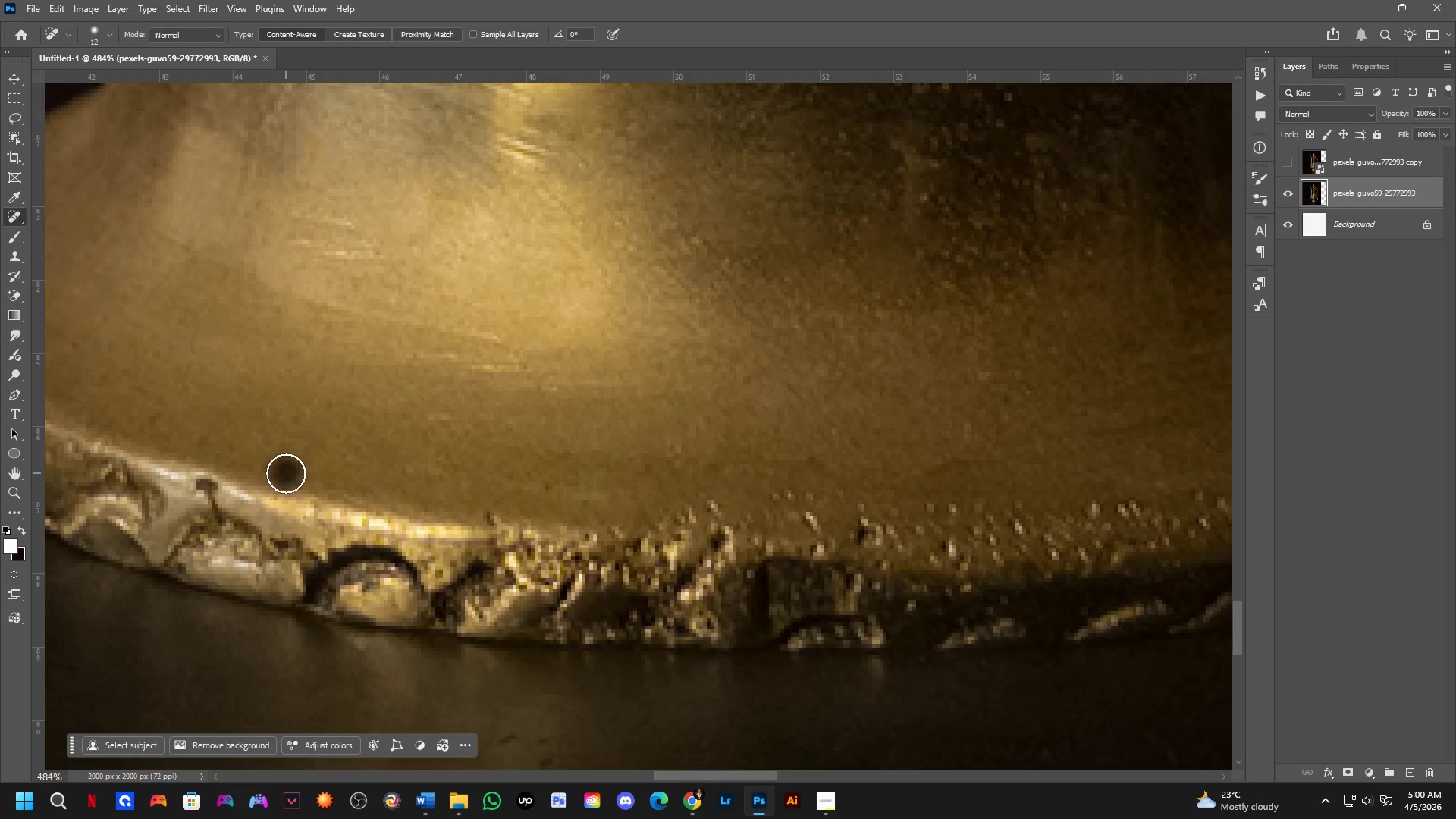 
double_click([312, 476])
 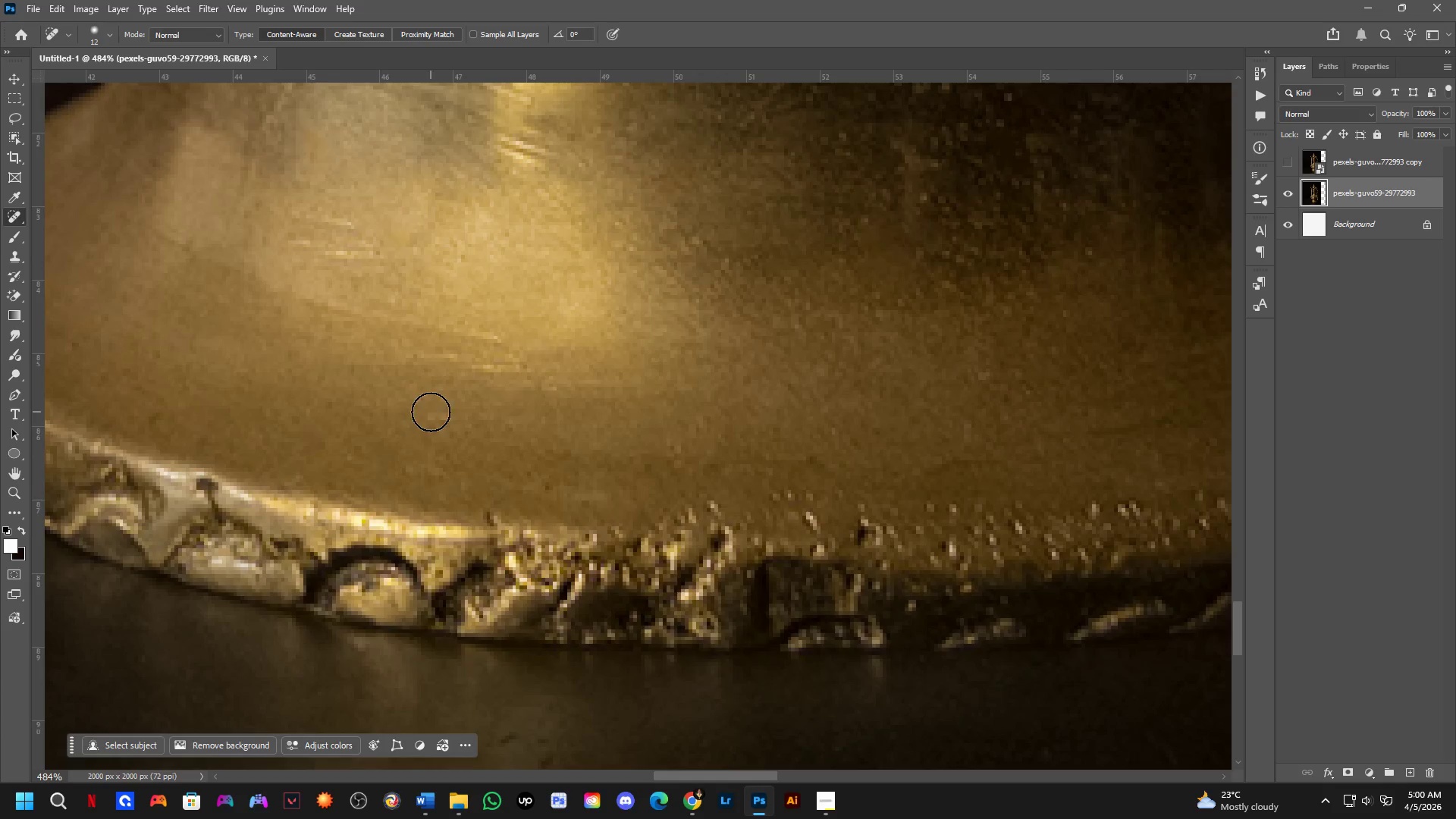 
left_click_drag(start_coordinate=[431, 412], to_coordinate=[453, 415])
 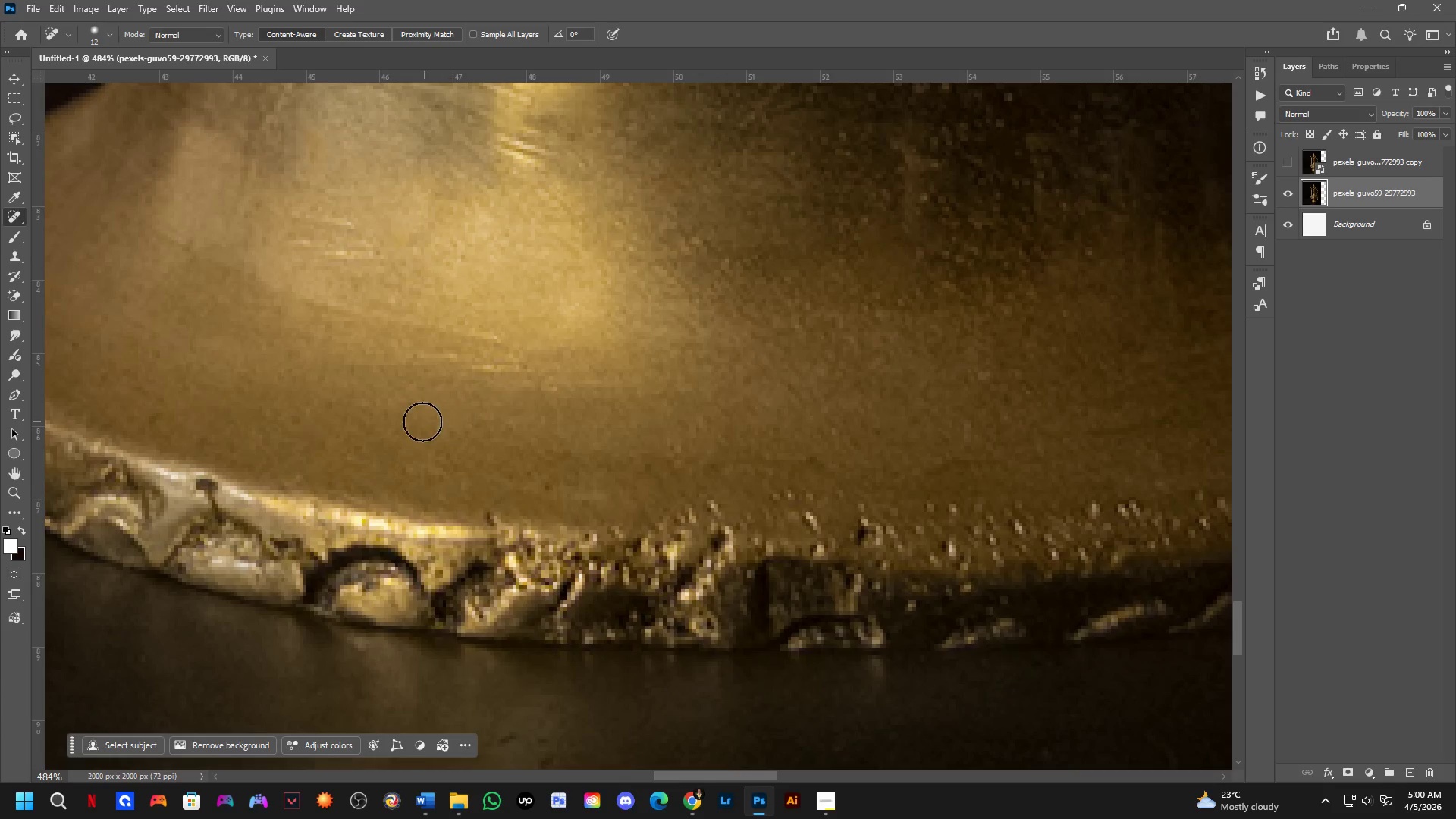 
left_click_drag(start_coordinate=[408, 425], to_coordinate=[390, 430])
 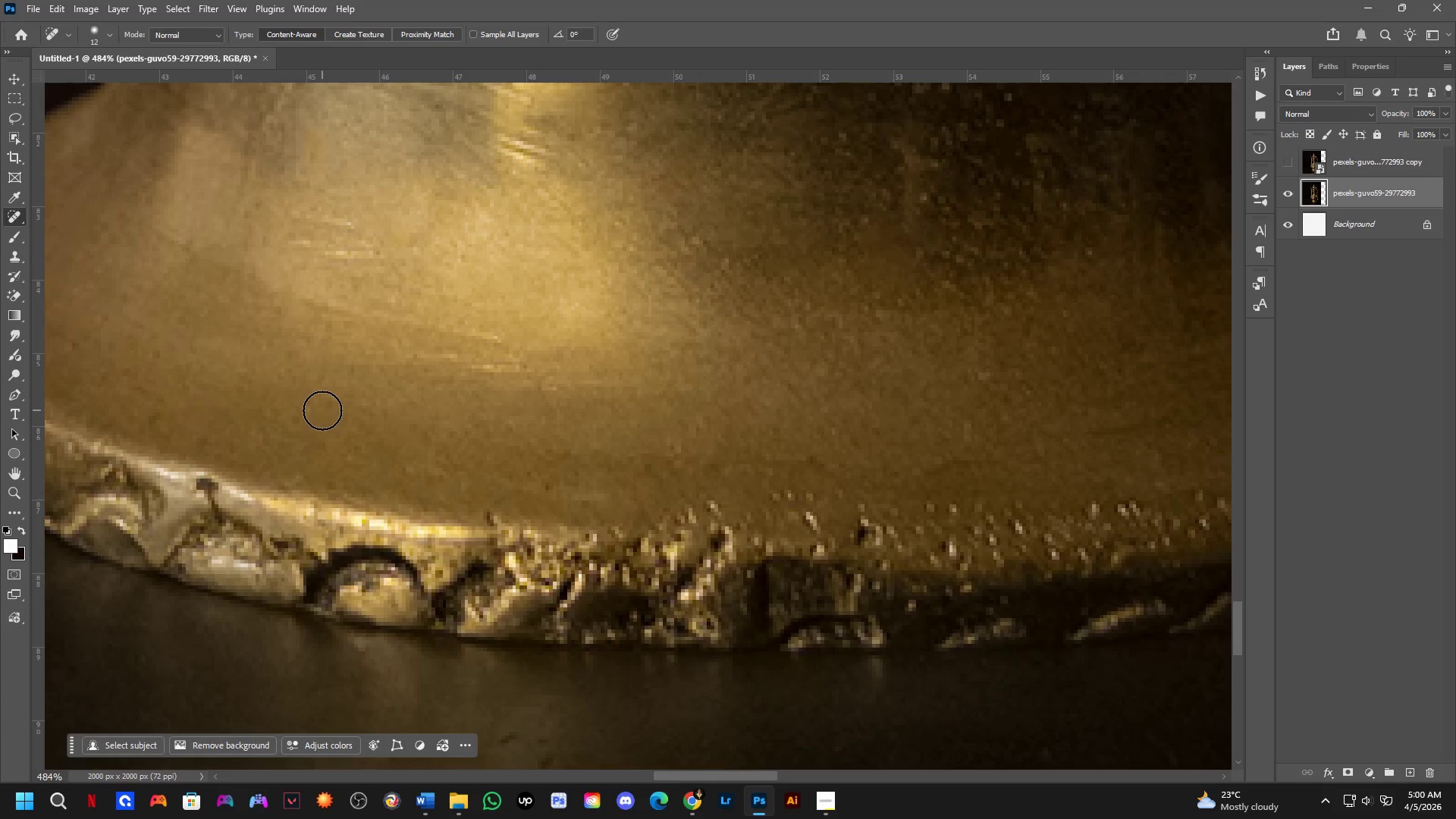 
hold_key(key=Space, duration=0.73)
 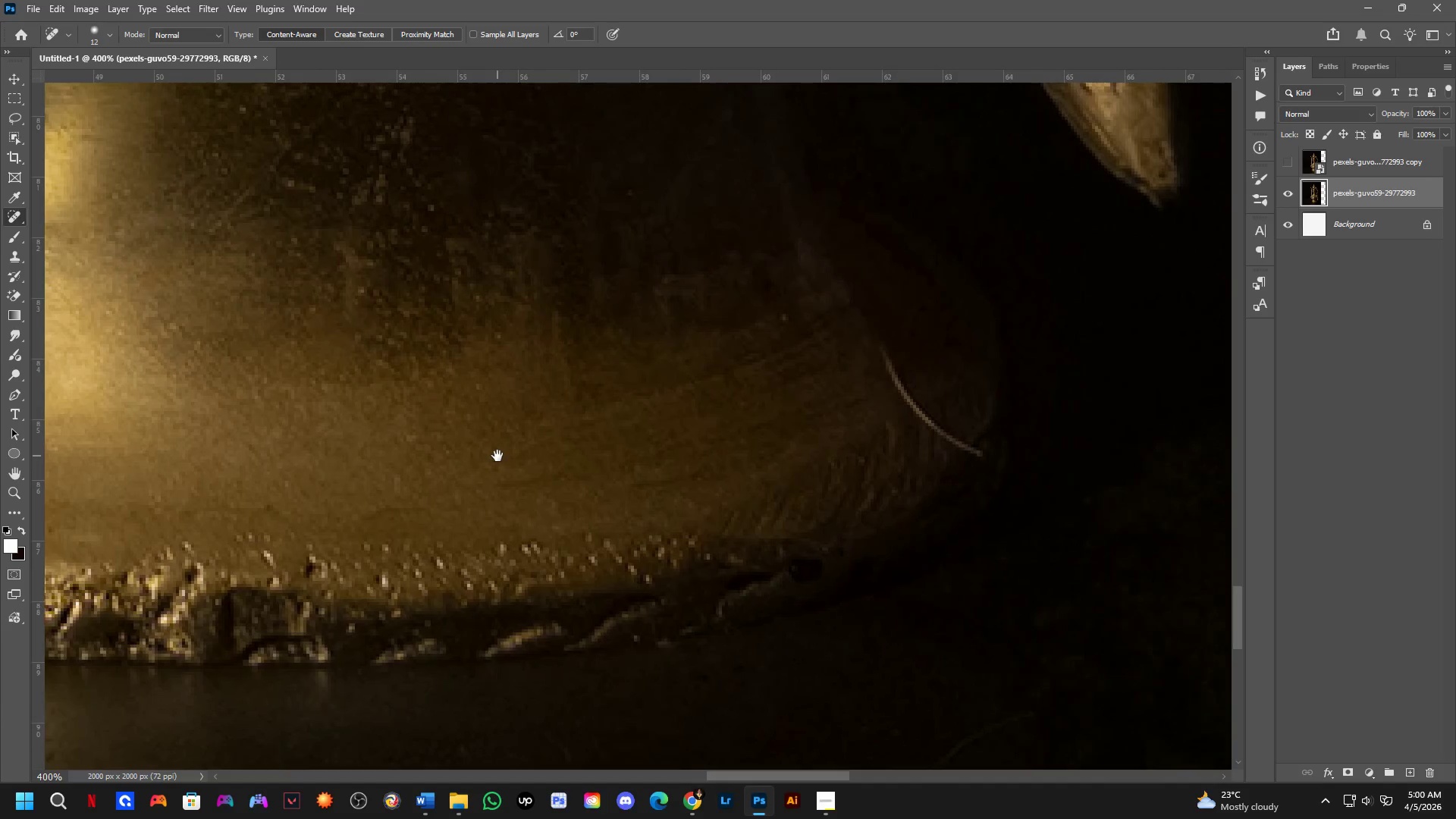 
left_click_drag(start_coordinate=[610, 433], to_coordinate=[381, 472])
 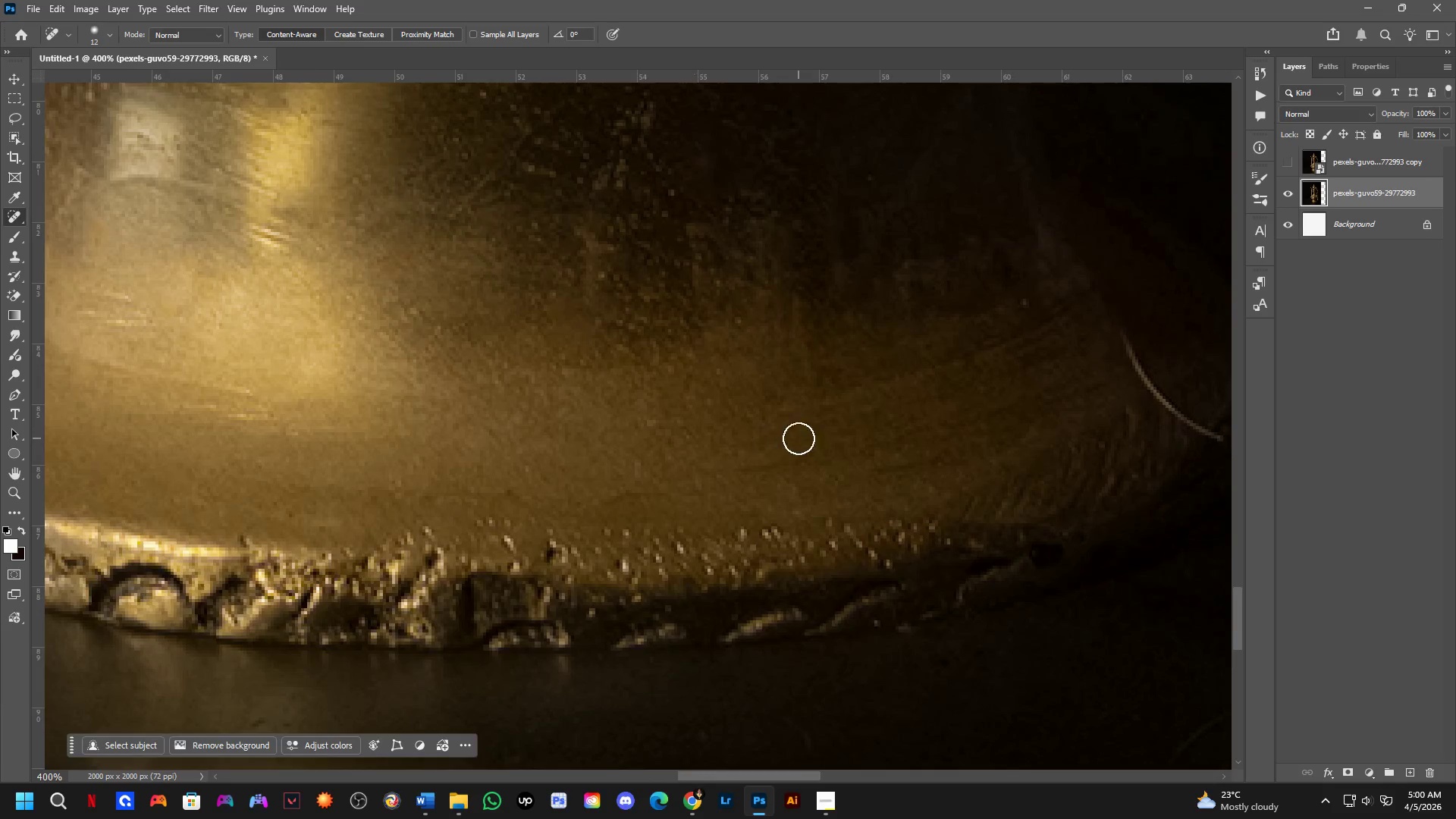 
scroll: coordinate [390, 419], scroll_direction: down, amount: 2.0
 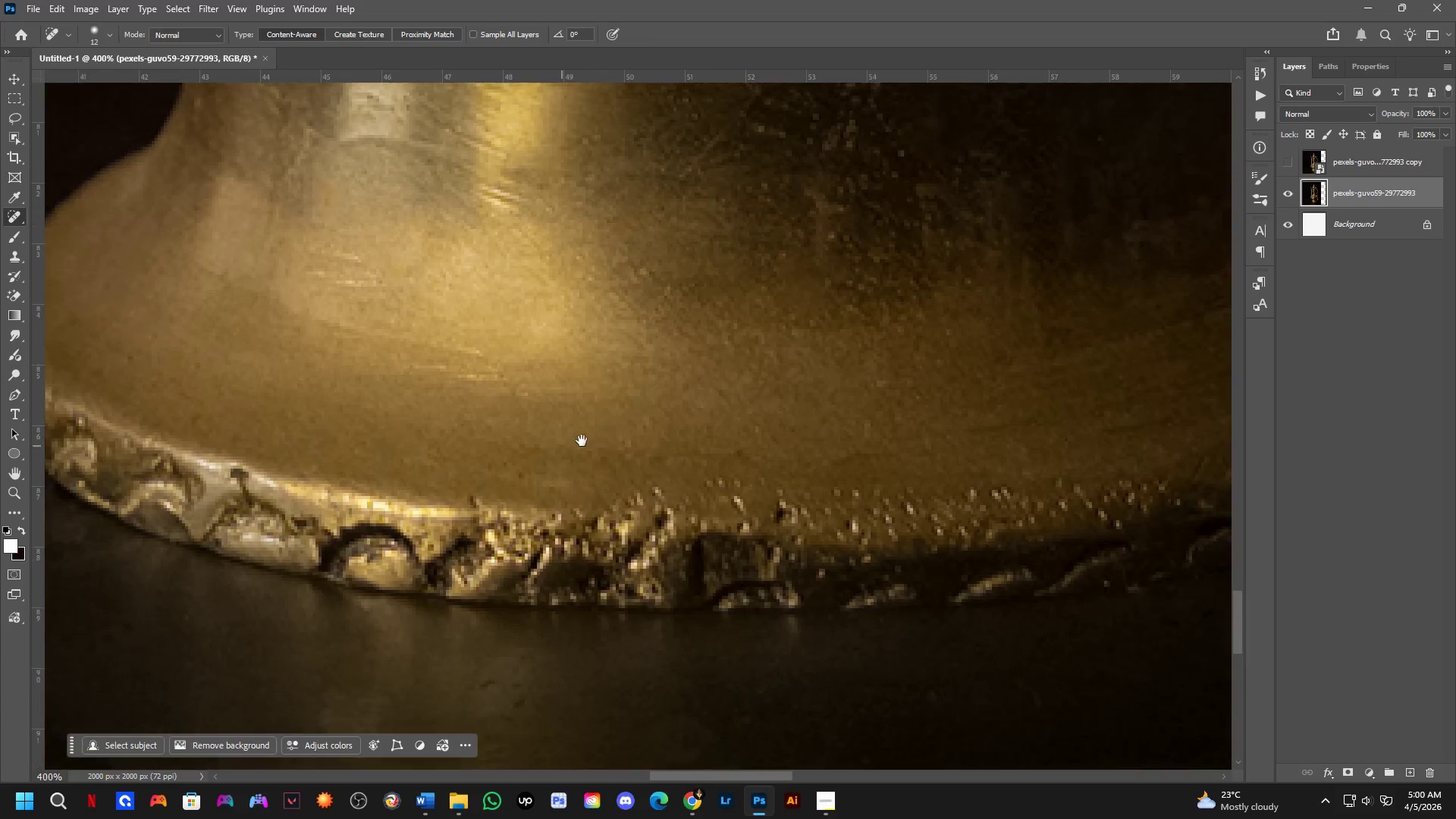 
hold_key(key=Space, duration=0.55)
 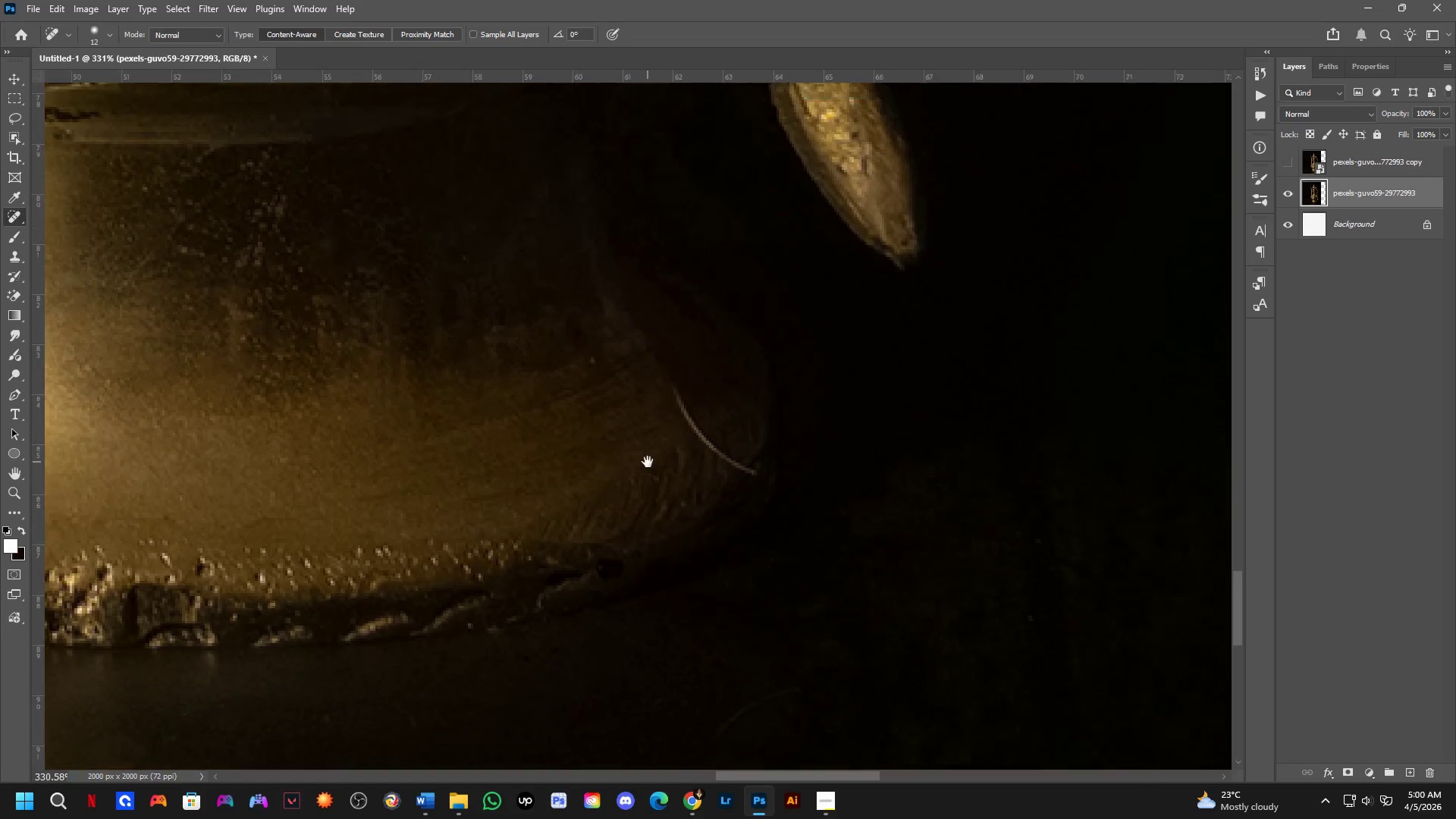 
left_click_drag(start_coordinate=[738, 441], to_coordinate=[497, 456])
 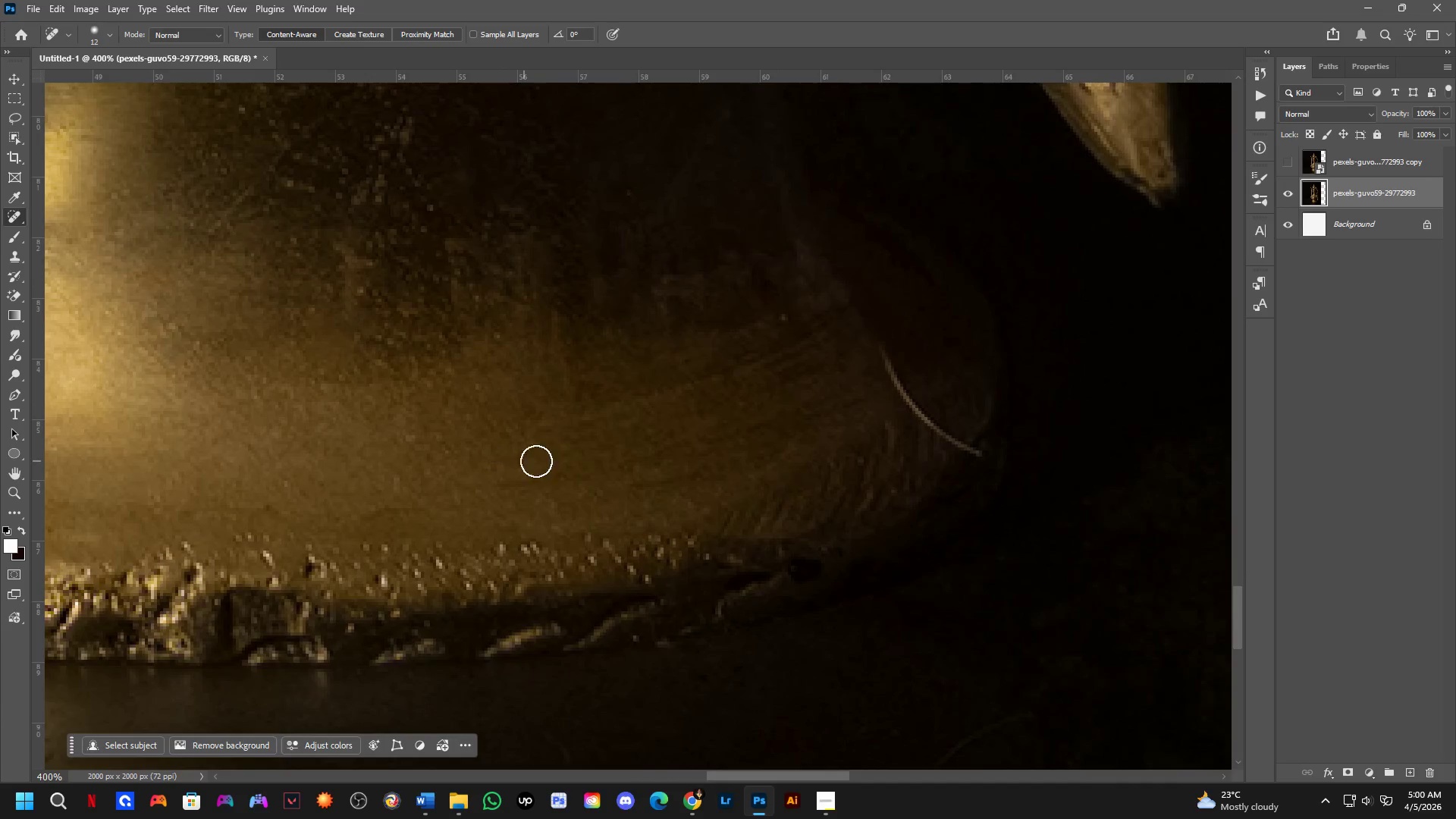 
hold_key(key=Space, duration=0.59)
 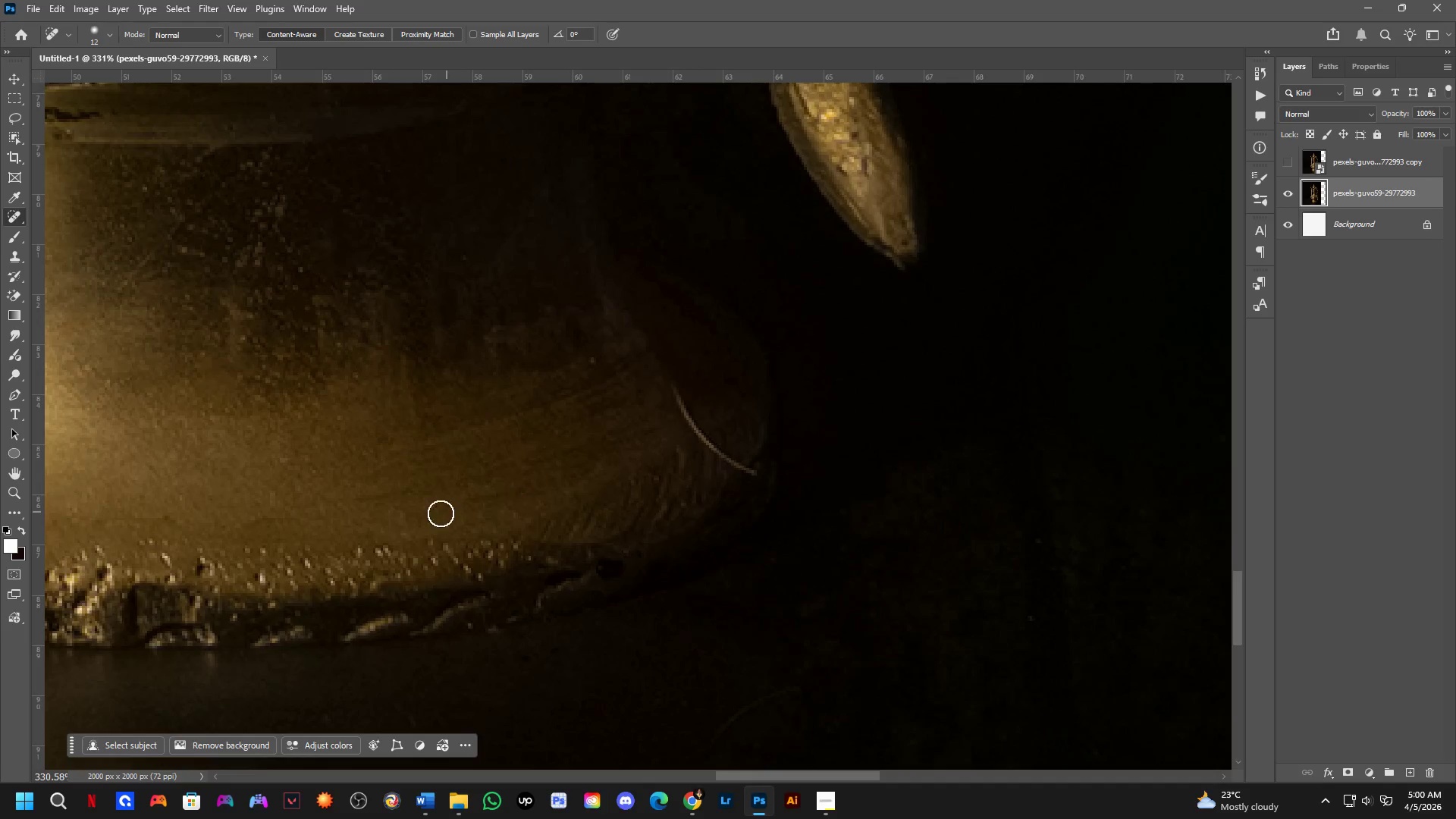 
left_click_drag(start_coordinate=[805, 444], to_coordinate=[648, 462])
 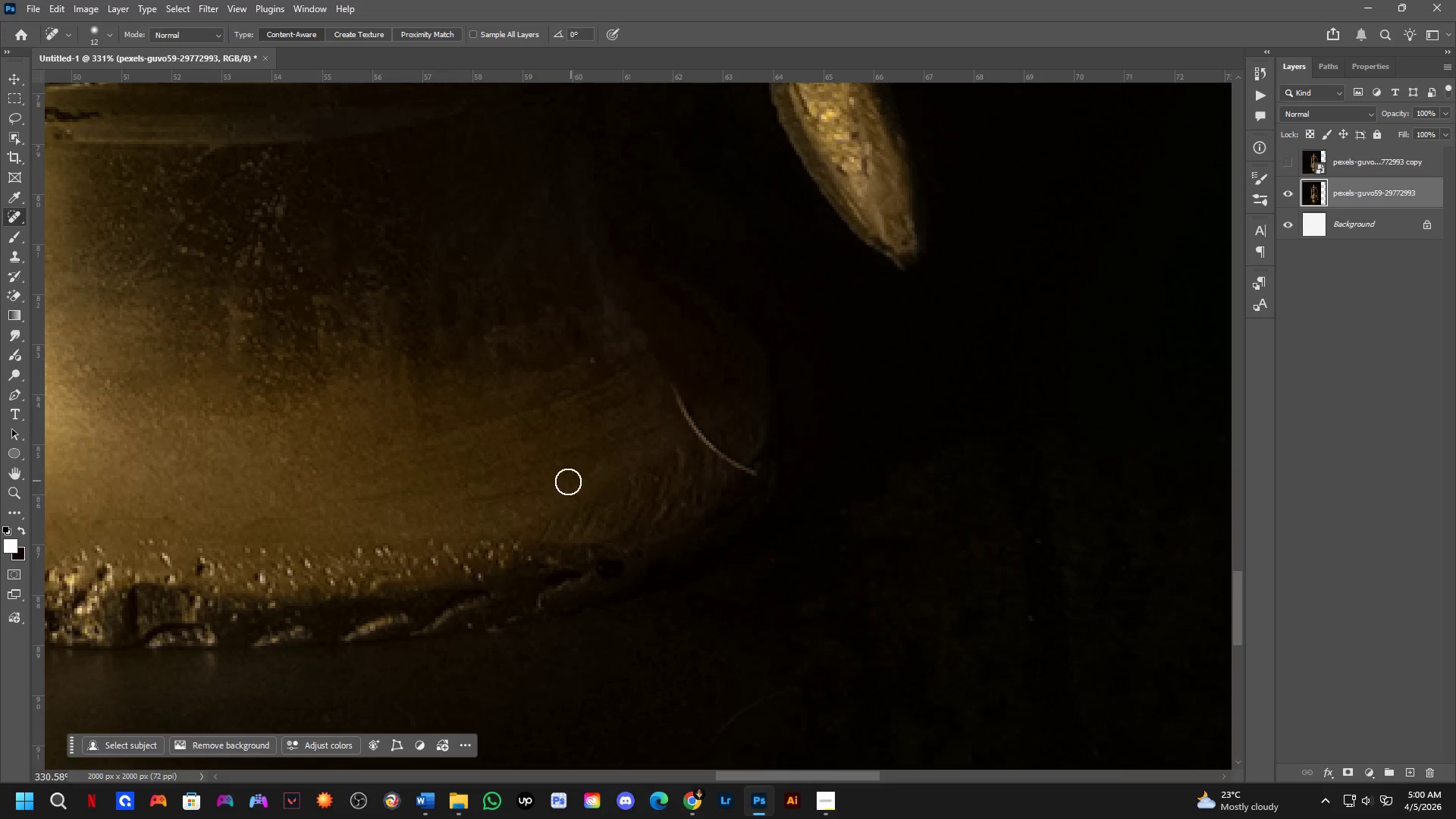 
scroll: coordinate [592, 466], scroll_direction: down, amount: 2.0
 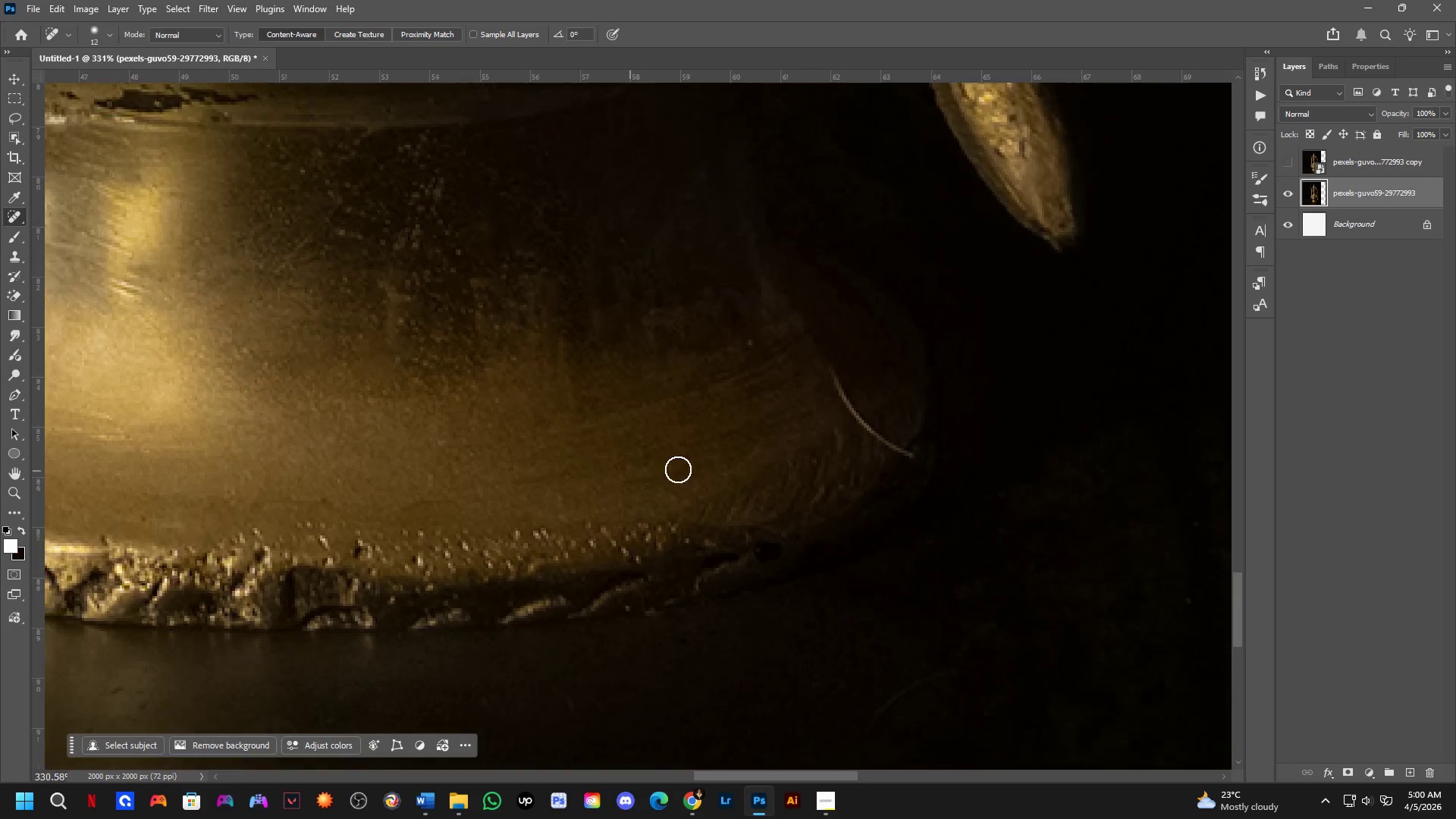 
key(Shift+ShiftLeft)
 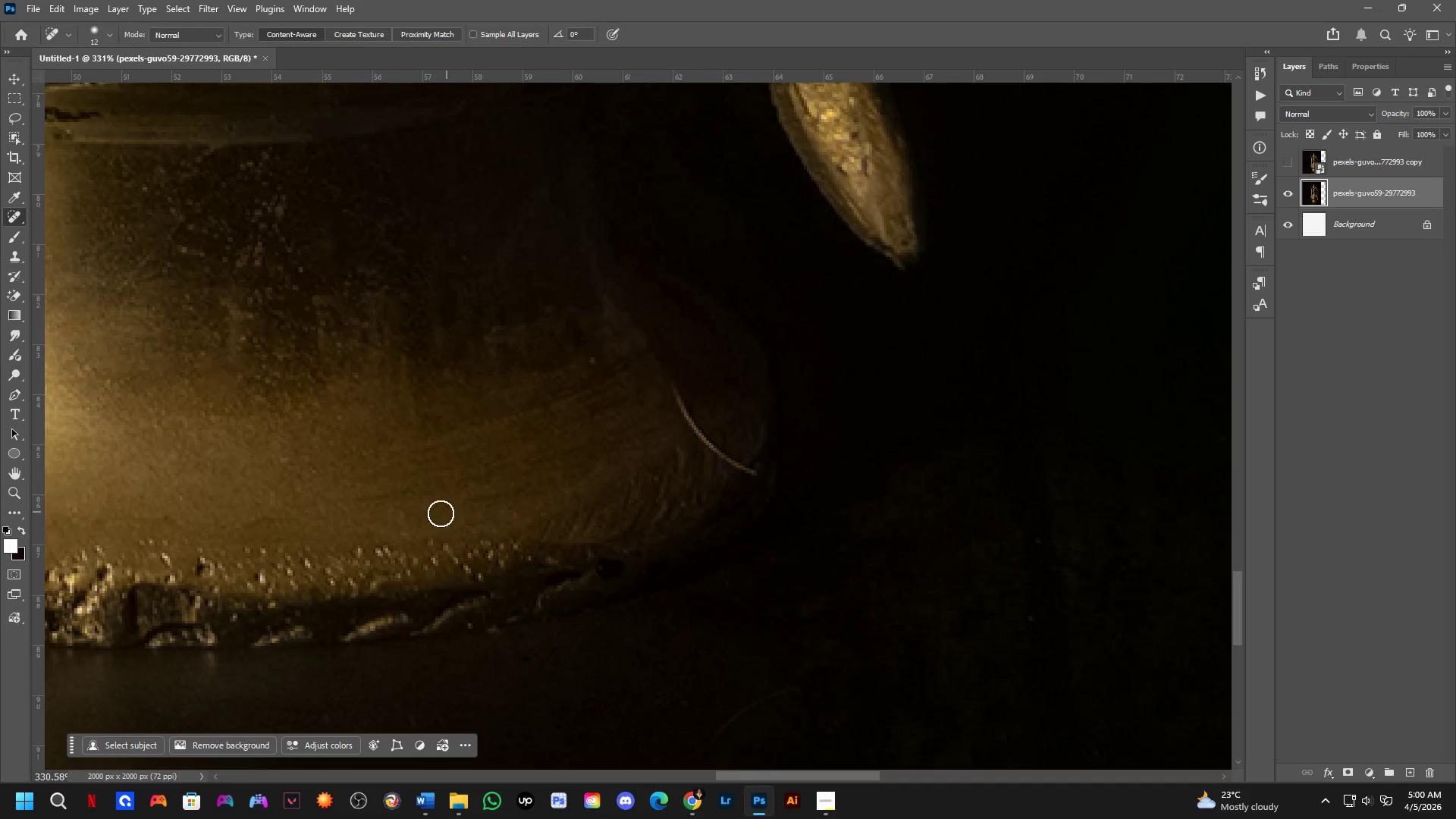 
key(Shift+ShiftLeft)
 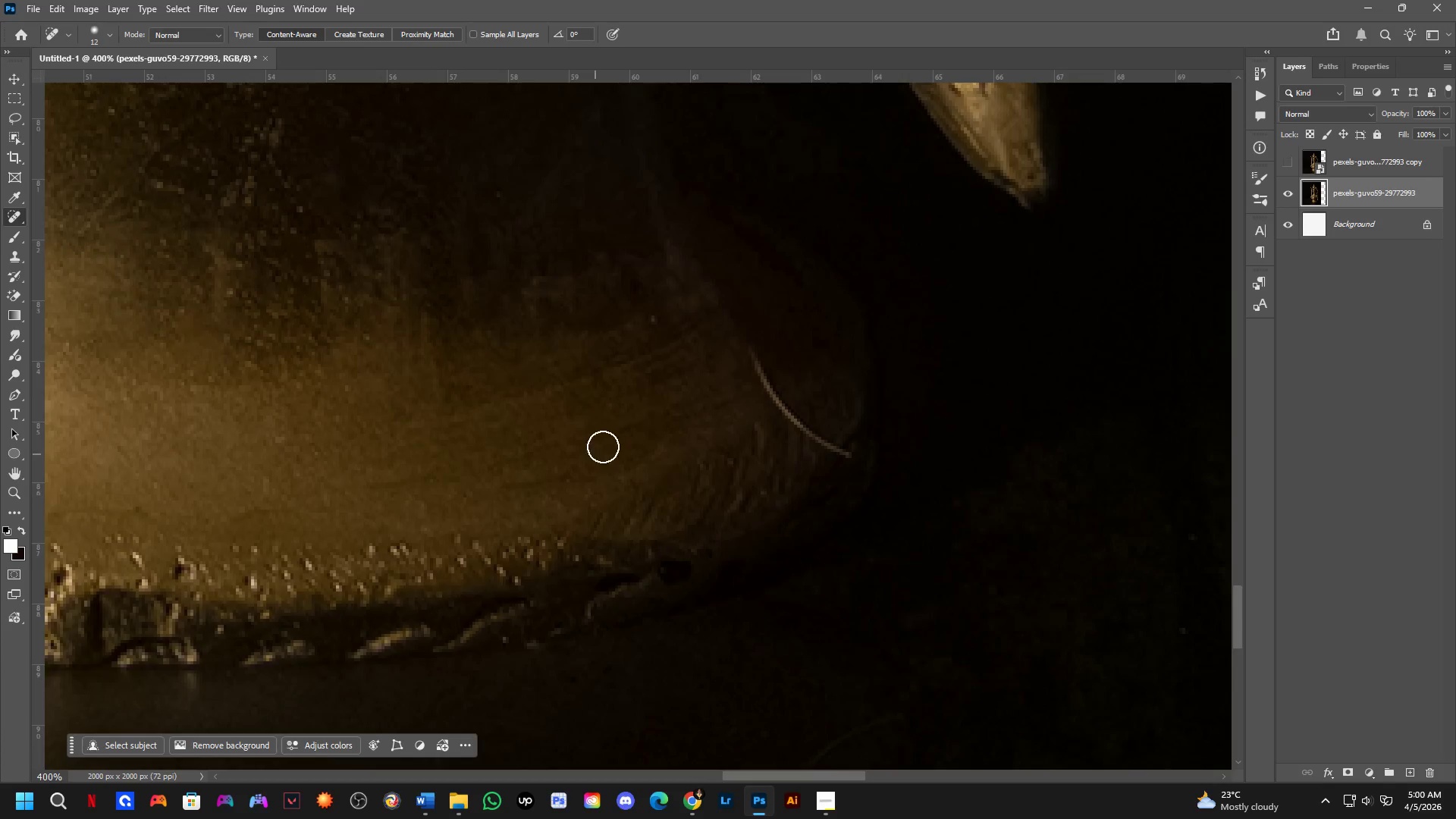 
hold_key(key=Space, duration=0.52)
 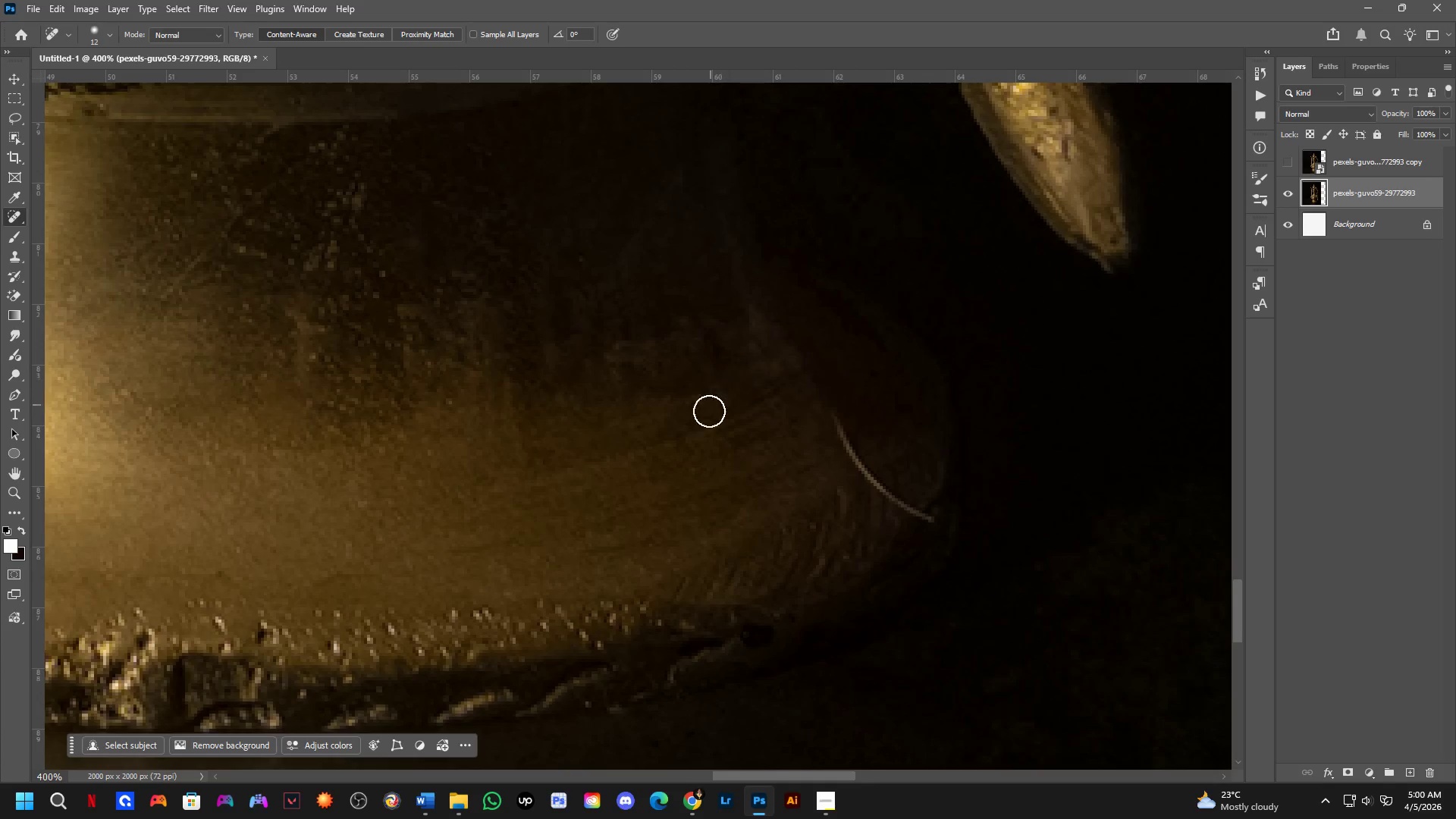 
left_click_drag(start_coordinate=[627, 421], to_coordinate=[710, 485])
 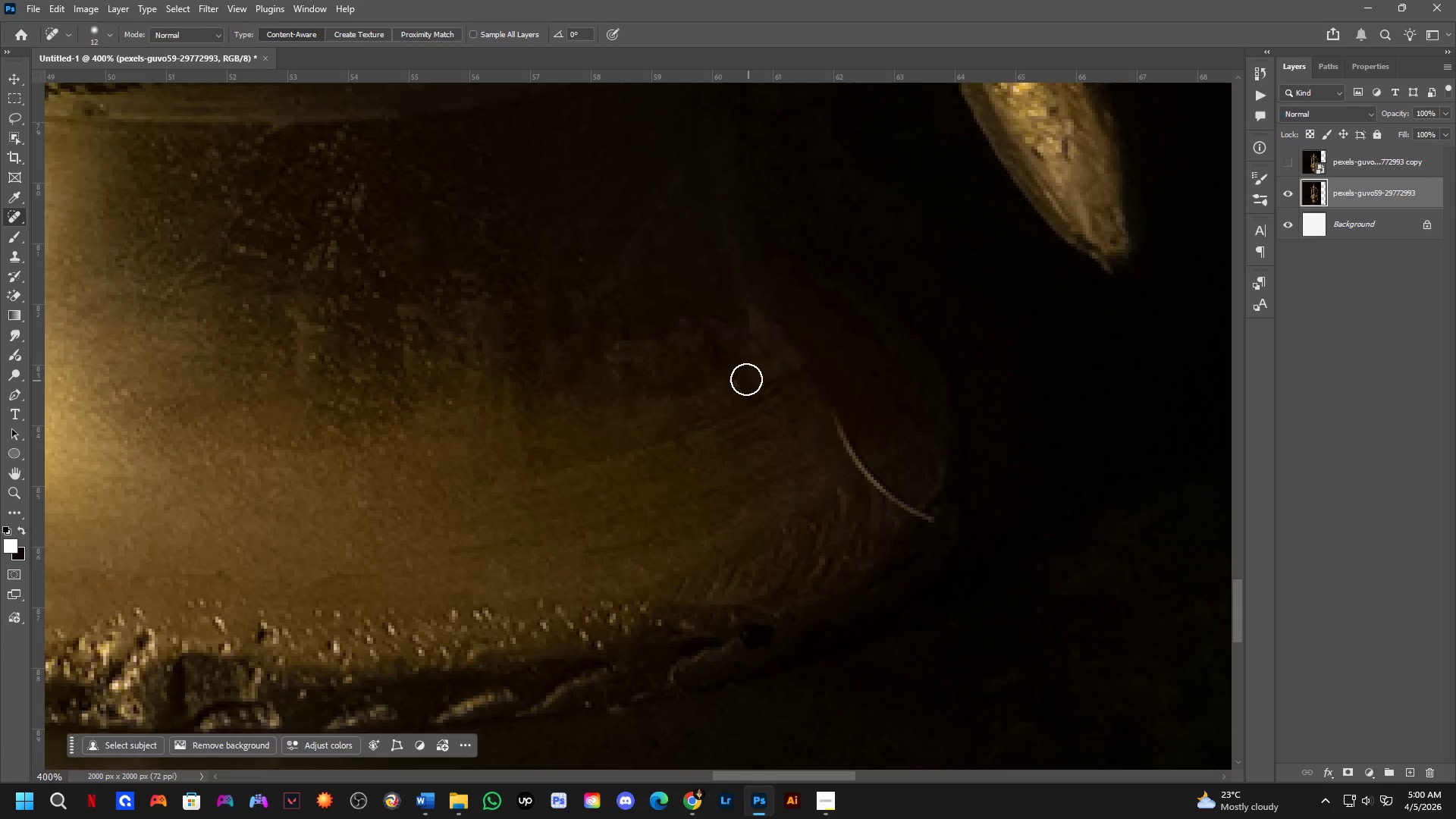 
scroll: coordinate [500, 497], scroll_direction: up, amount: 2.0
 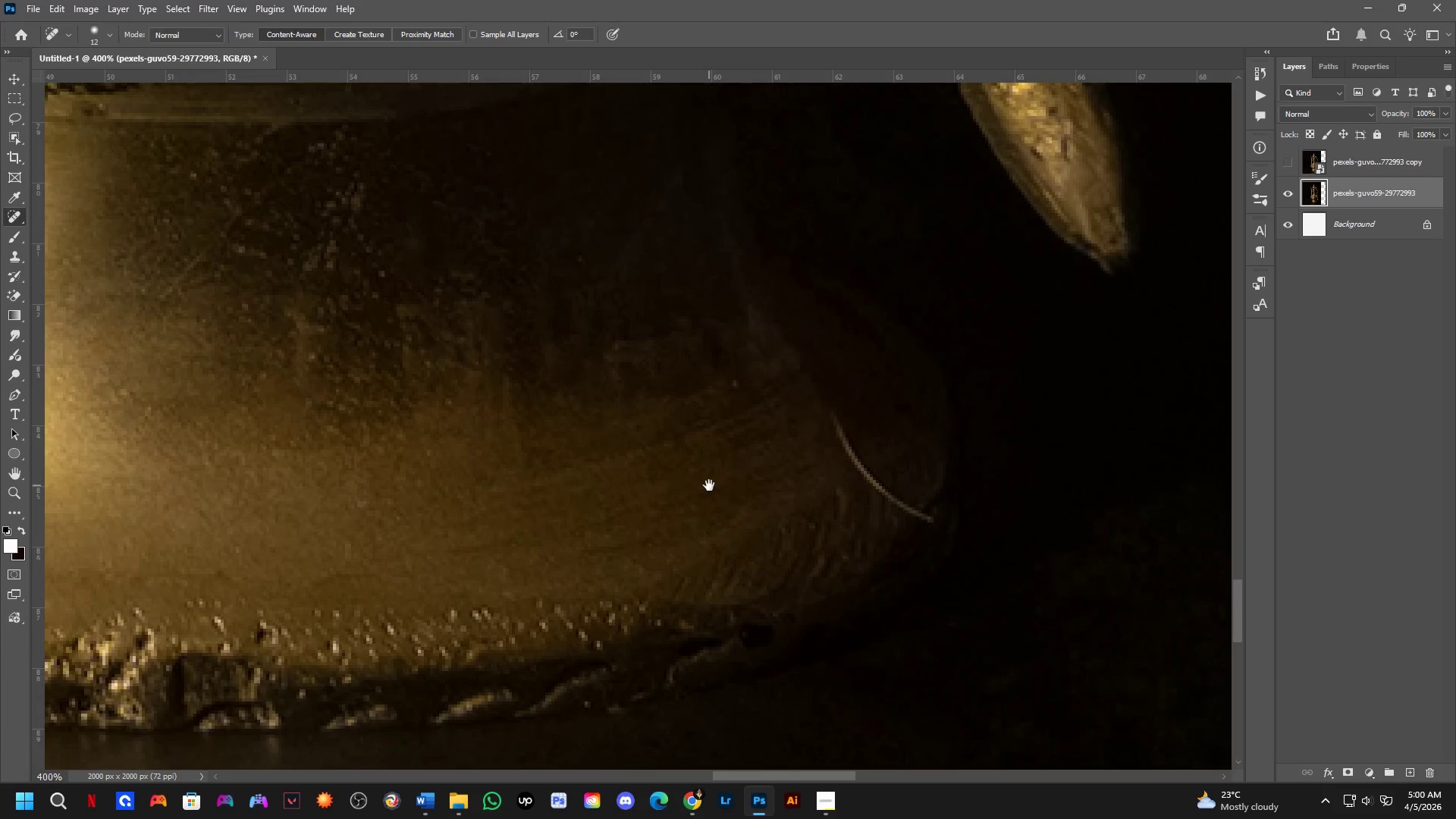 
left_click_drag(start_coordinate=[738, 378], to_coordinate=[720, 387])
 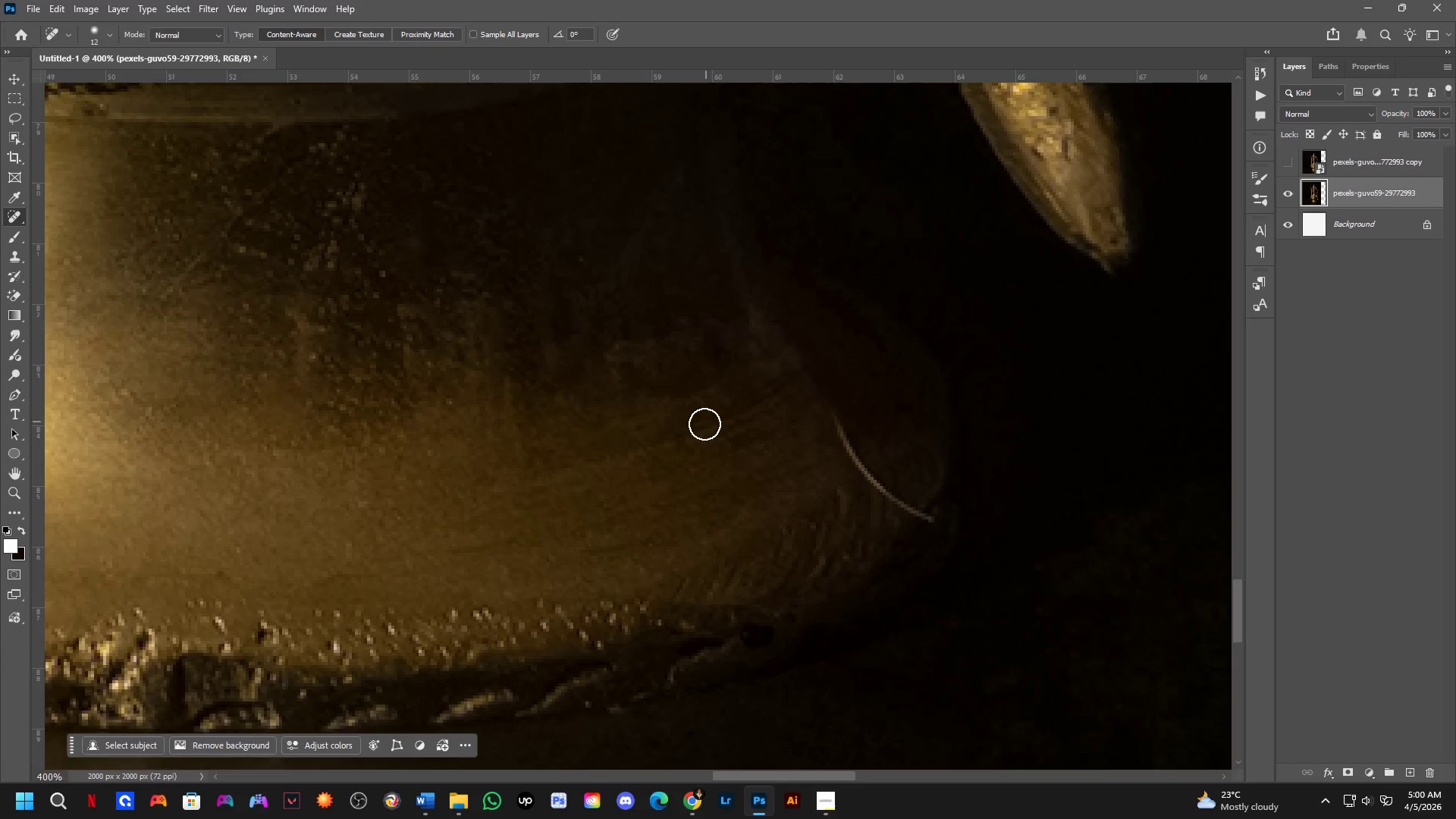 
key(Shift+ShiftLeft)
 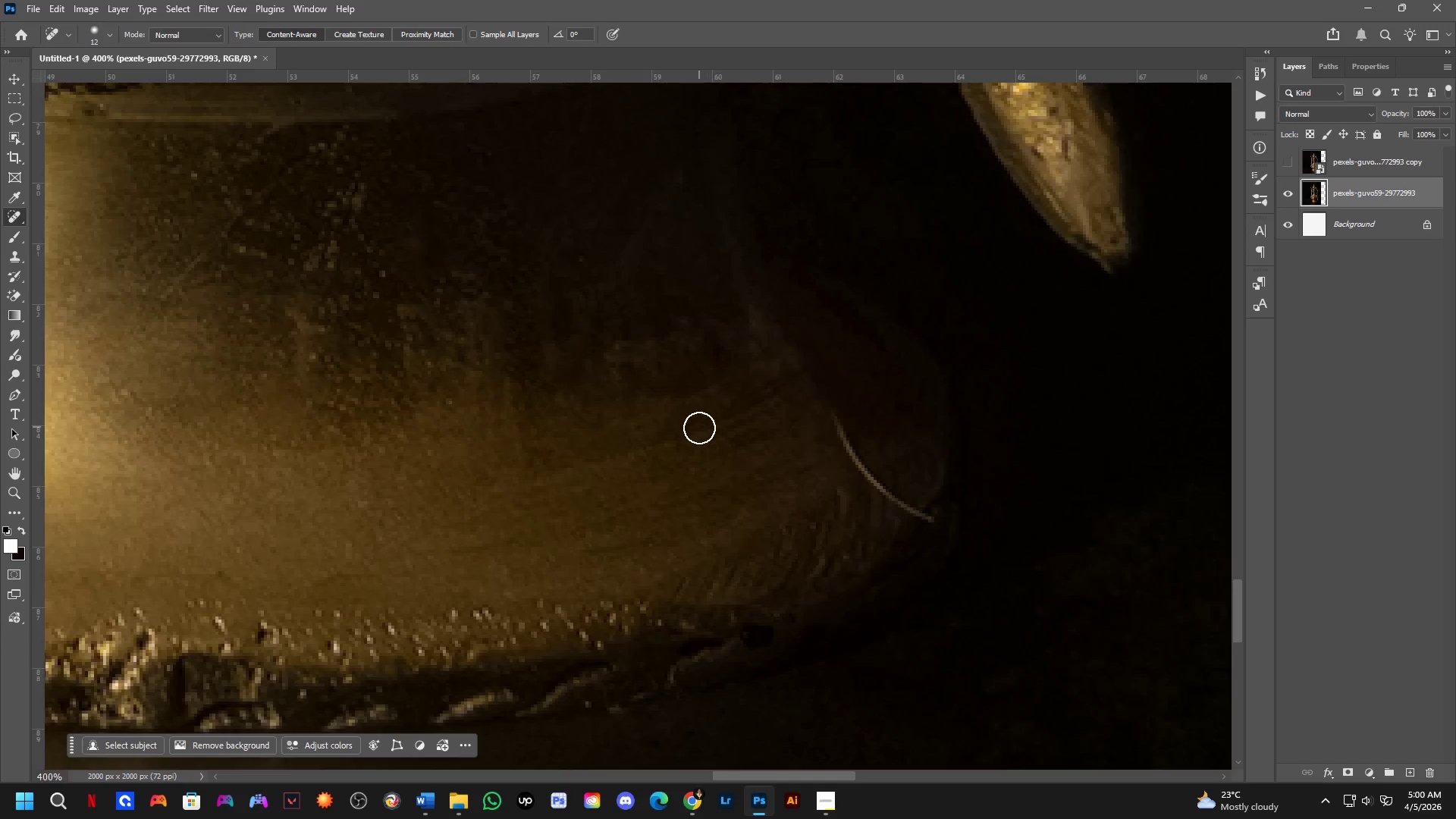 
hold_key(key=Space, duration=0.45)
 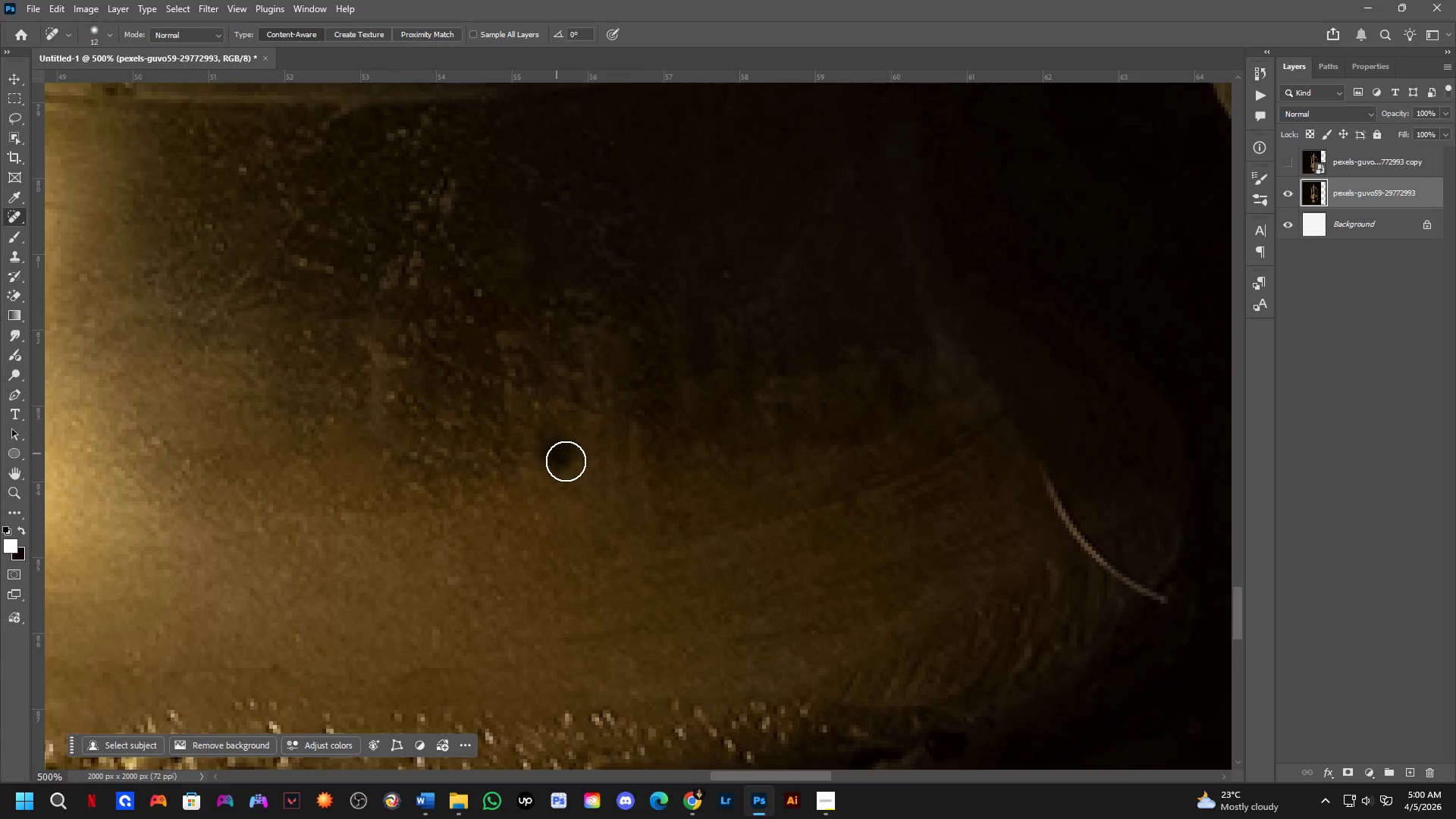 
left_click_drag(start_coordinate=[508, 449], to_coordinate=[558, 500])
 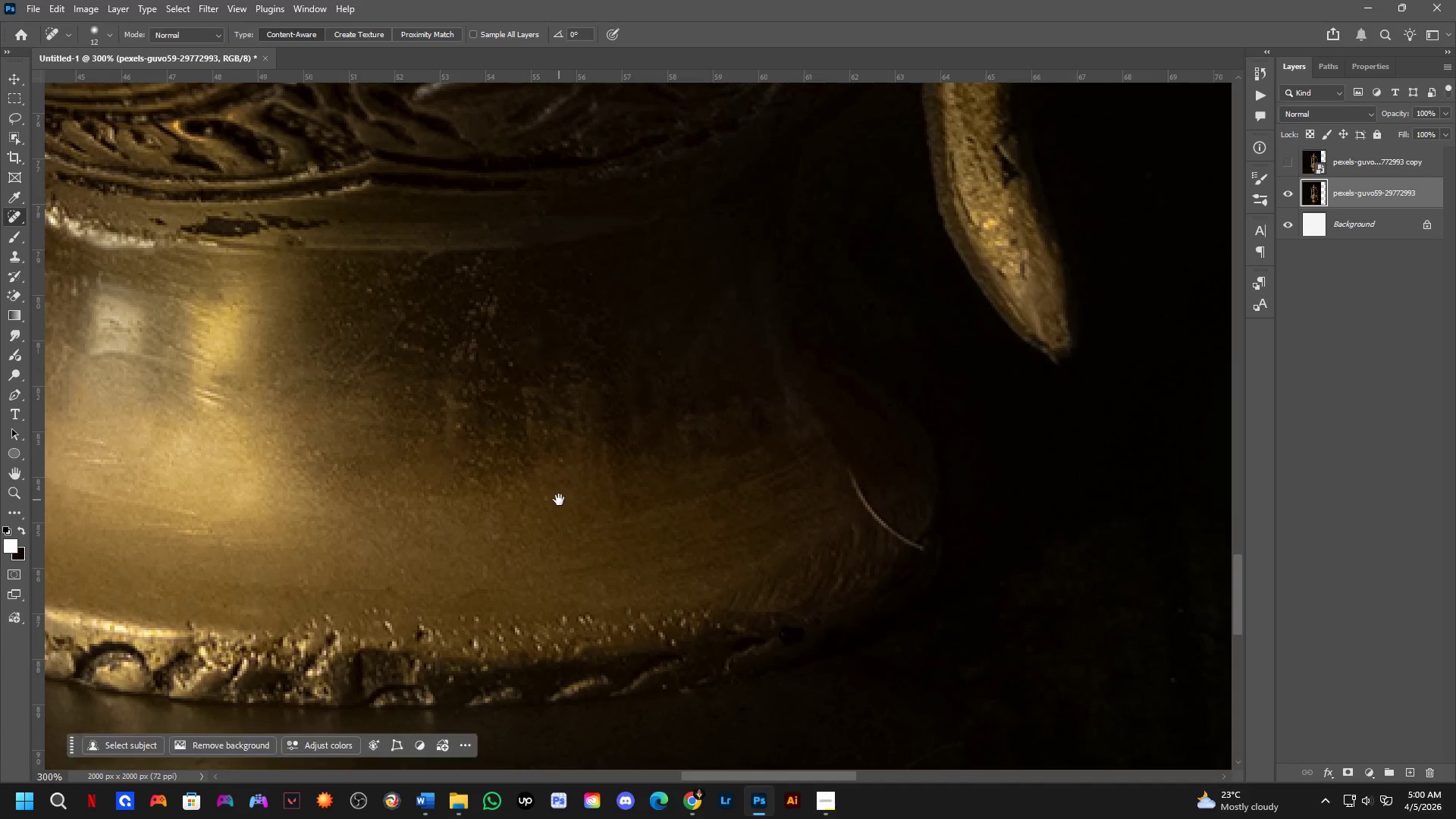 
scroll: coordinate [694, 431], scroll_direction: down, amount: 2.0
 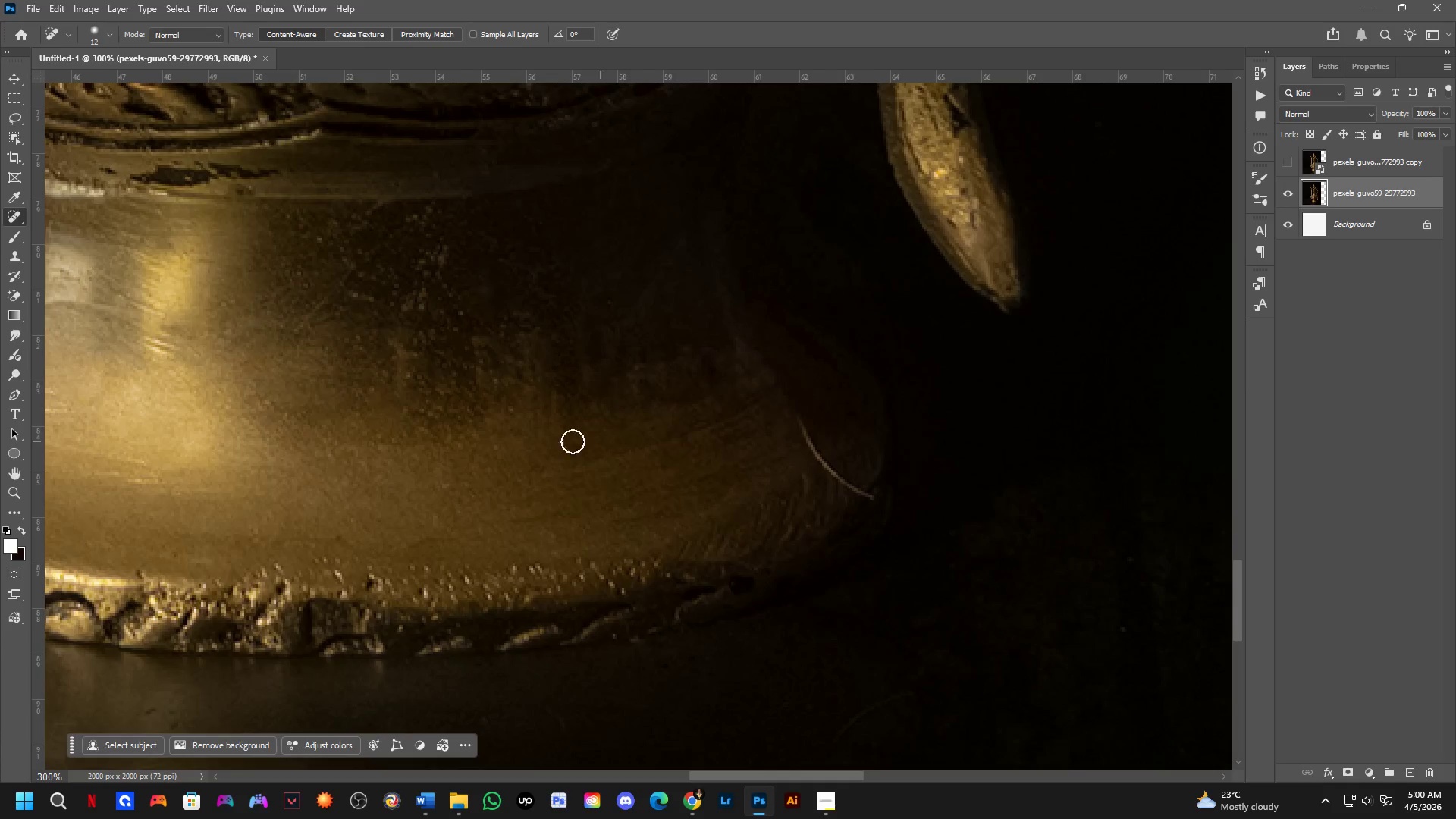 
key(Shift+ShiftLeft)
 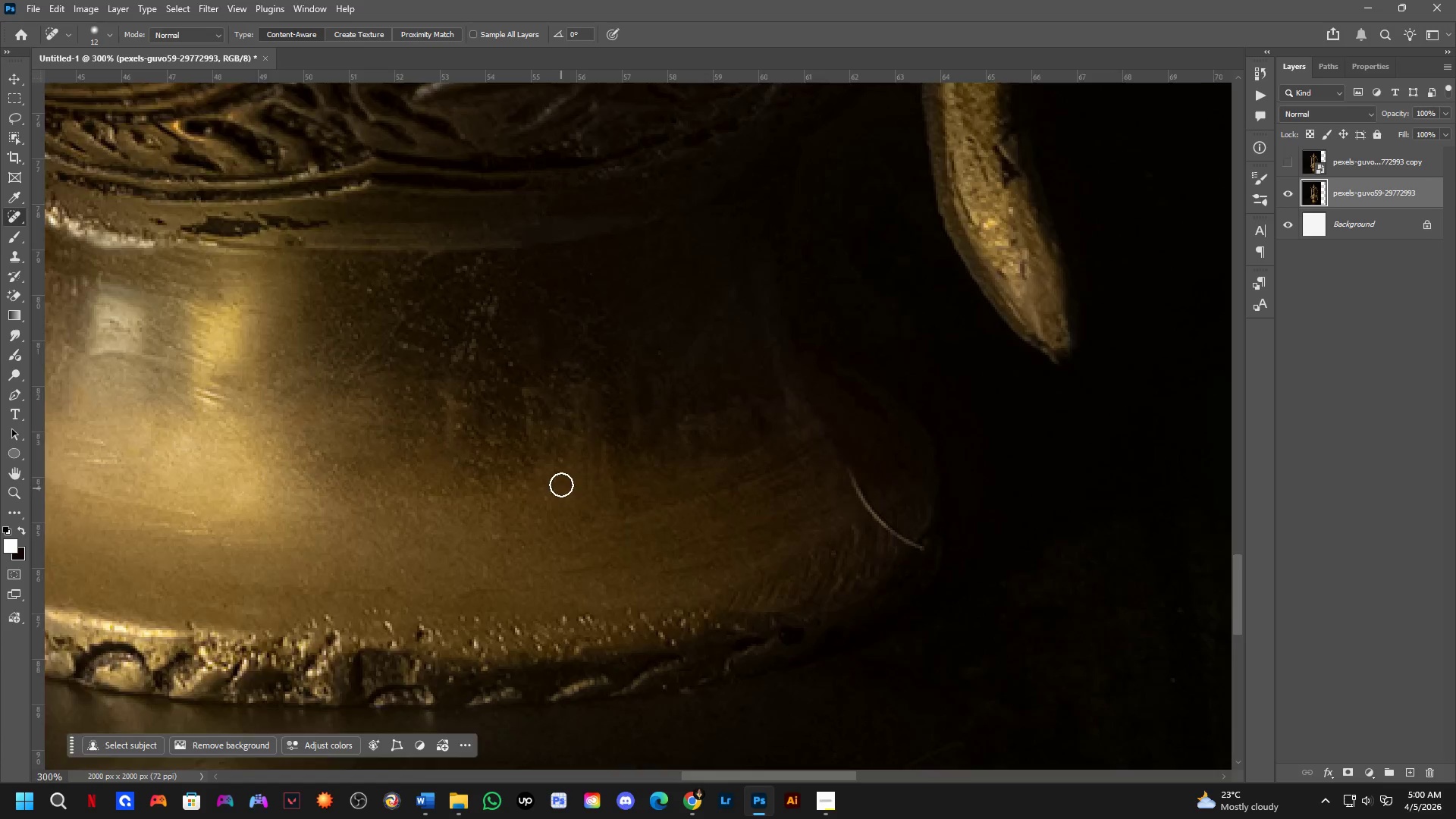 
left_click_drag(start_coordinate=[557, 453], to_coordinate=[569, 461])
 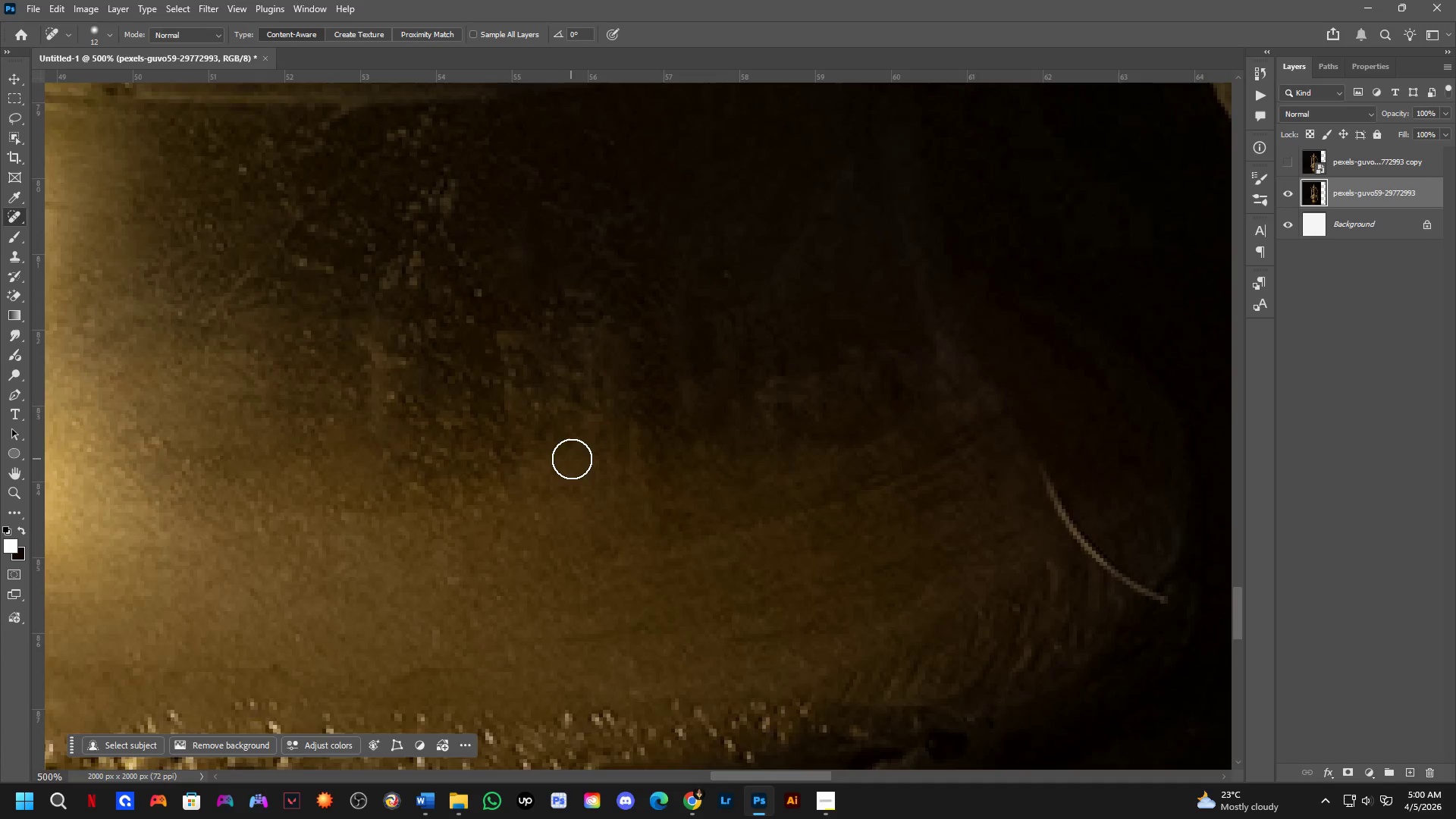 
scroll: coordinate [557, 455], scroll_direction: up, amount: 2.0
 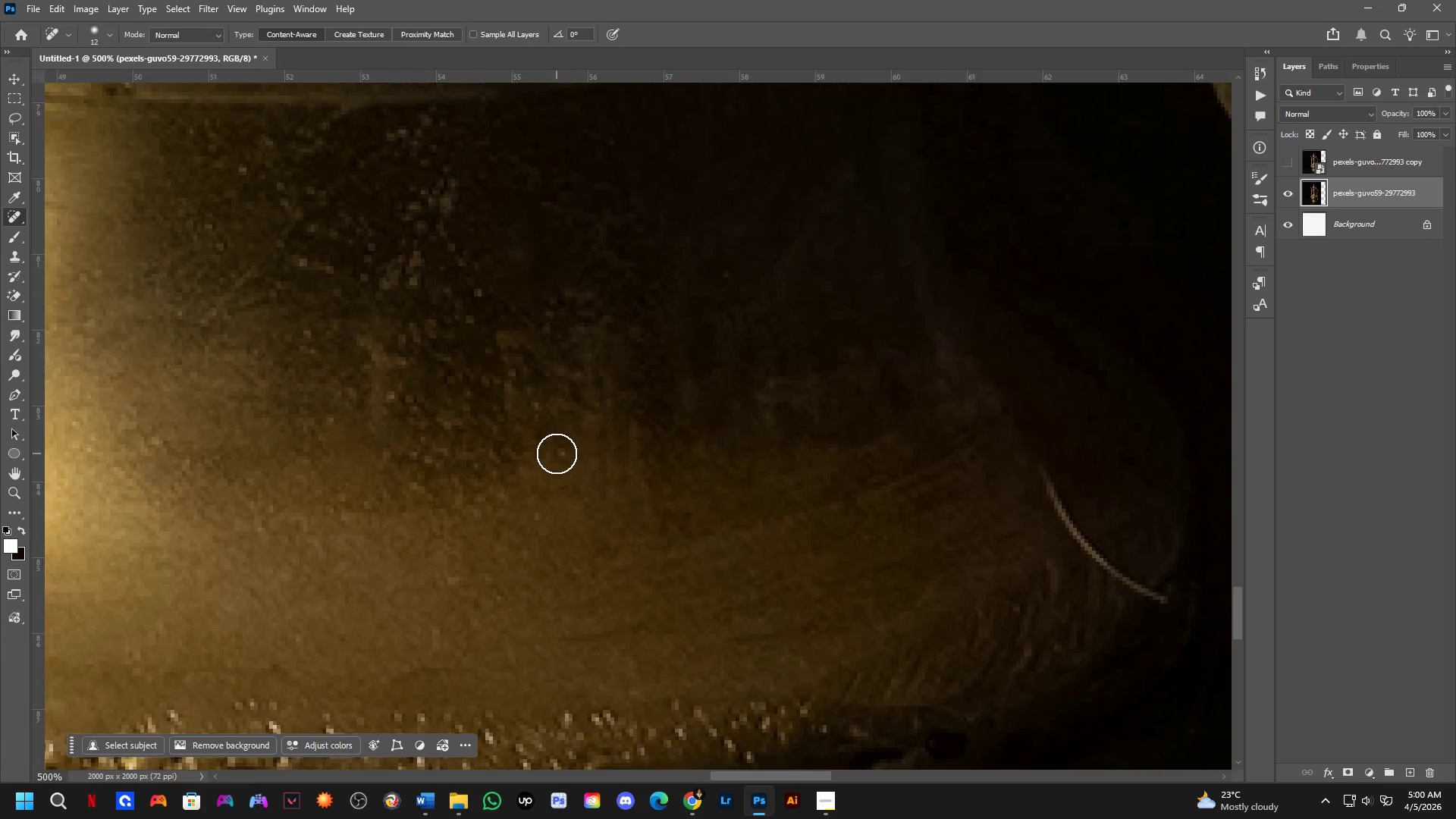 
key(Shift+ShiftLeft)
 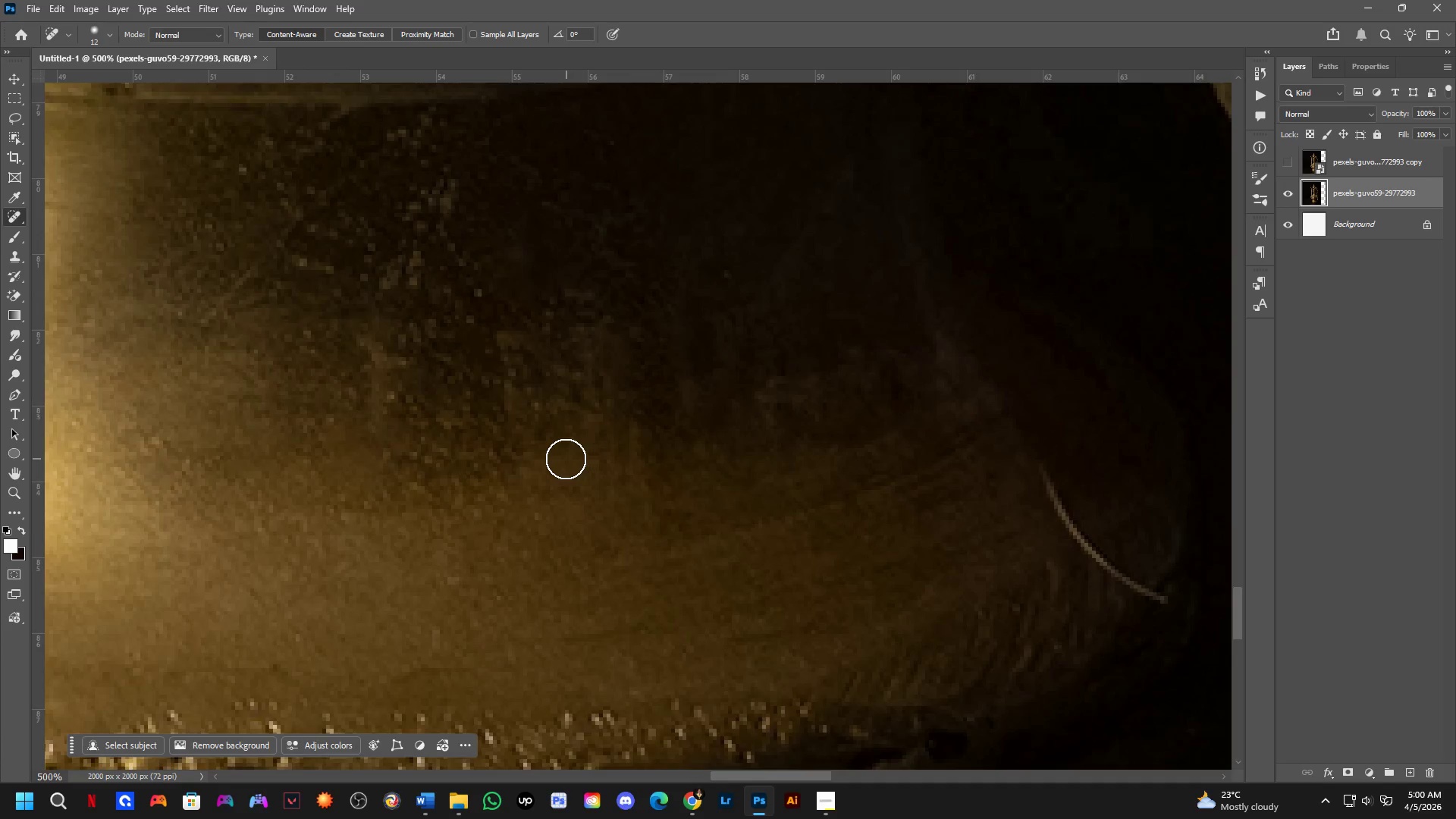 
hold_key(key=Space, duration=0.48)
 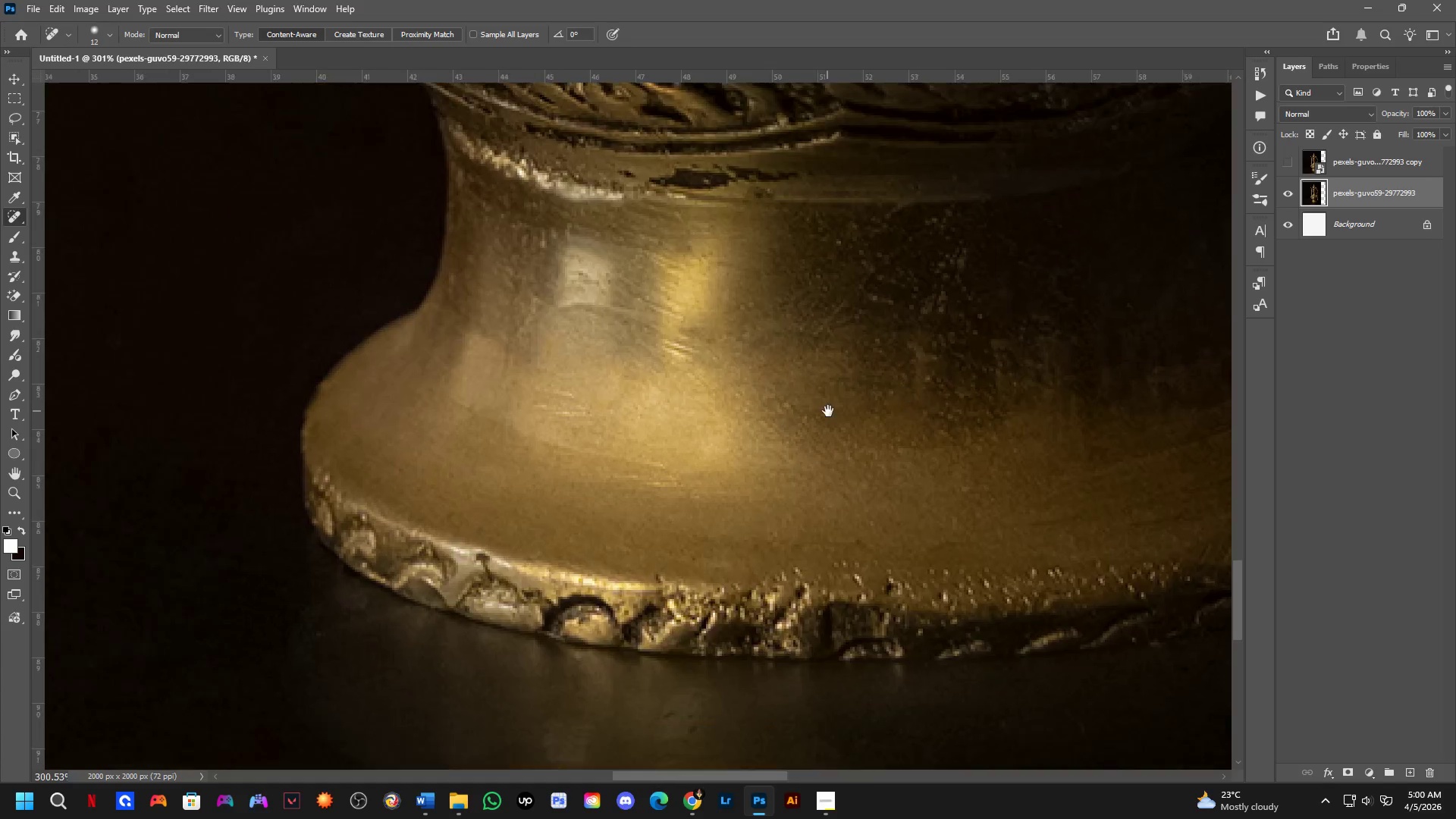 
left_click_drag(start_coordinate=[500, 455], to_coordinate=[720, 462])
 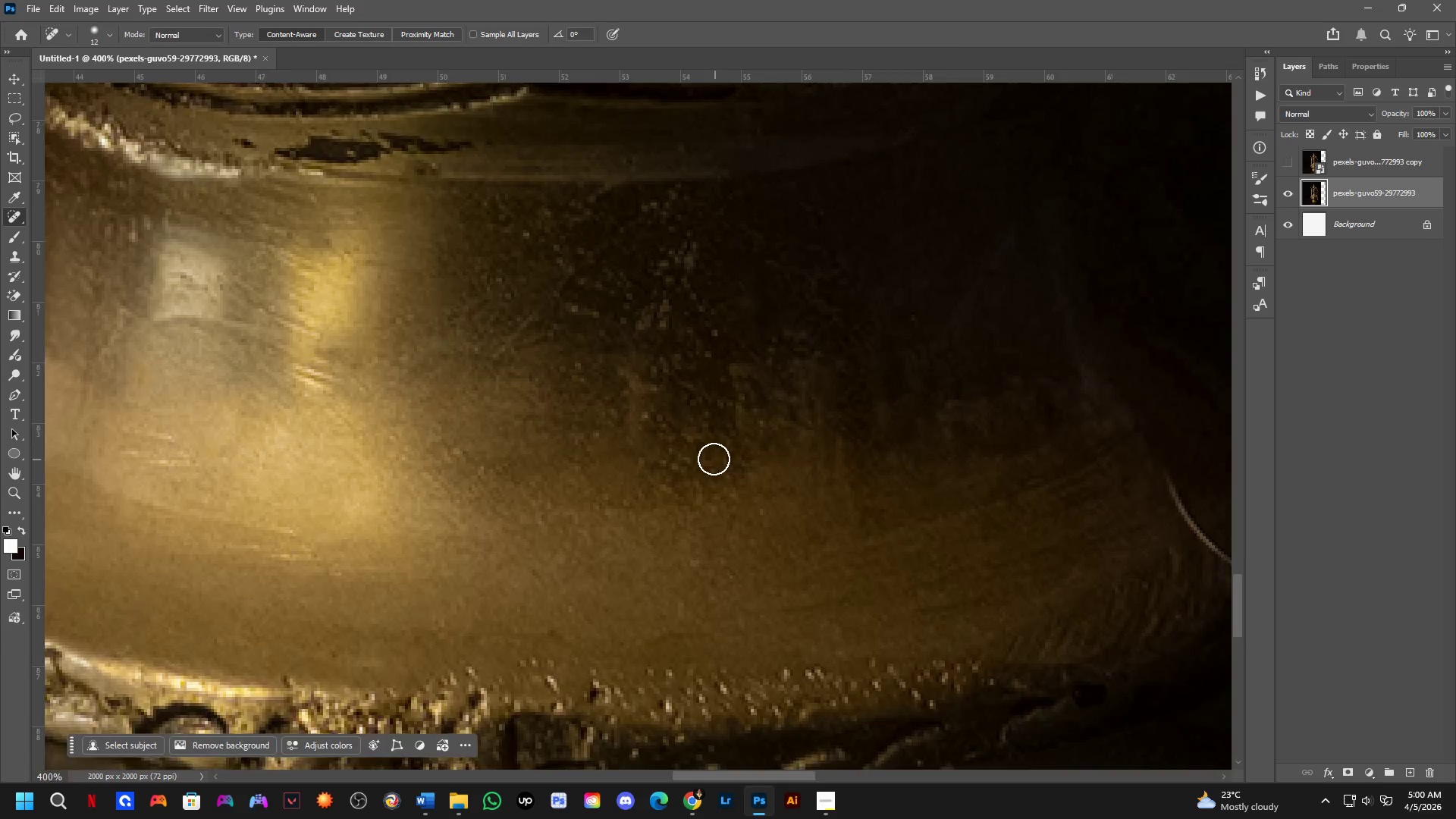 
scroll: coordinate [564, 459], scroll_direction: down, amount: 1.0
 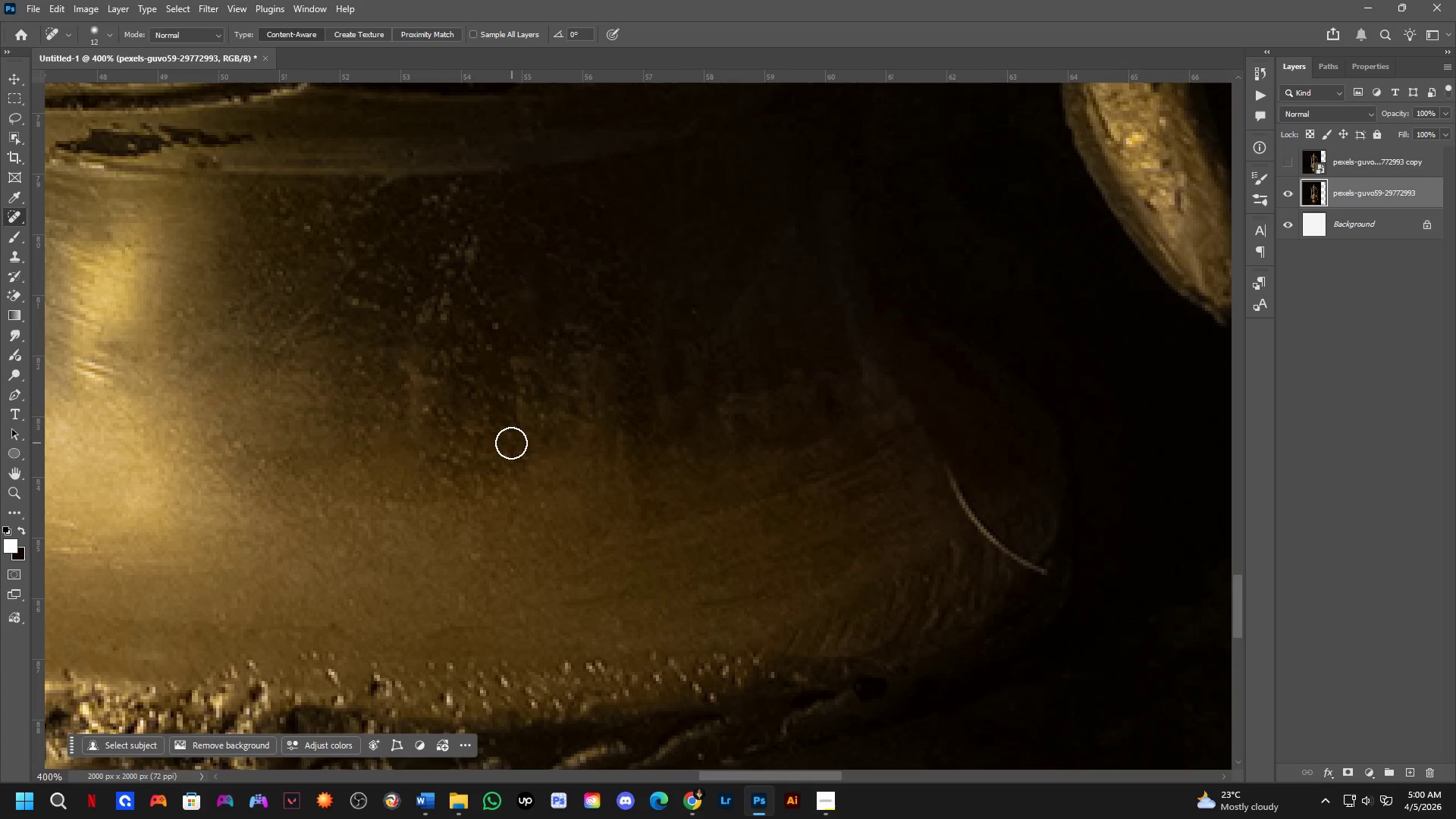 
hold_key(key=Space, duration=0.67)
 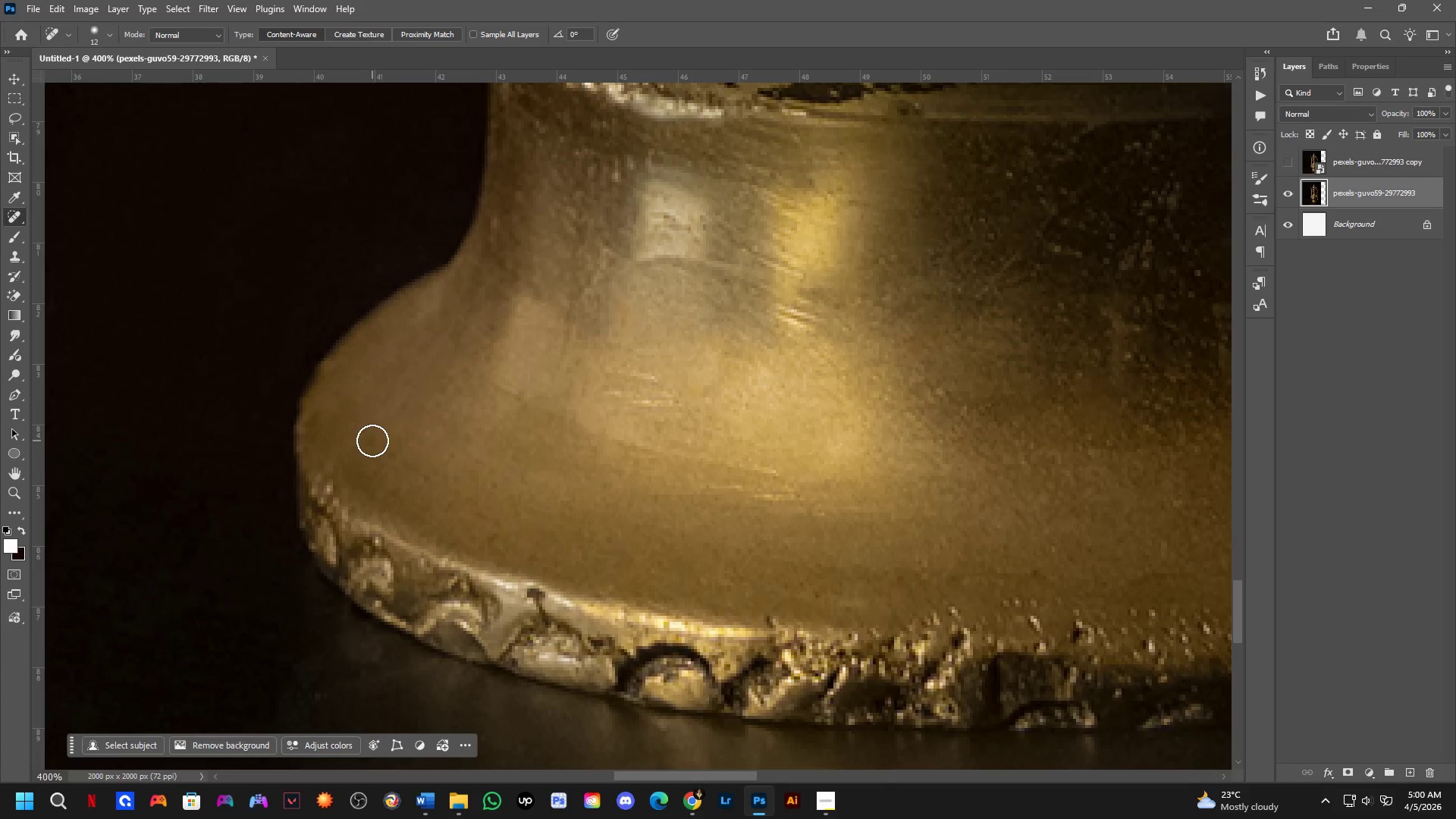 
left_click_drag(start_coordinate=[550, 460], to_coordinate=[828, 411])
 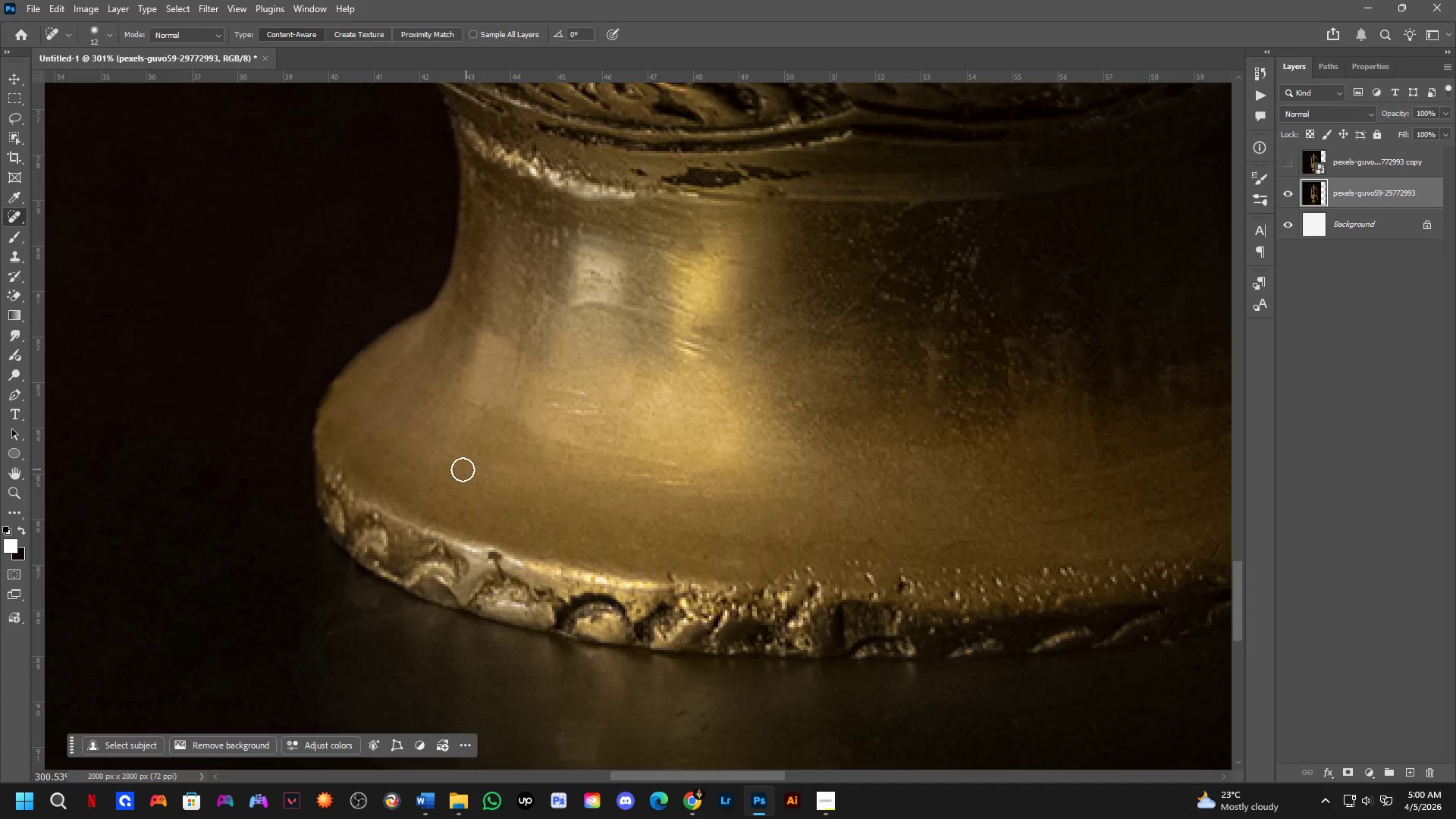 
scroll: coordinate [713, 459], scroll_direction: down, amount: 3.0
 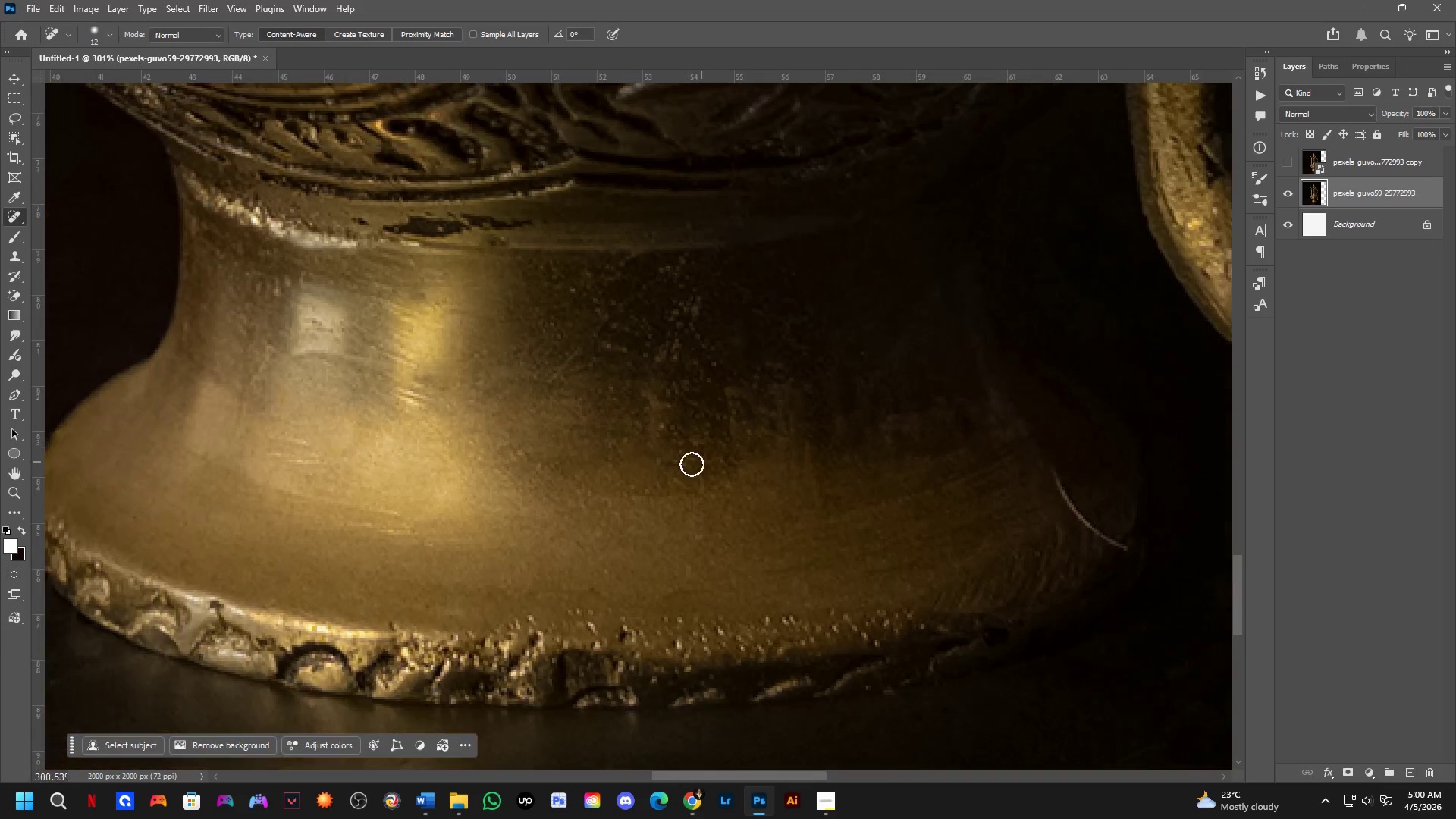 
key(Shift+ShiftLeft)
 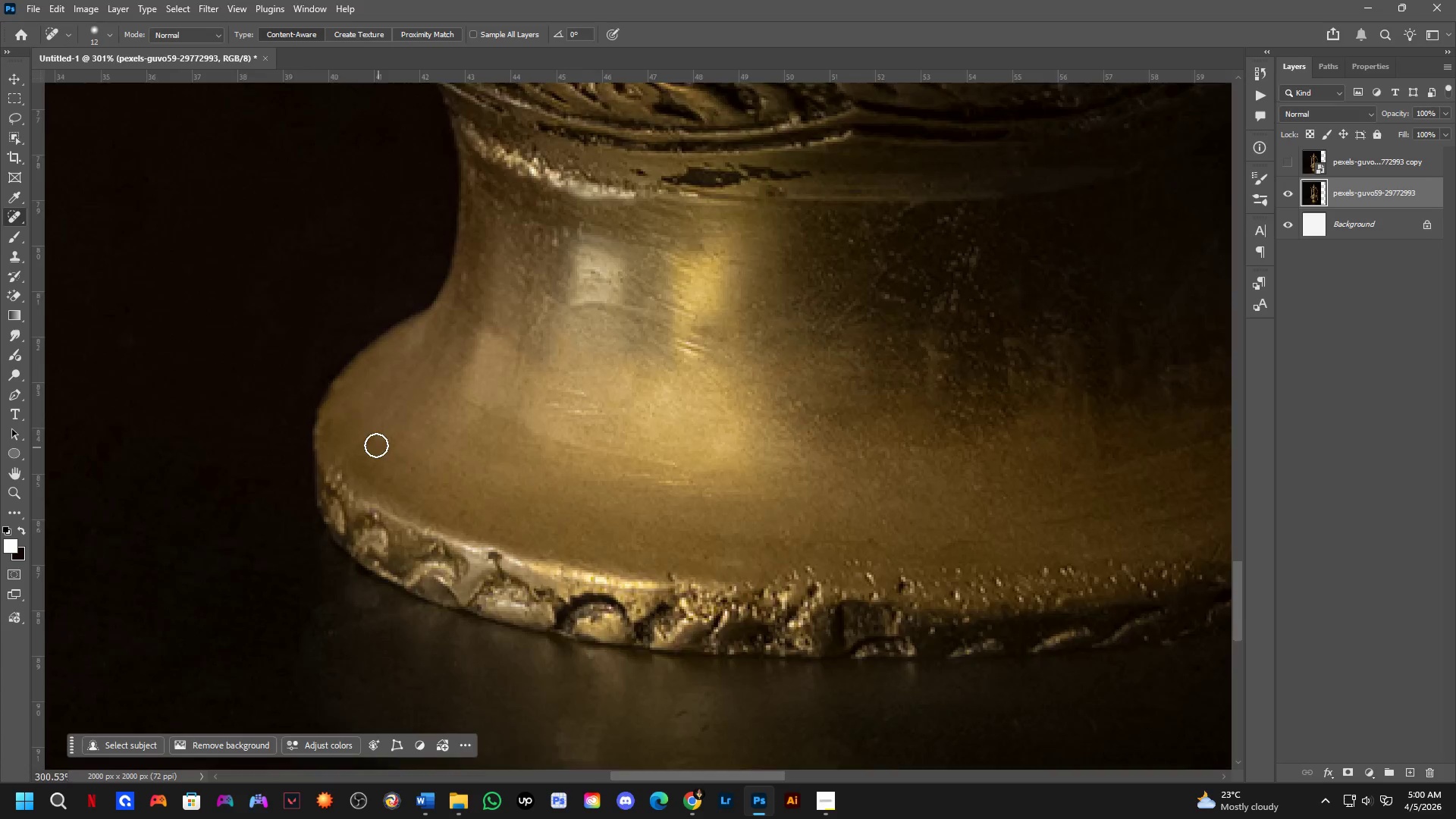 
hold_key(key=Space, duration=0.64)
 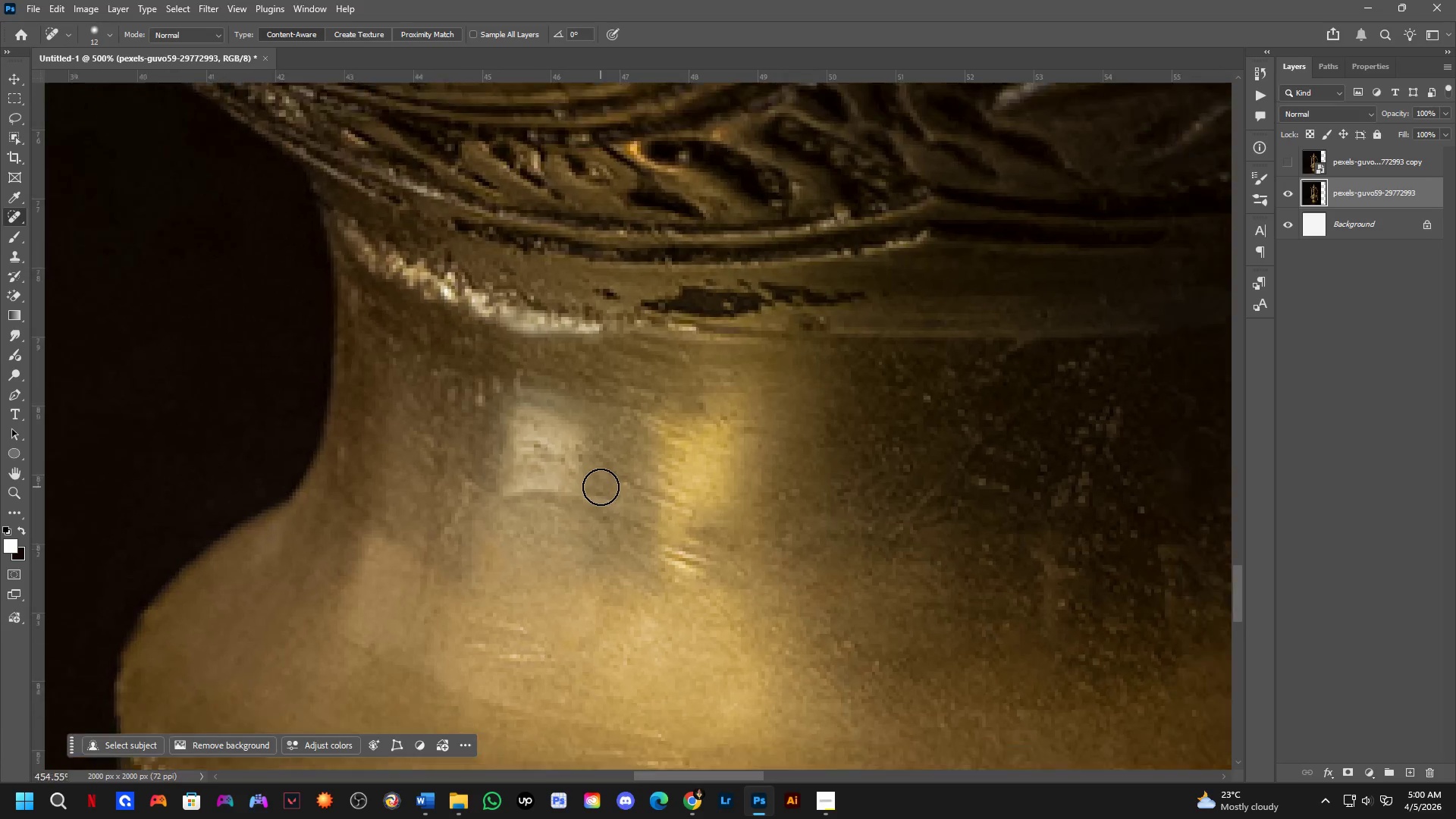 
scroll: coordinate [372, 441], scroll_direction: up, amount: 1.0
 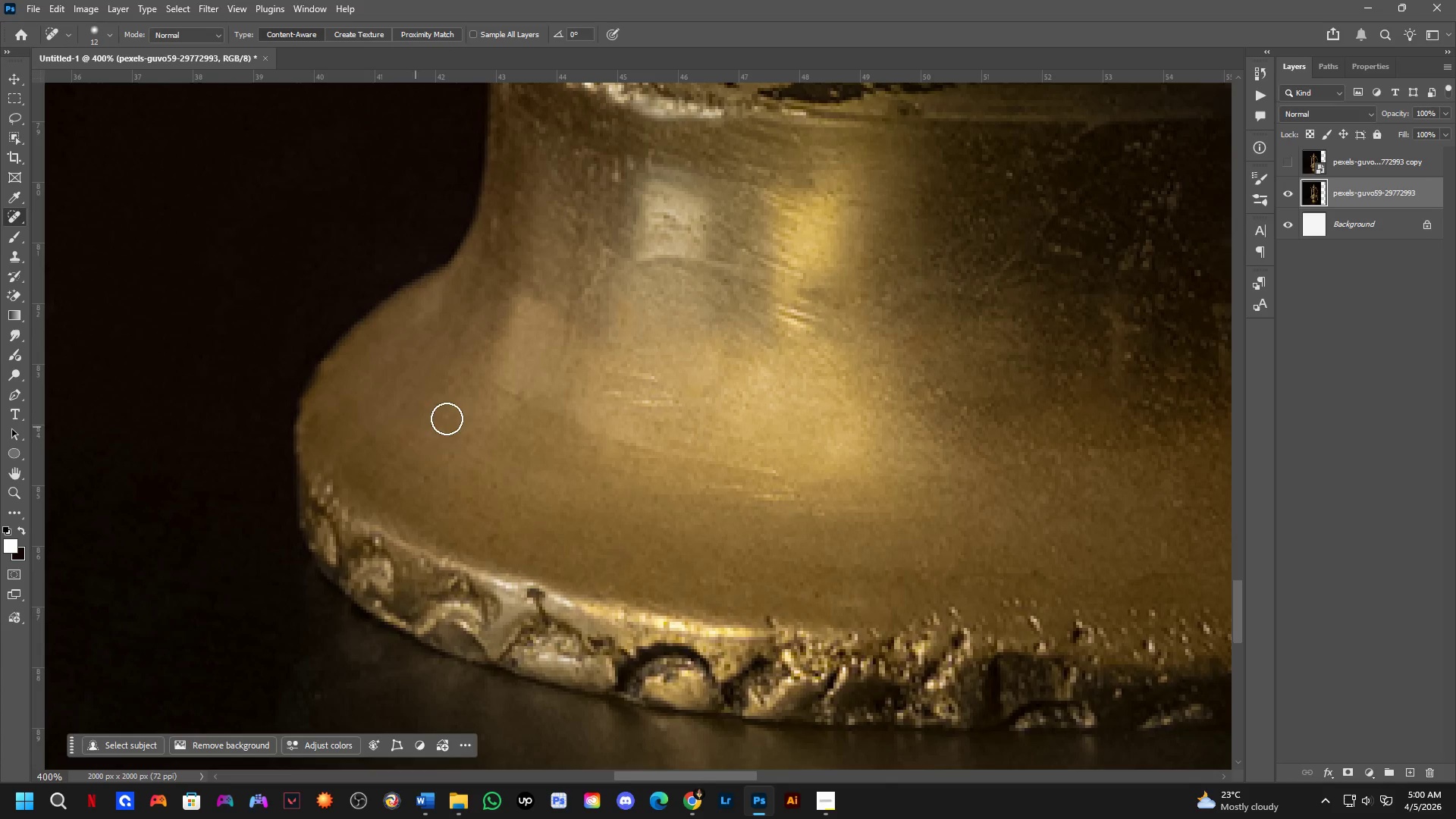 
left_click_drag(start_coordinate=[808, 322], to_coordinate=[686, 555])
 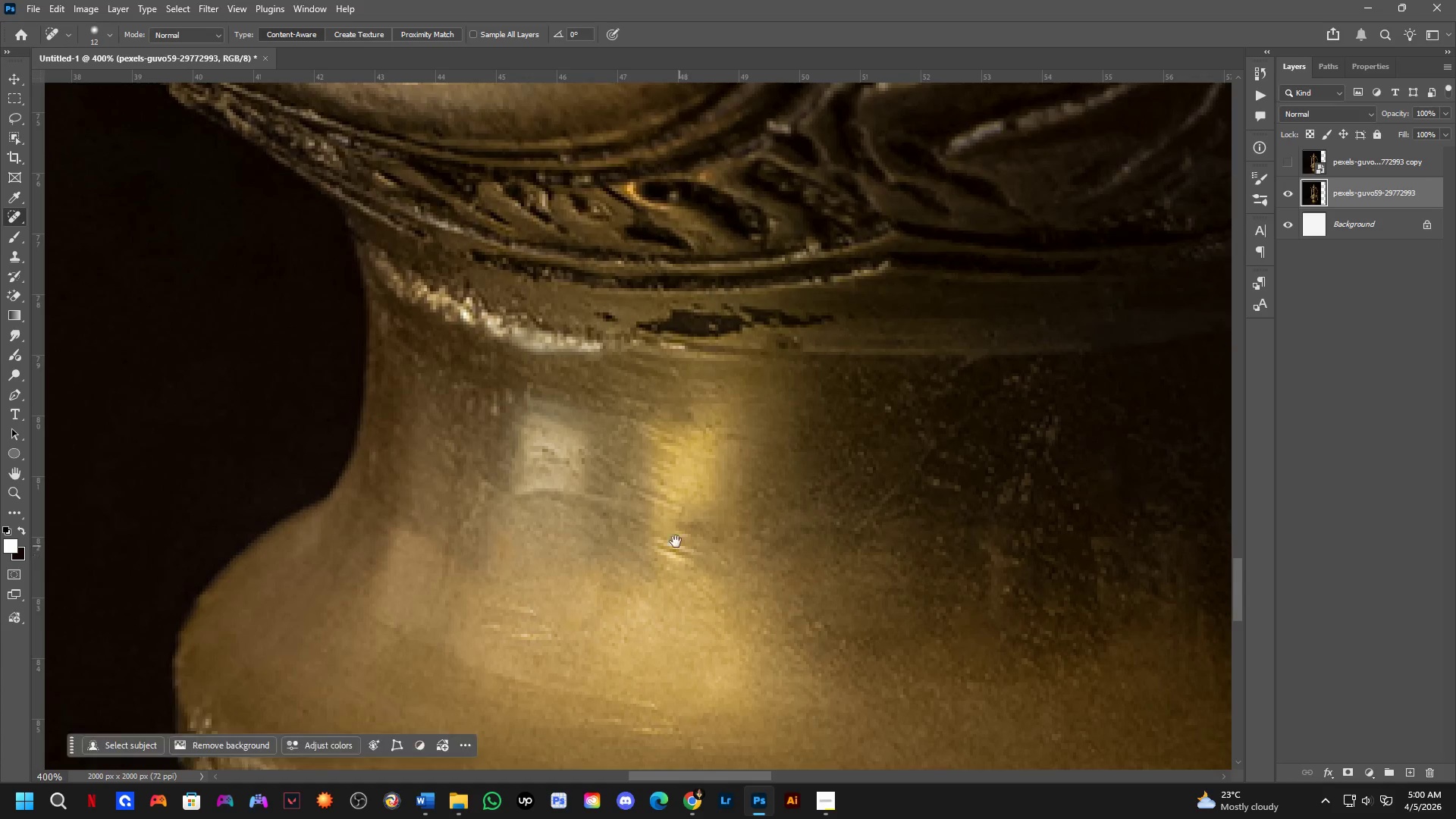 
hold_key(key=Space, duration=1.39)
 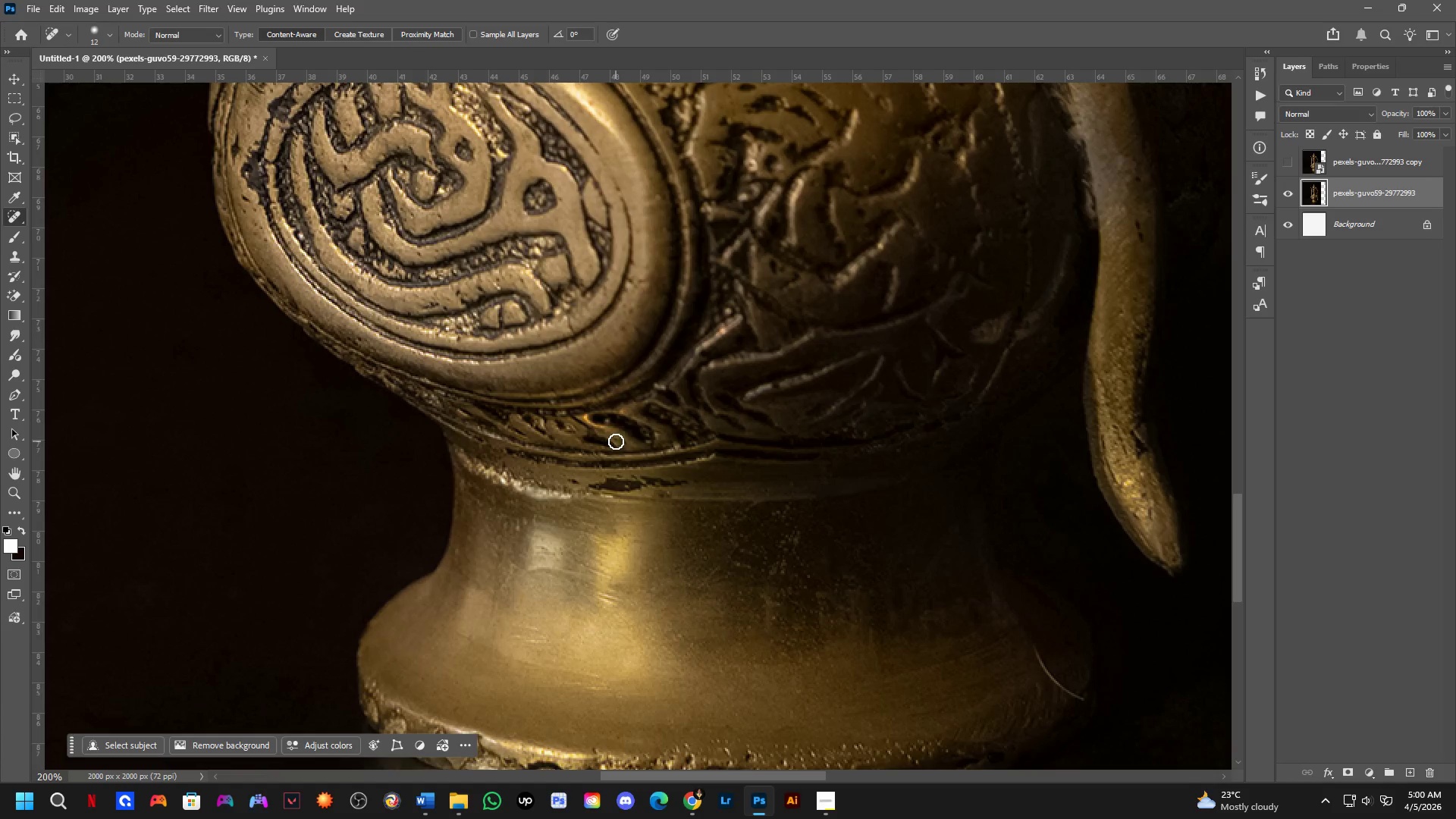 
key(Shift+ShiftLeft)
 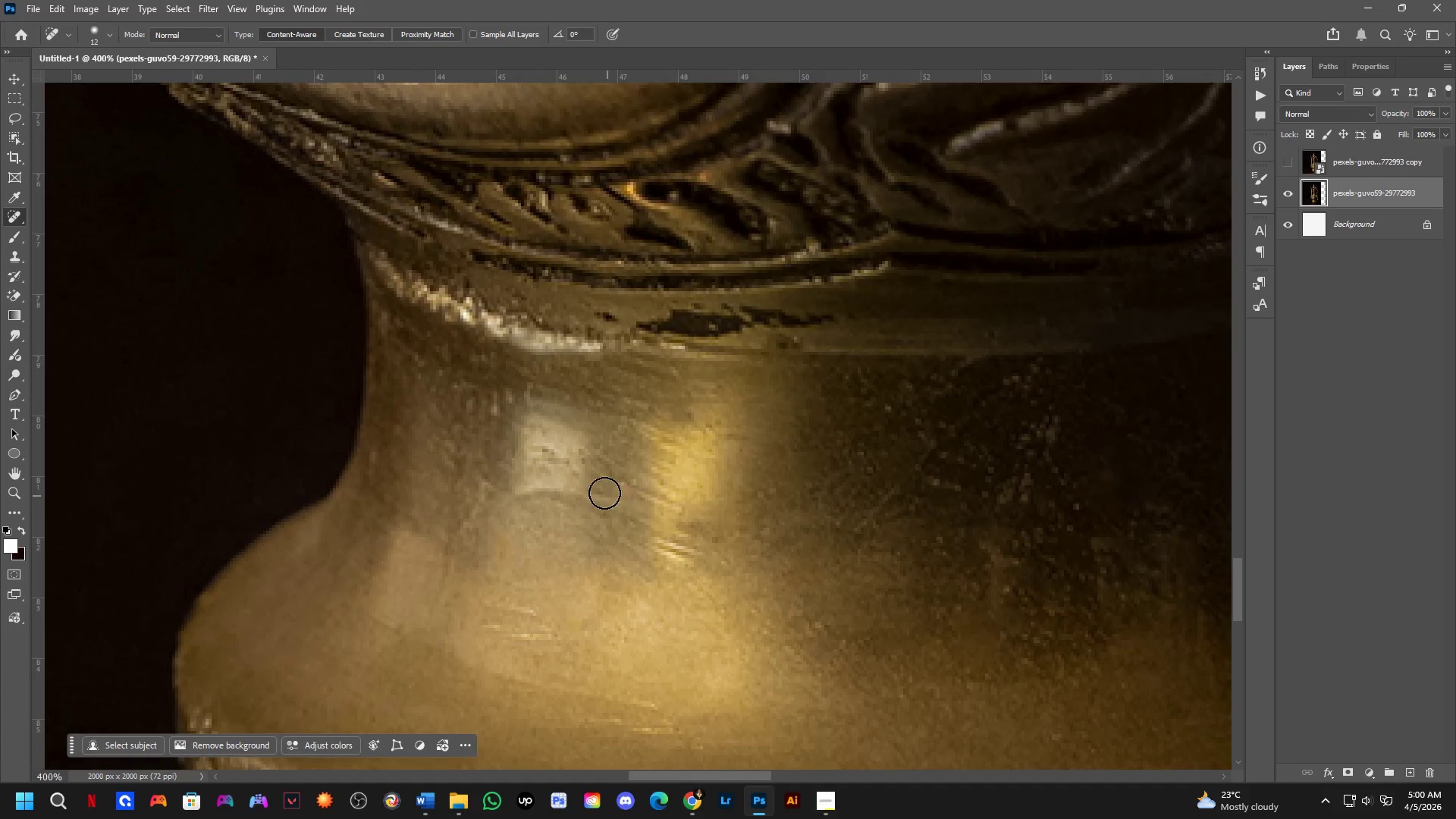 
left_click_drag(start_coordinate=[711, 397], to_coordinate=[642, 586])
 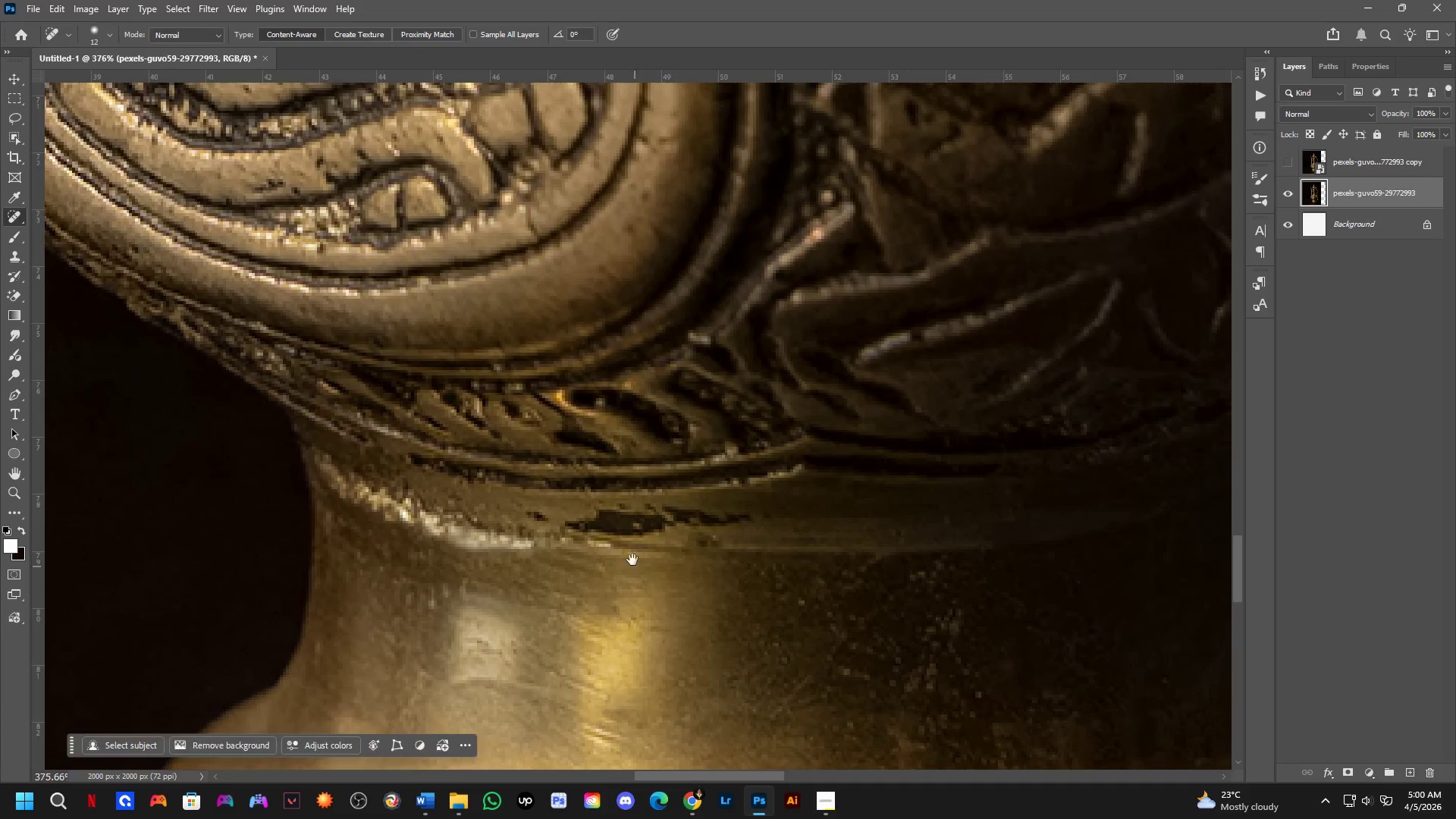 
scroll: coordinate [601, 487], scroll_direction: down, amount: 2.0
 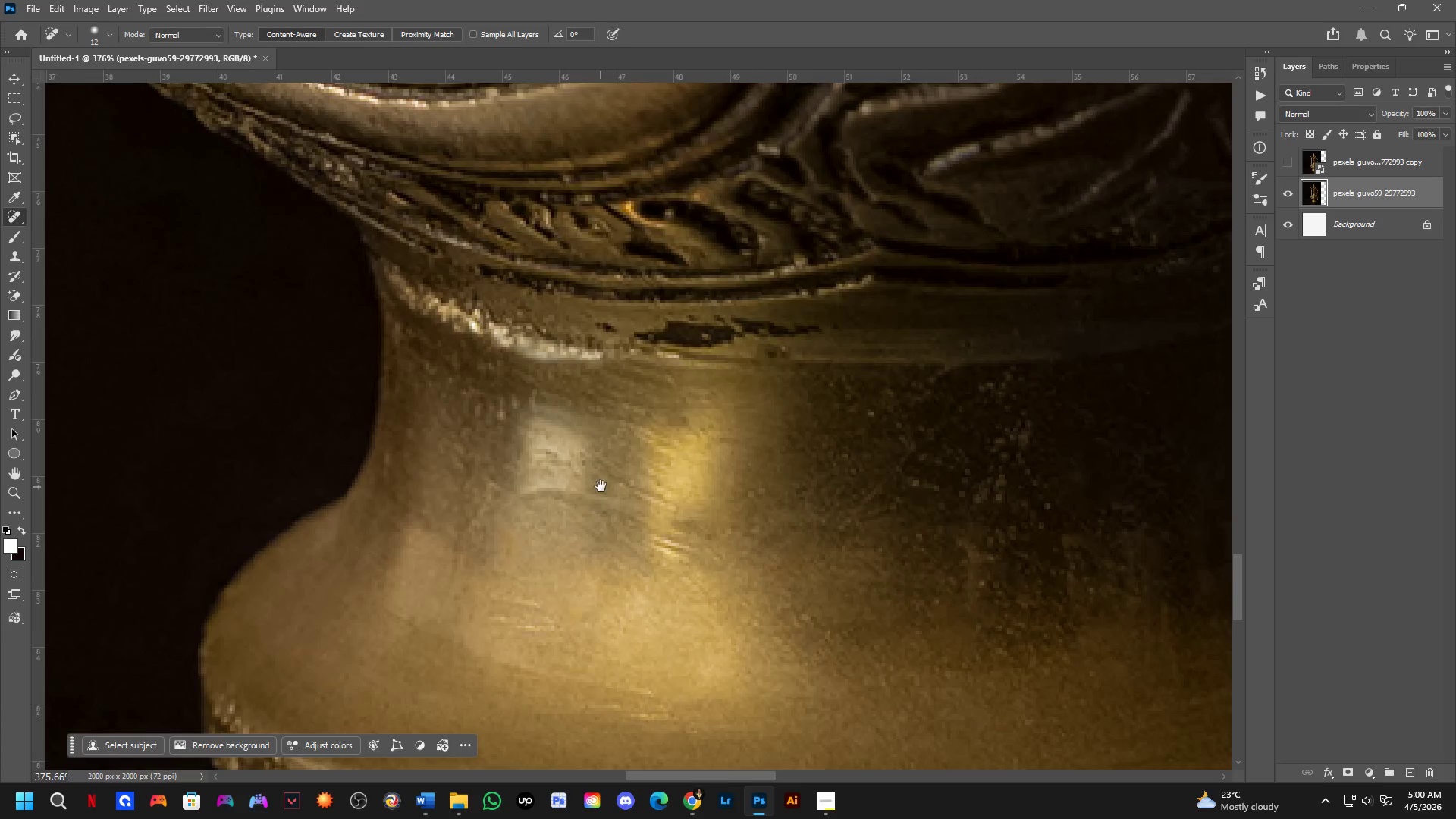 
key(Shift+ShiftLeft)
 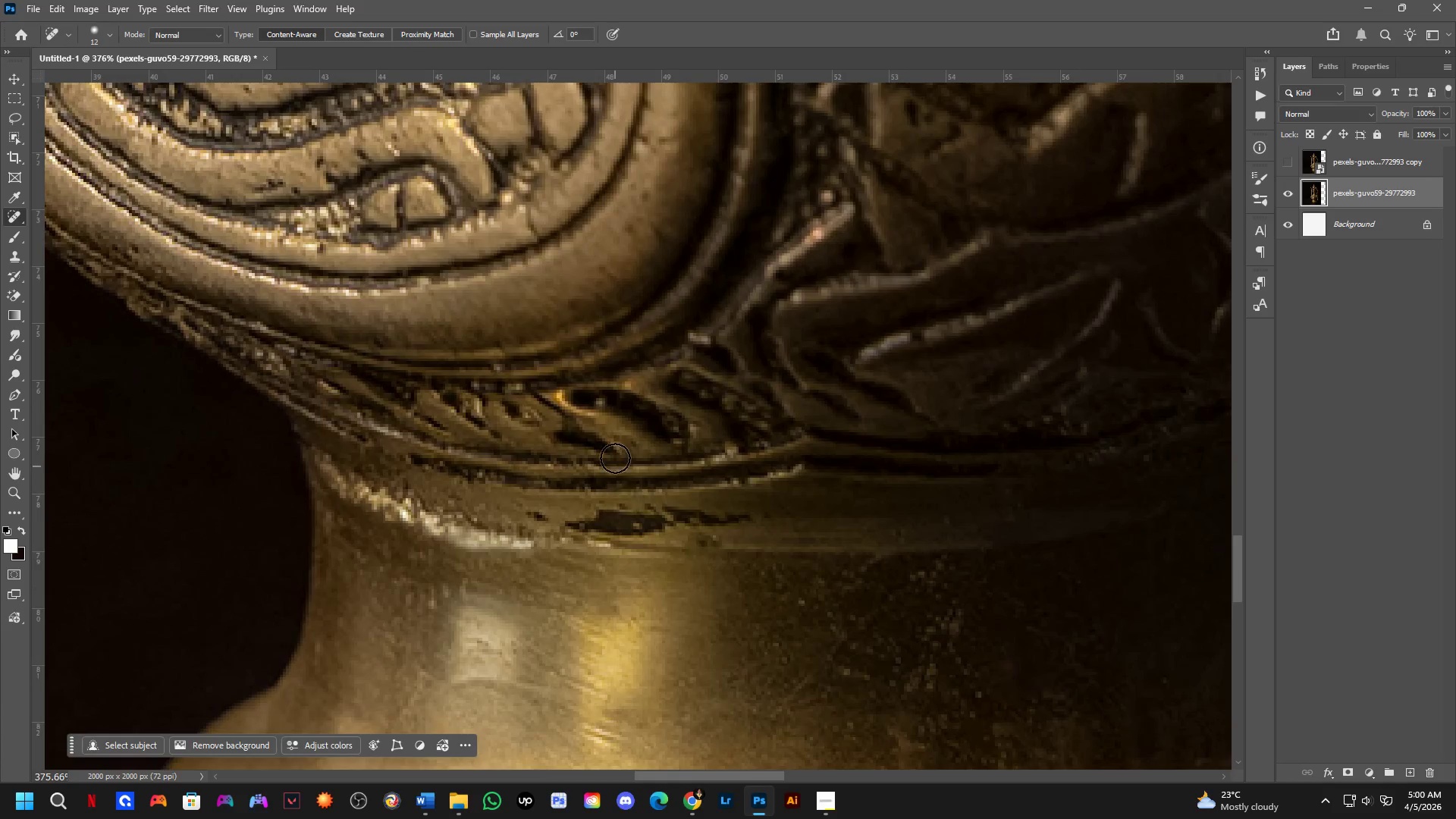 
scroll: coordinate [616, 442], scroll_direction: down, amount: 2.0
 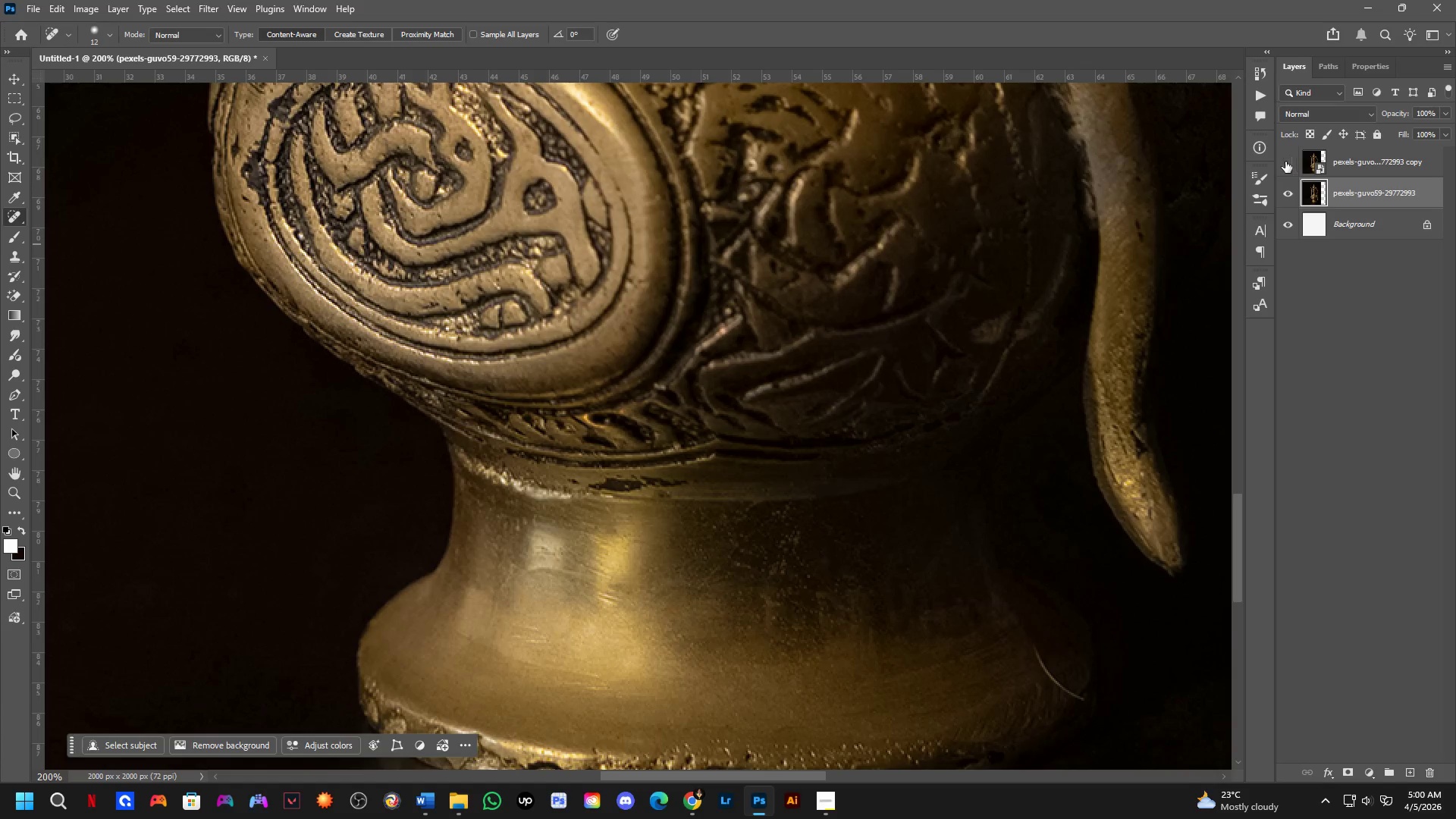 
double_click([1285, 162])
 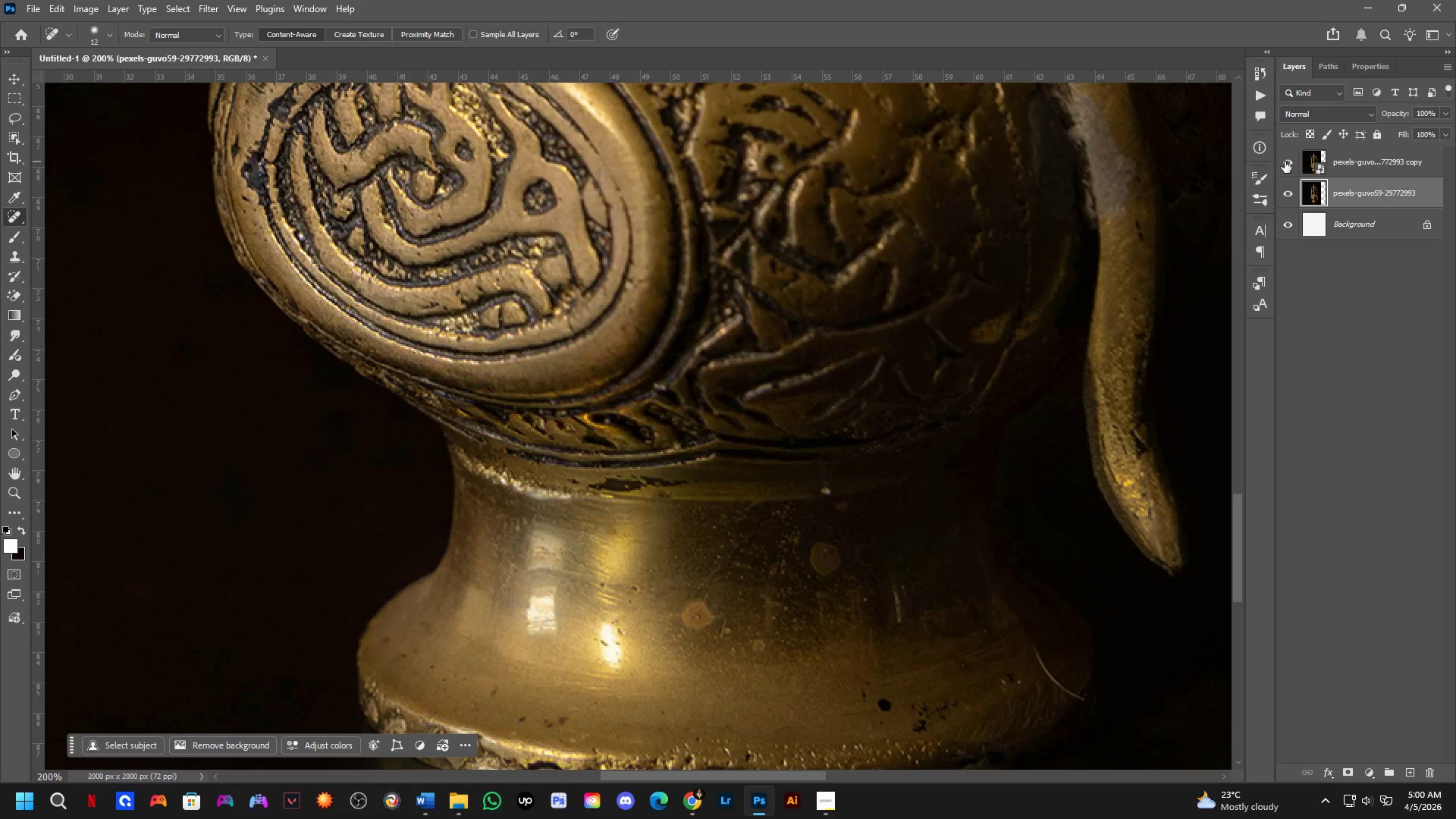 
double_click([1285, 162])
 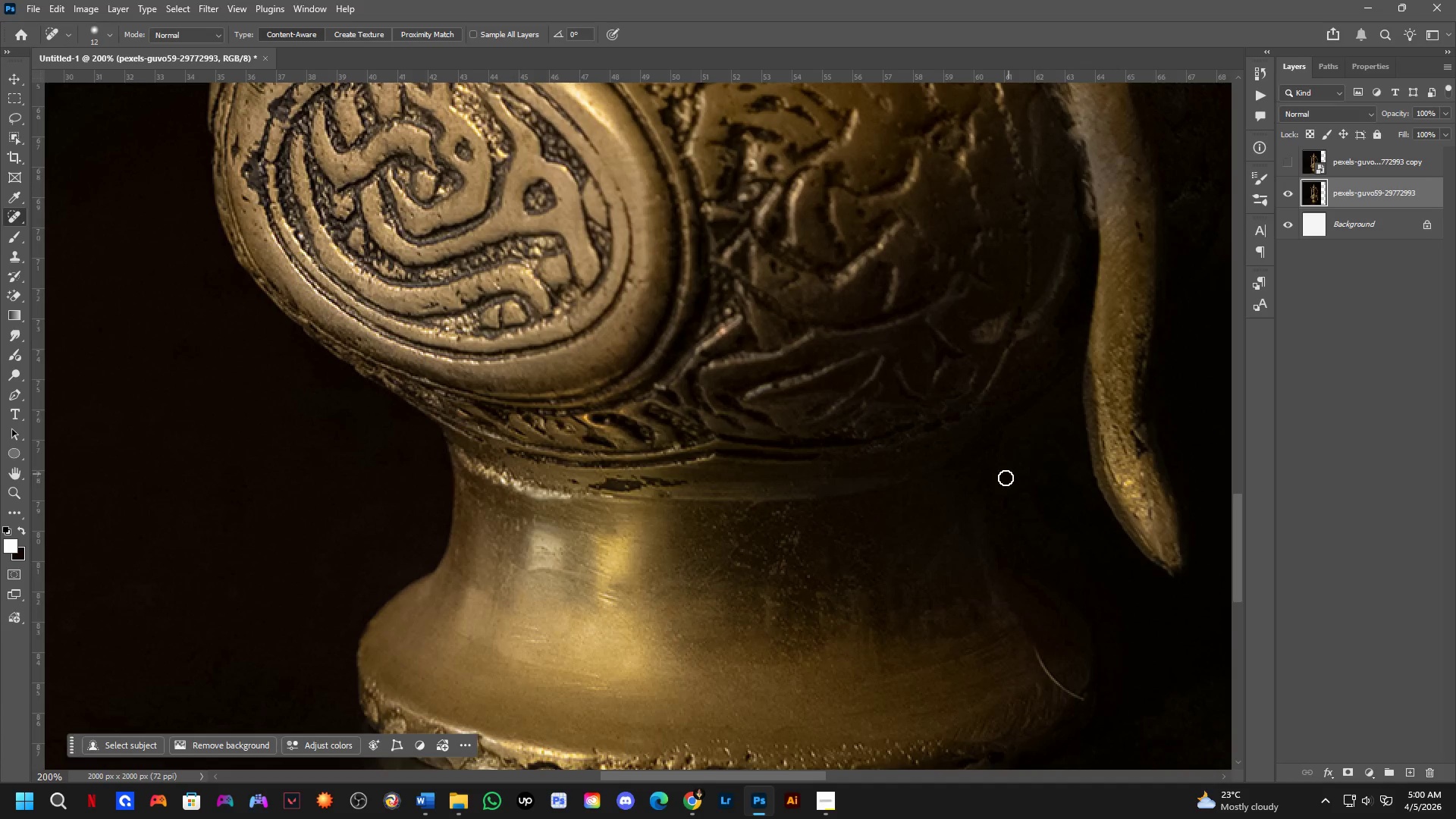 
key(Shift+ShiftLeft)
 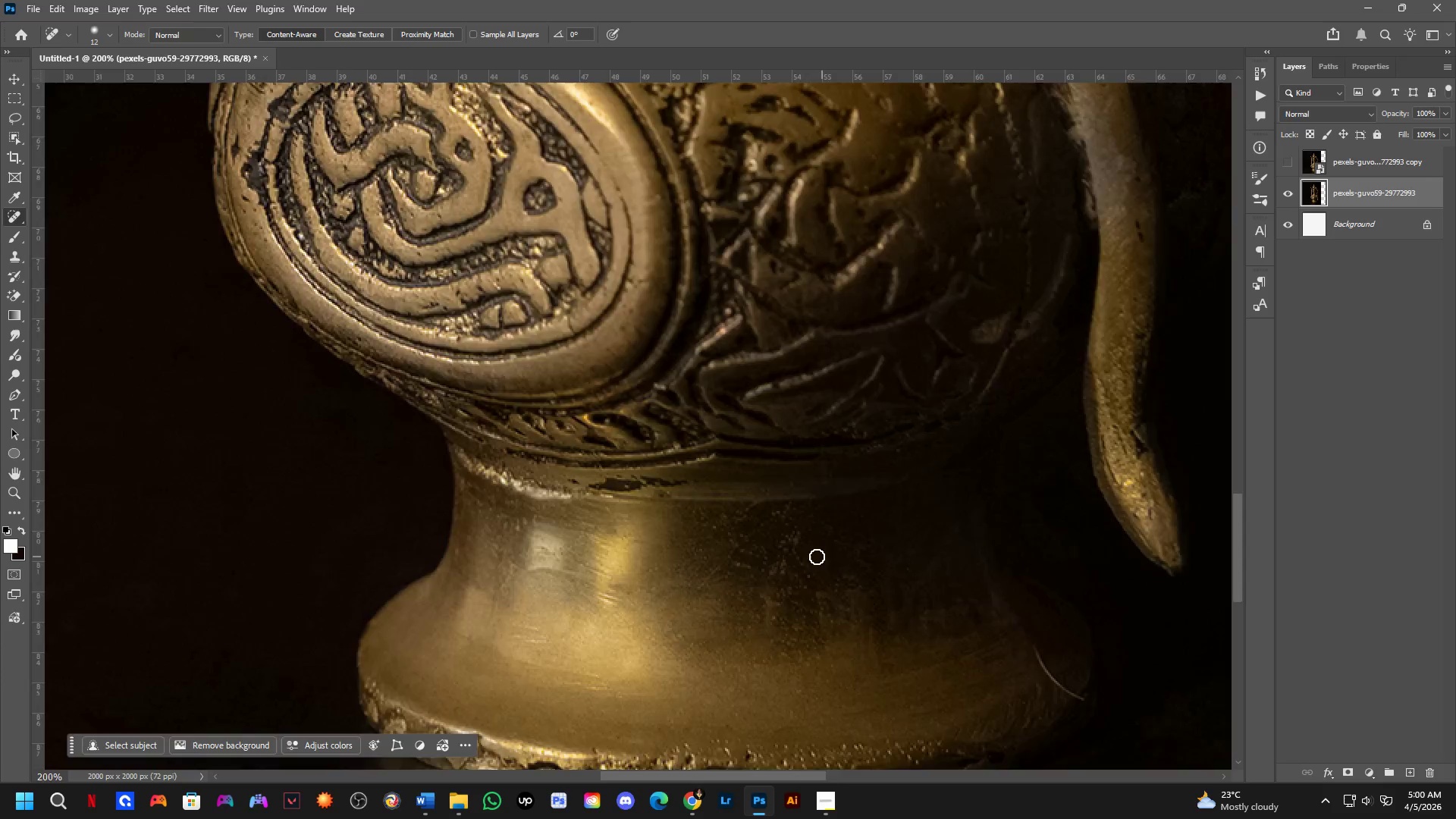 
scroll: coordinate [805, 544], scroll_direction: up, amount: 2.0
 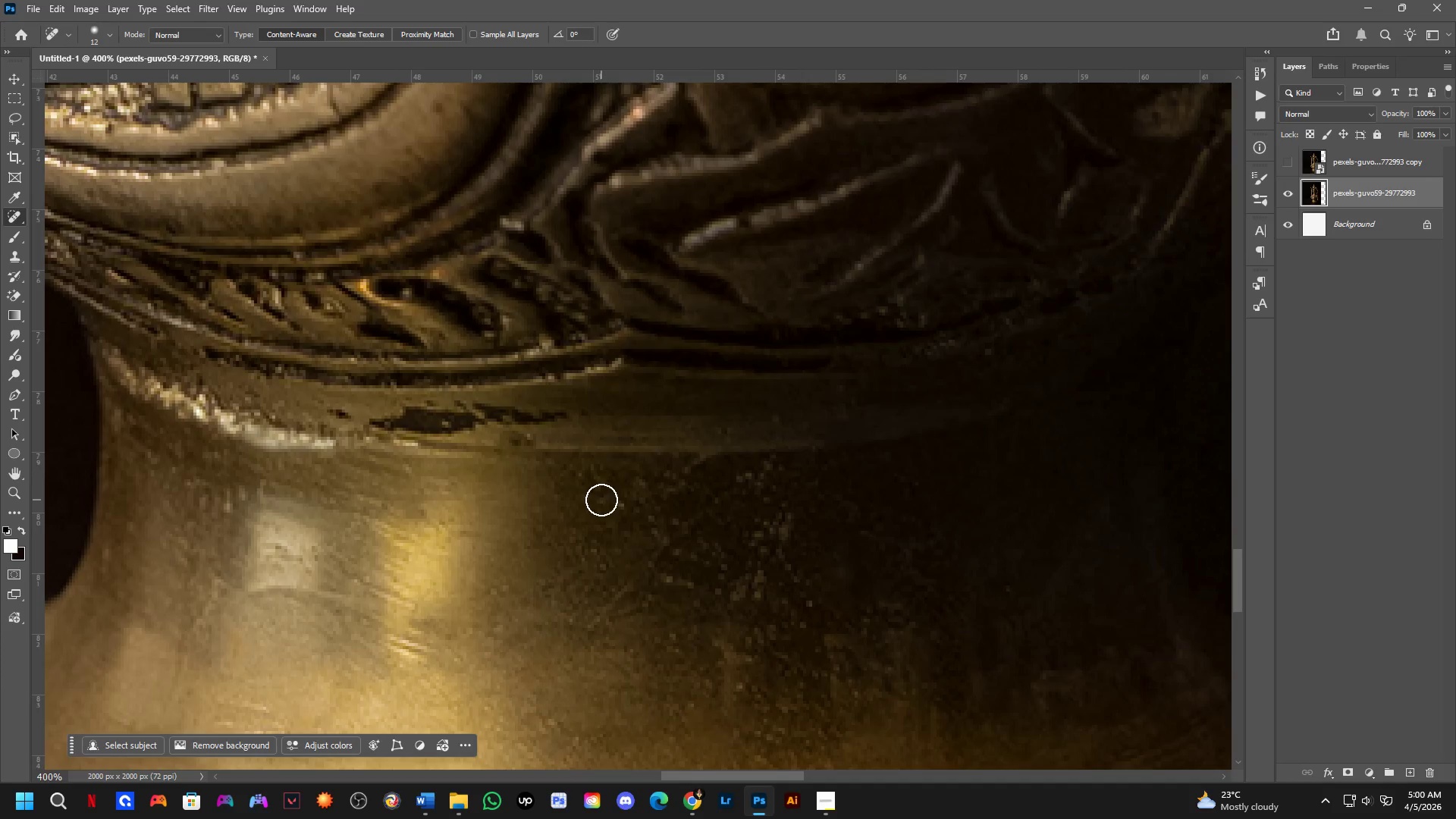 
left_click_drag(start_coordinate=[618, 504], to_coordinate=[618, 513])
 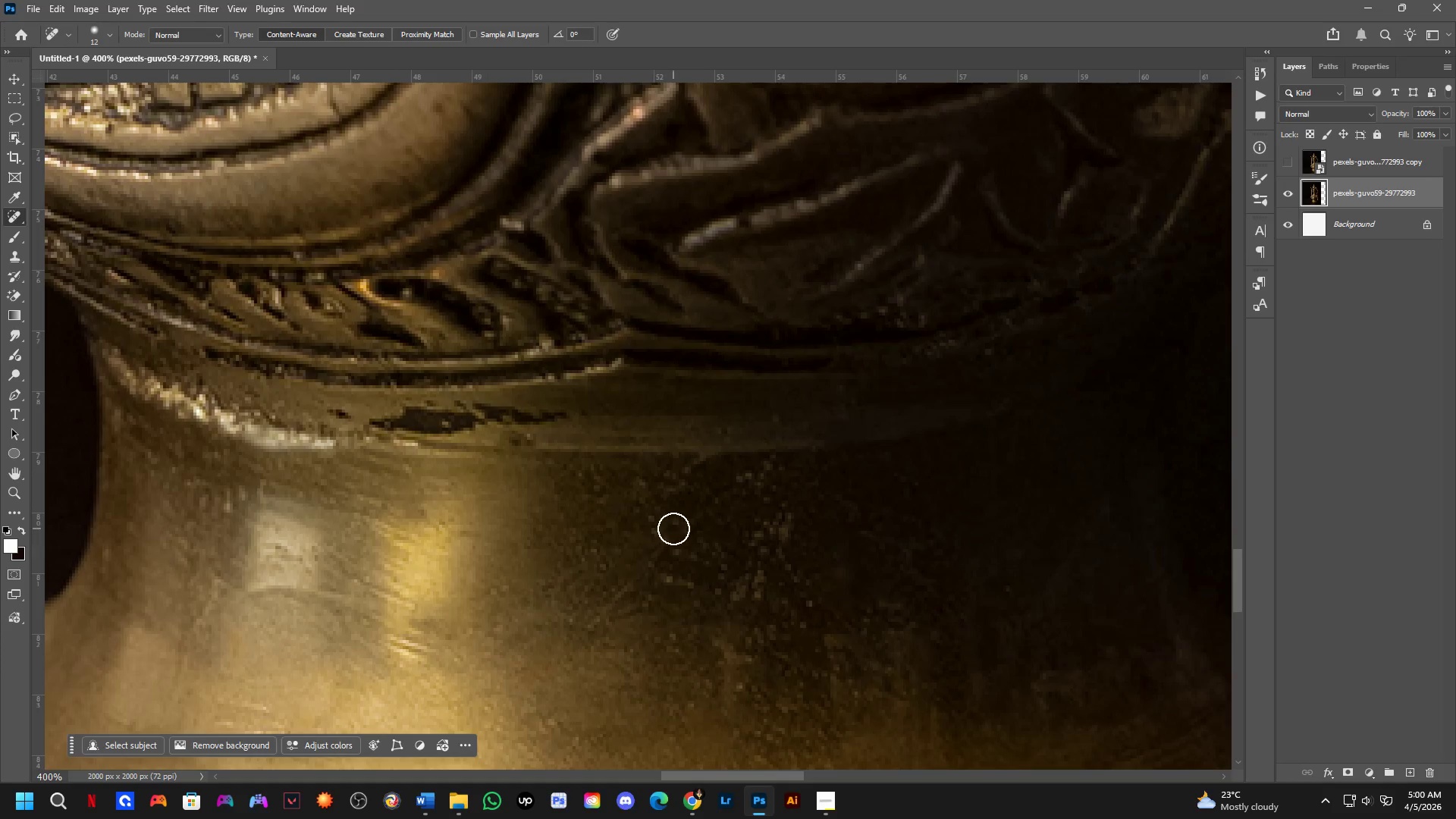 
left_click_drag(start_coordinate=[674, 529], to_coordinate=[573, 645])
 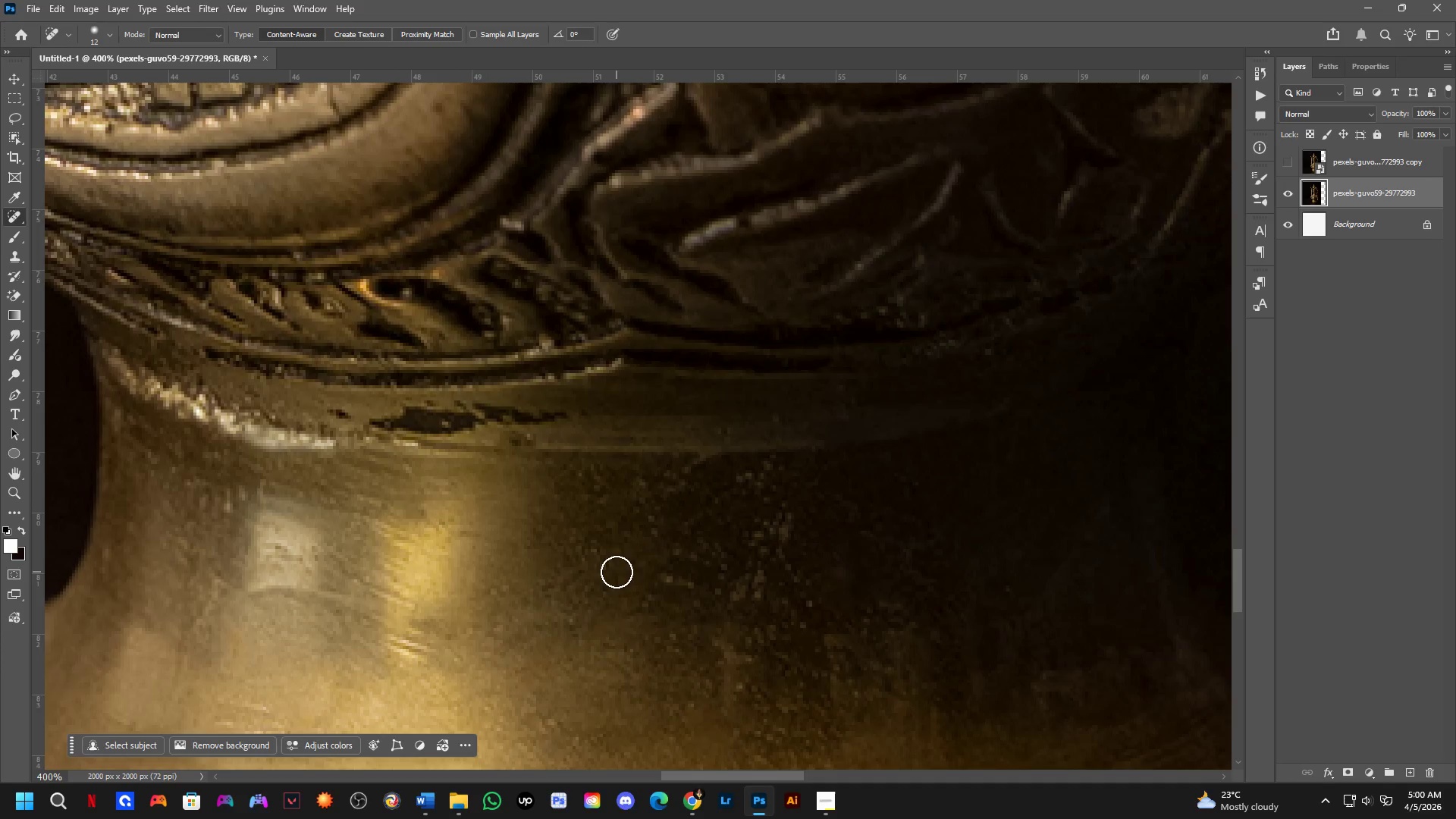 
left_click_drag(start_coordinate=[610, 570], to_coordinate=[598, 573])
 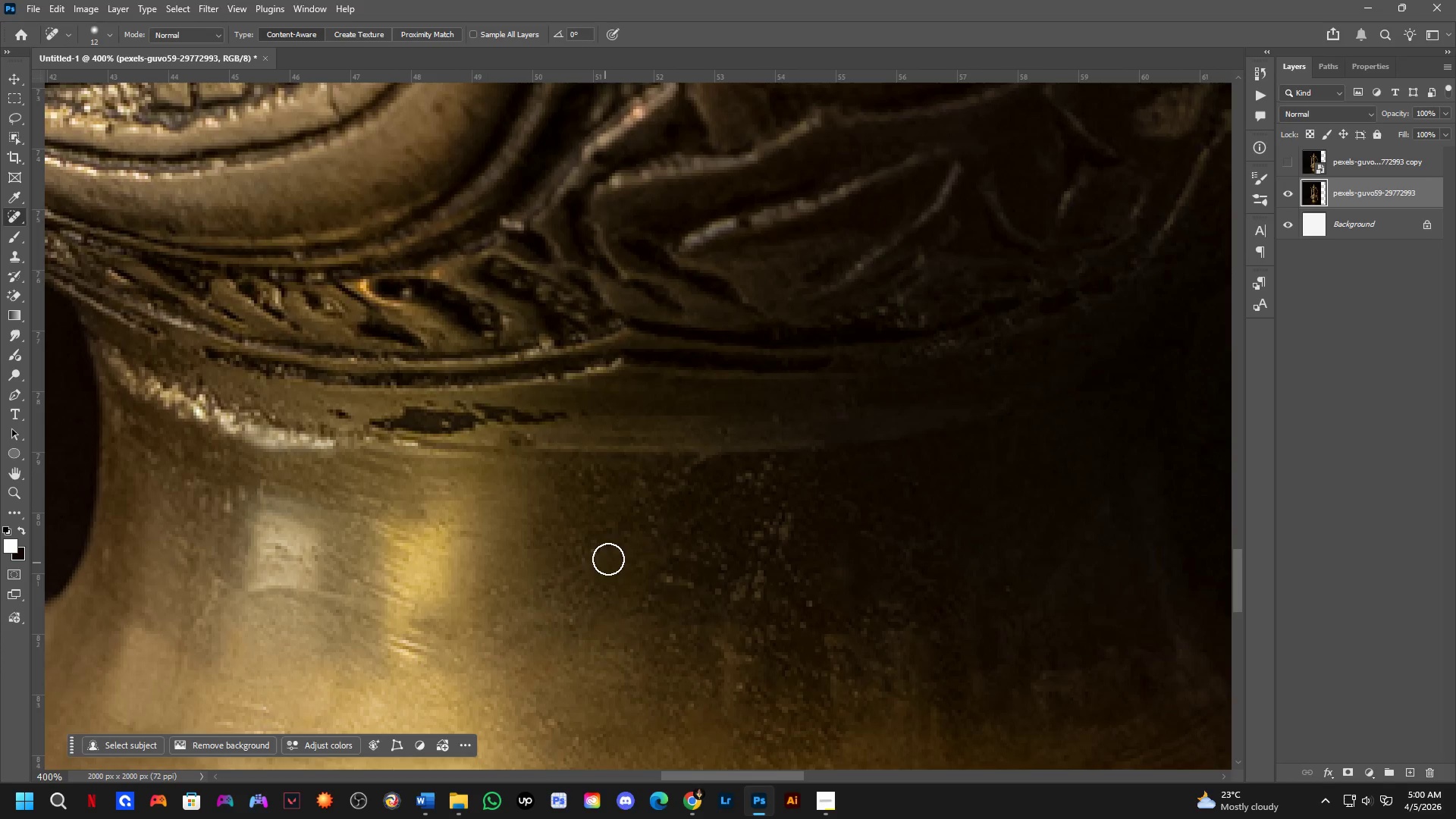 
left_click_drag(start_coordinate=[614, 549], to_coordinate=[605, 553])
 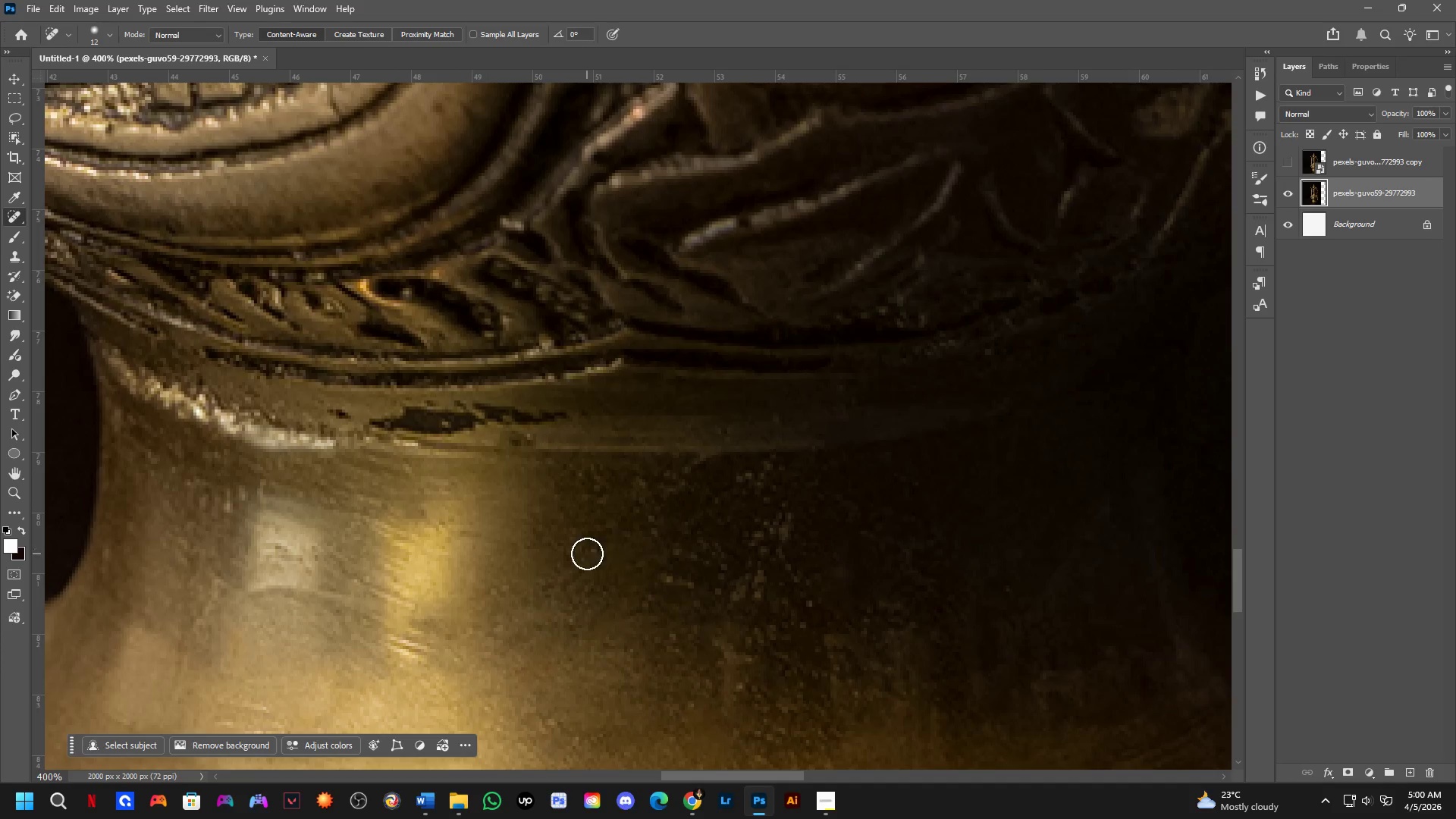 
triple_click([587, 554])
 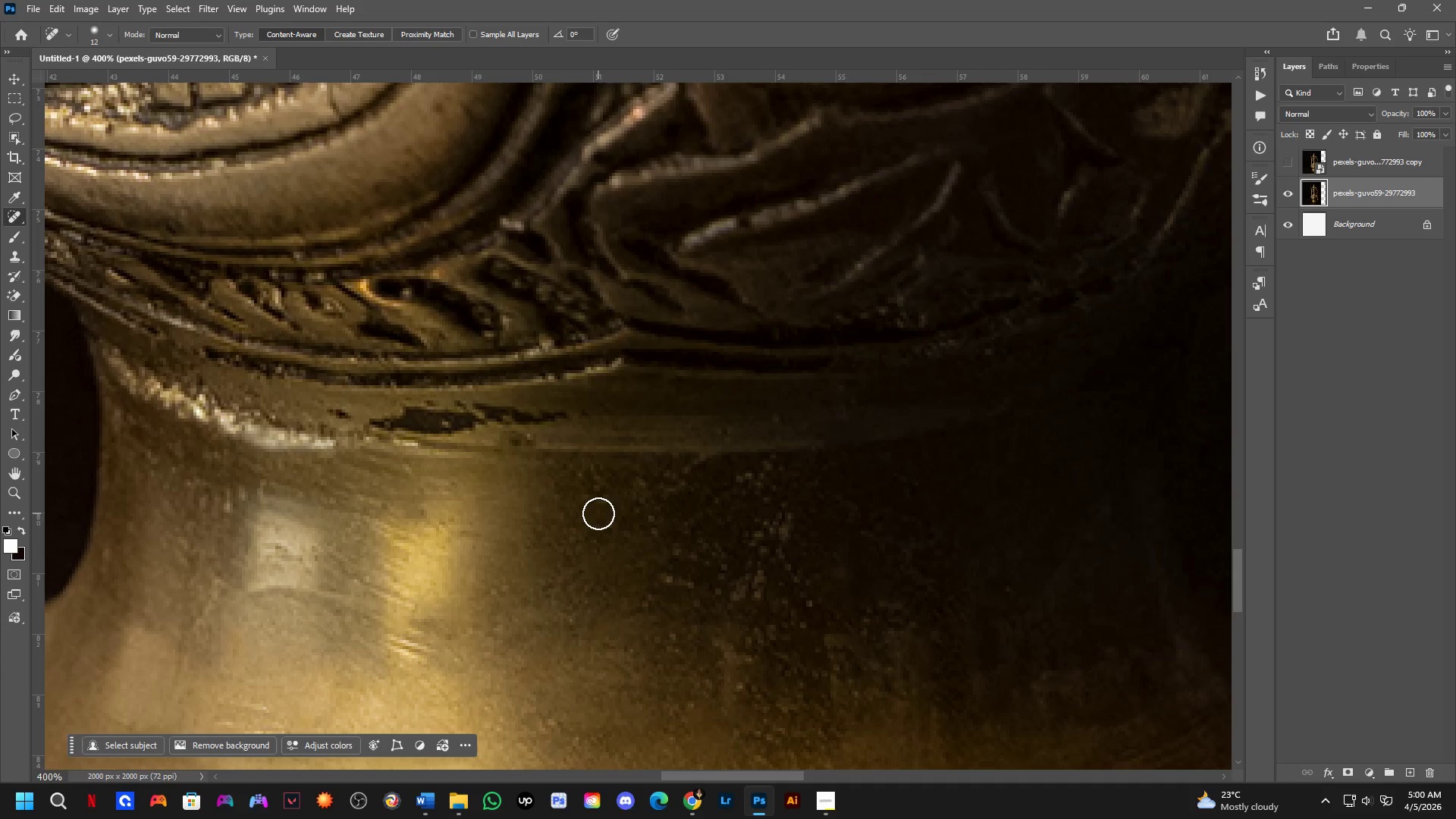 
scroll: coordinate [365, 556], scroll_direction: up, amount: 2.0
 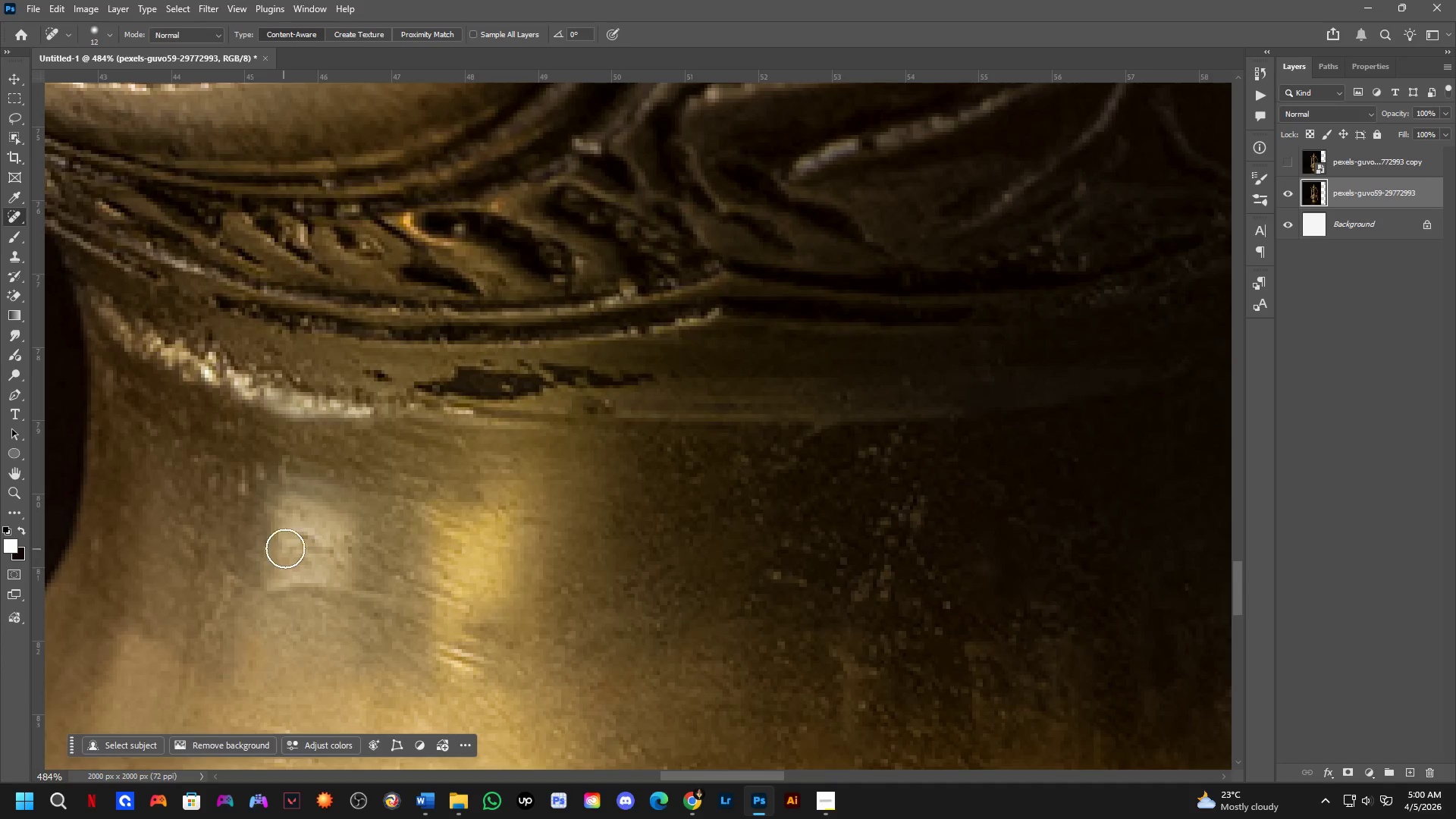 
left_click_drag(start_coordinate=[290, 543], to_coordinate=[317, 535])
 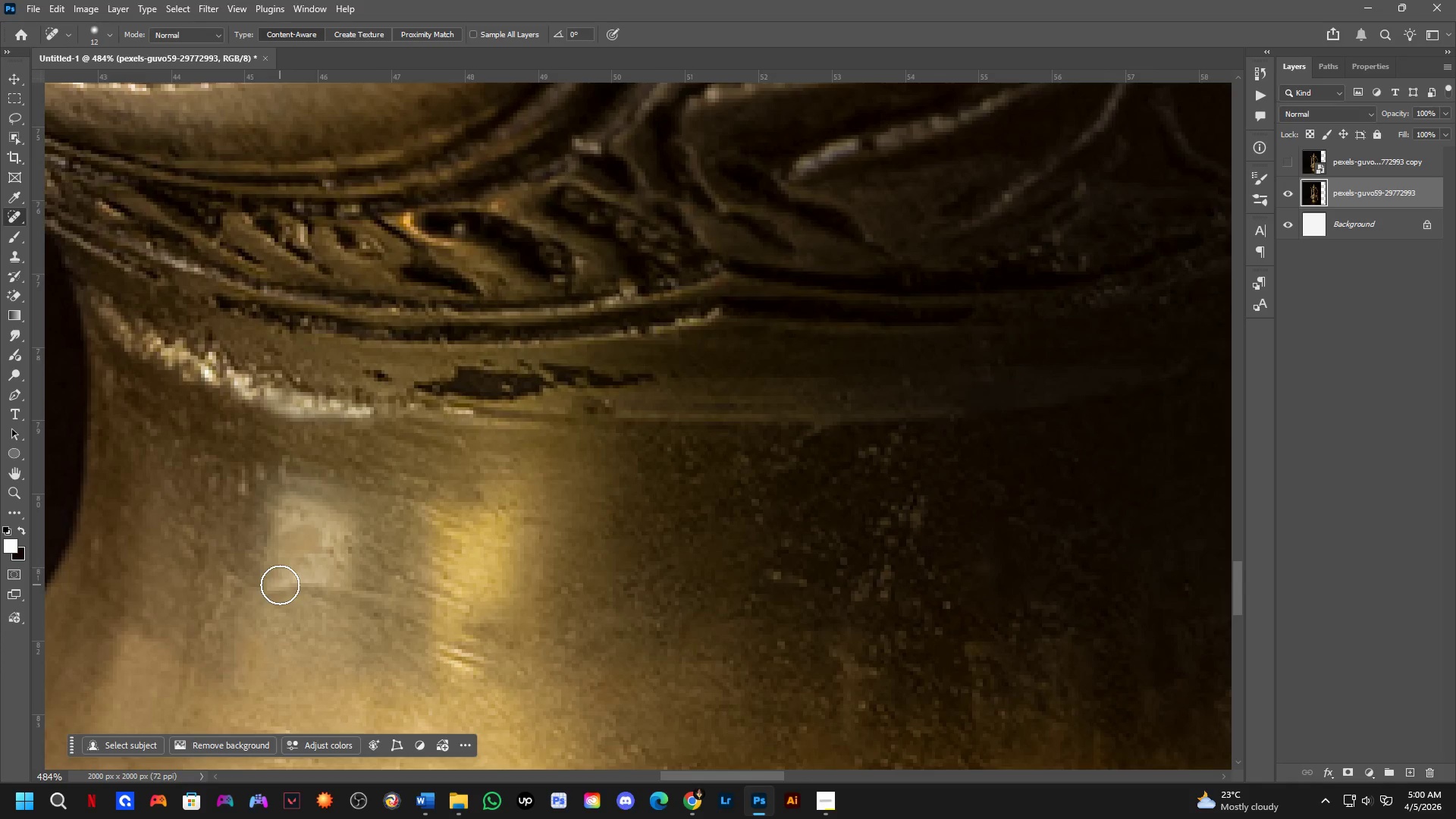 
left_click_drag(start_coordinate=[279, 585], to_coordinate=[413, 591])
 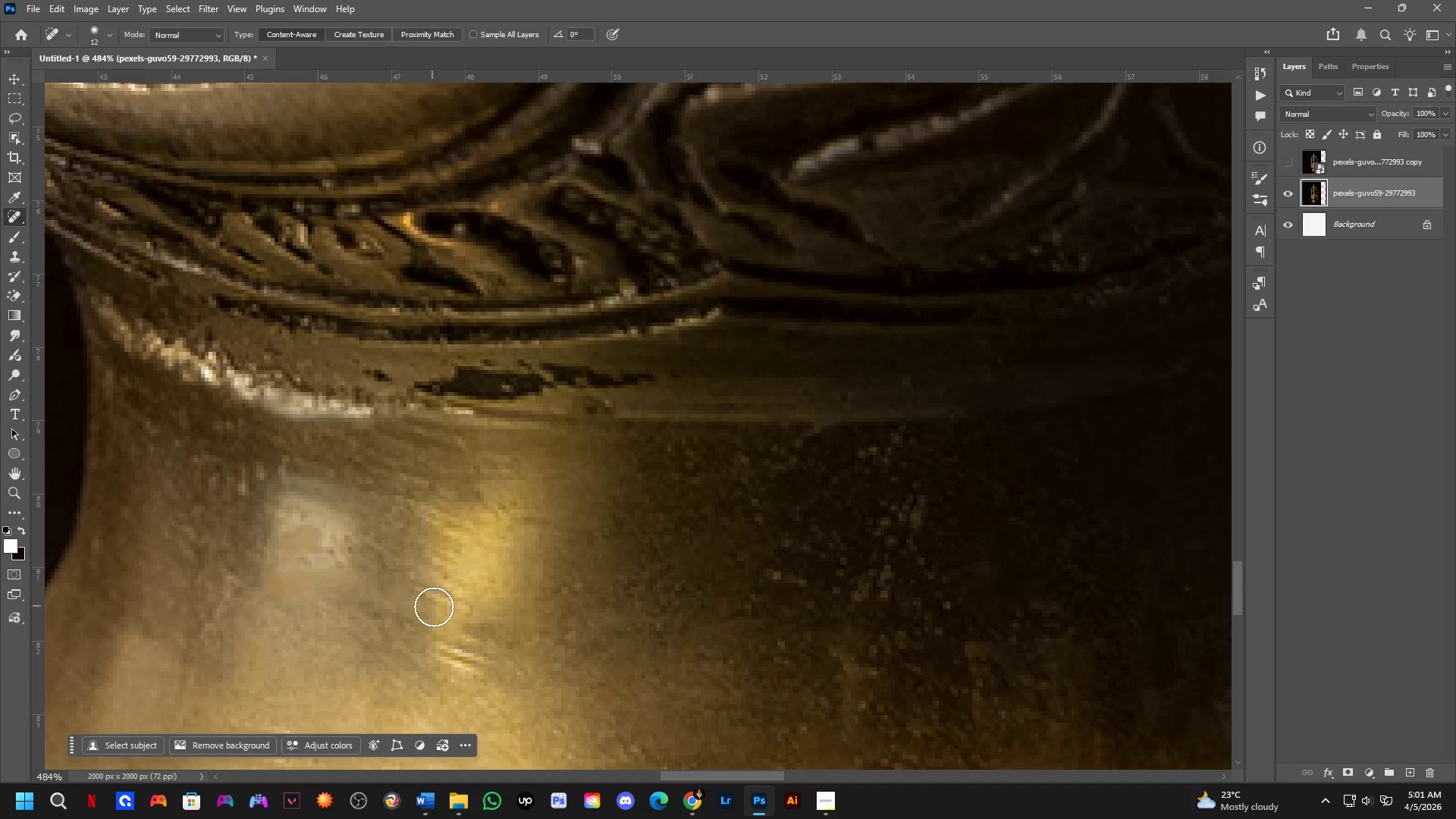 
key(Shift+ShiftLeft)
 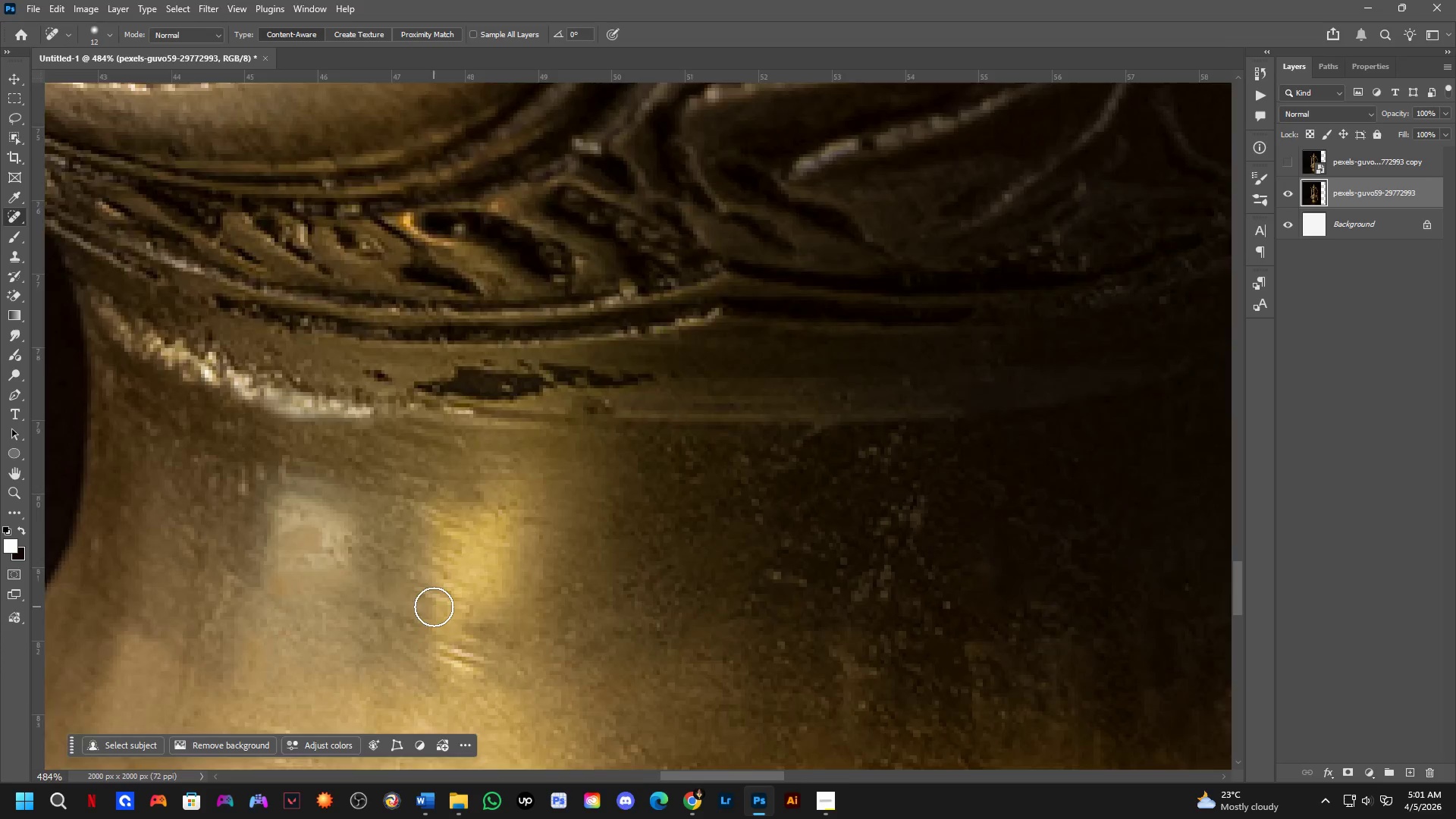 
hold_key(key=Space, duration=0.5)
 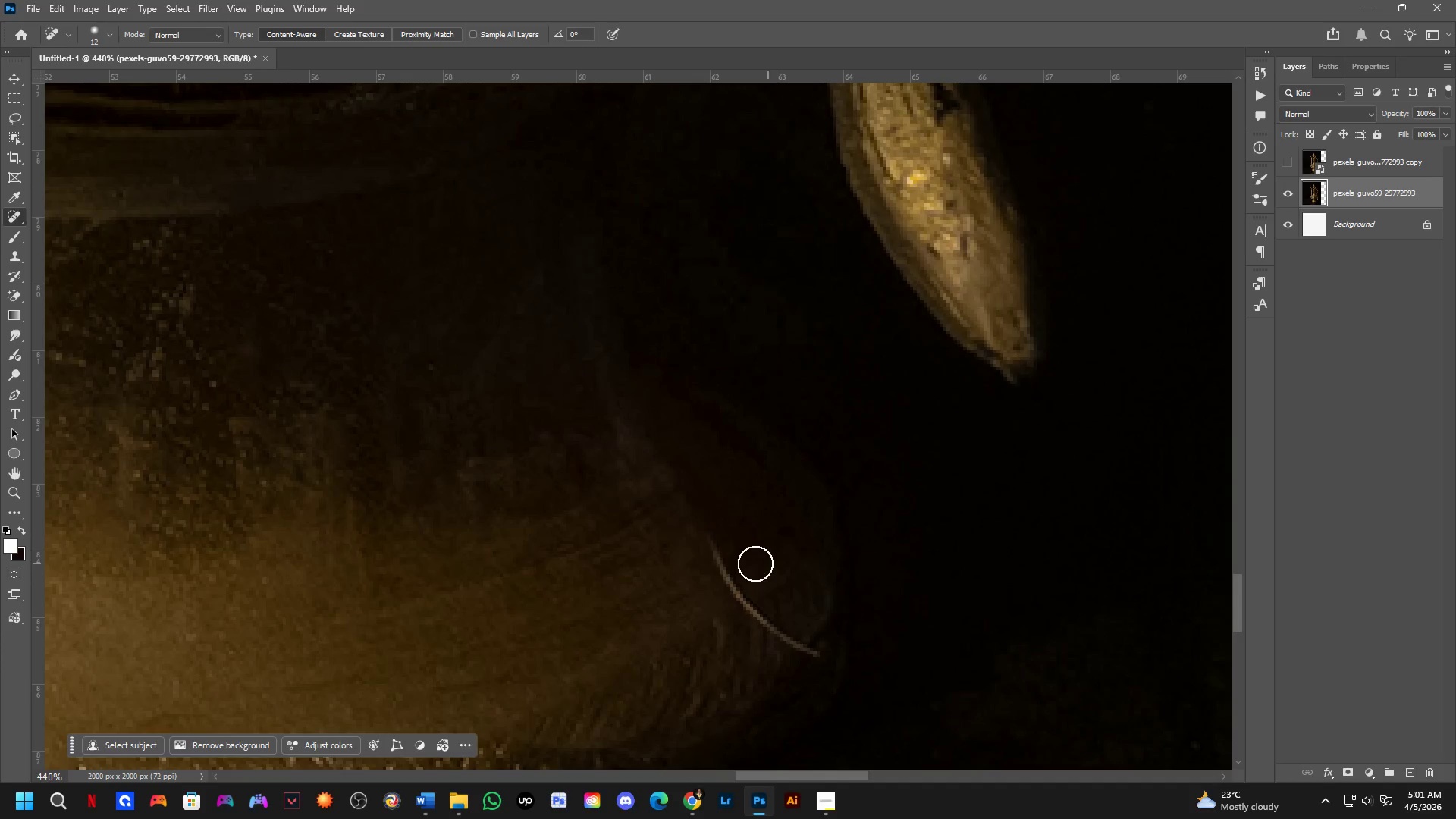 
left_click_drag(start_coordinate=[783, 593], to_coordinate=[620, 465])
 